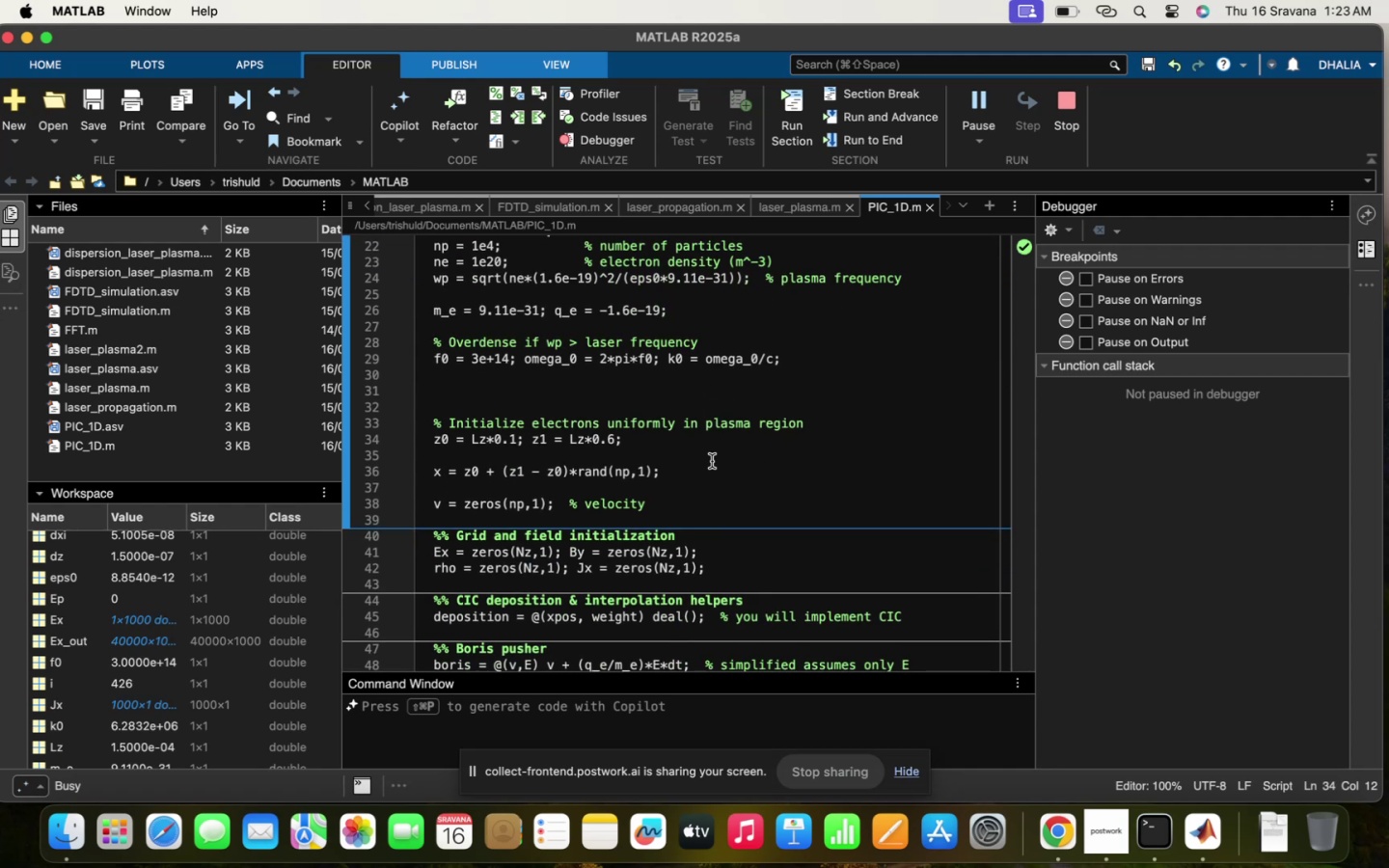 
wait(6.41)
 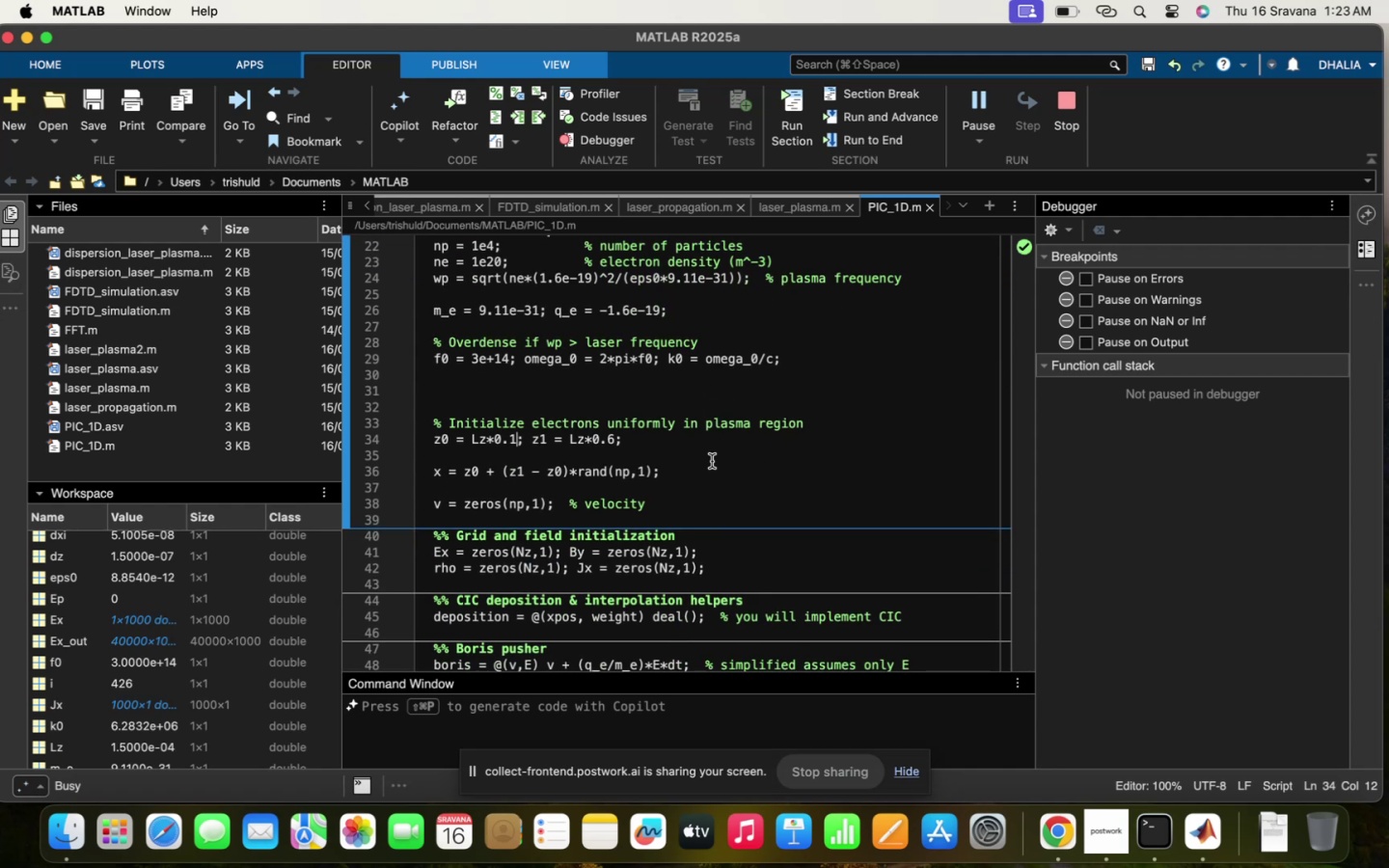 
scroll: coordinate [712, 461], scroll_direction: down, amount: 82.0
 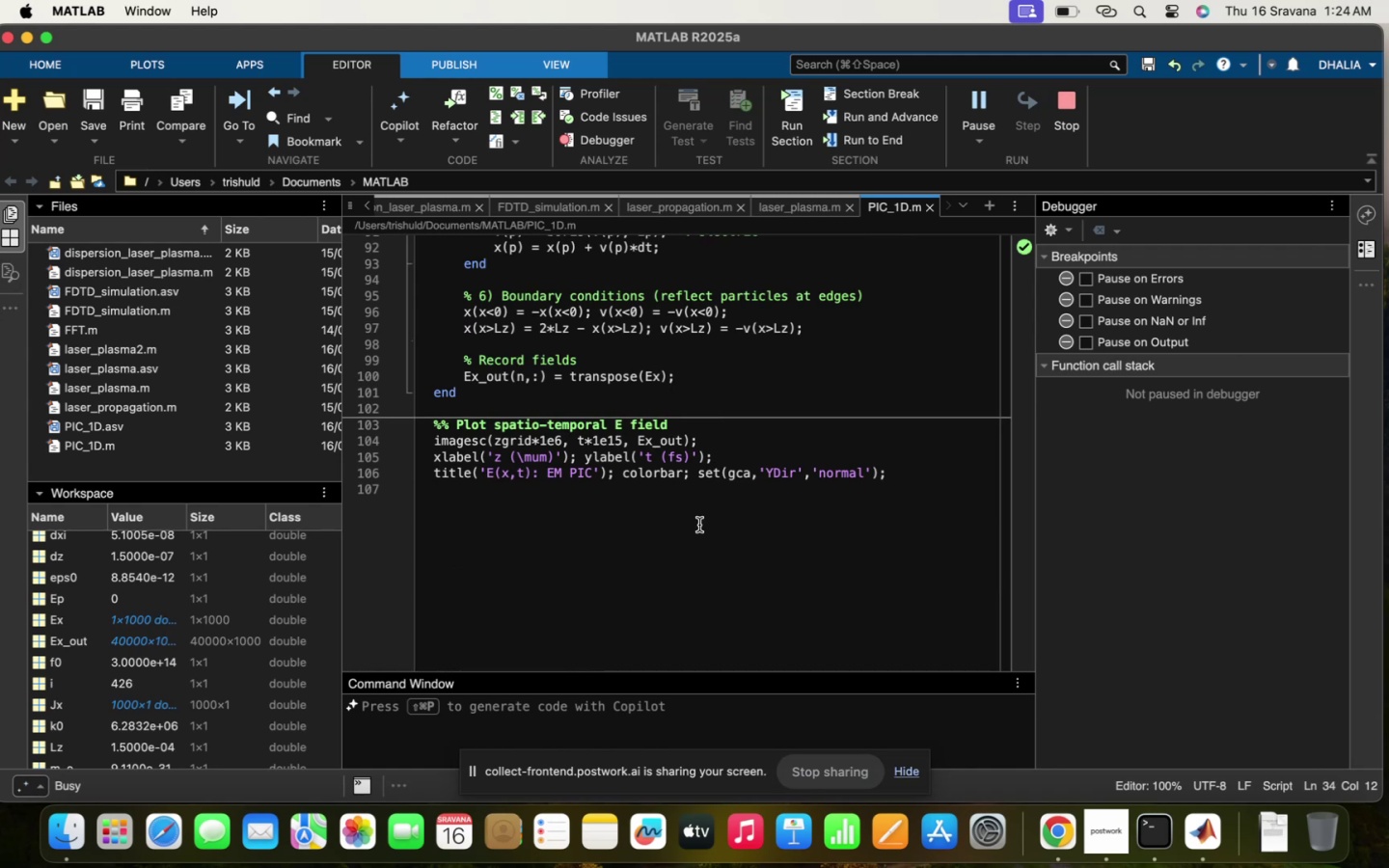 
wait(8.43)
 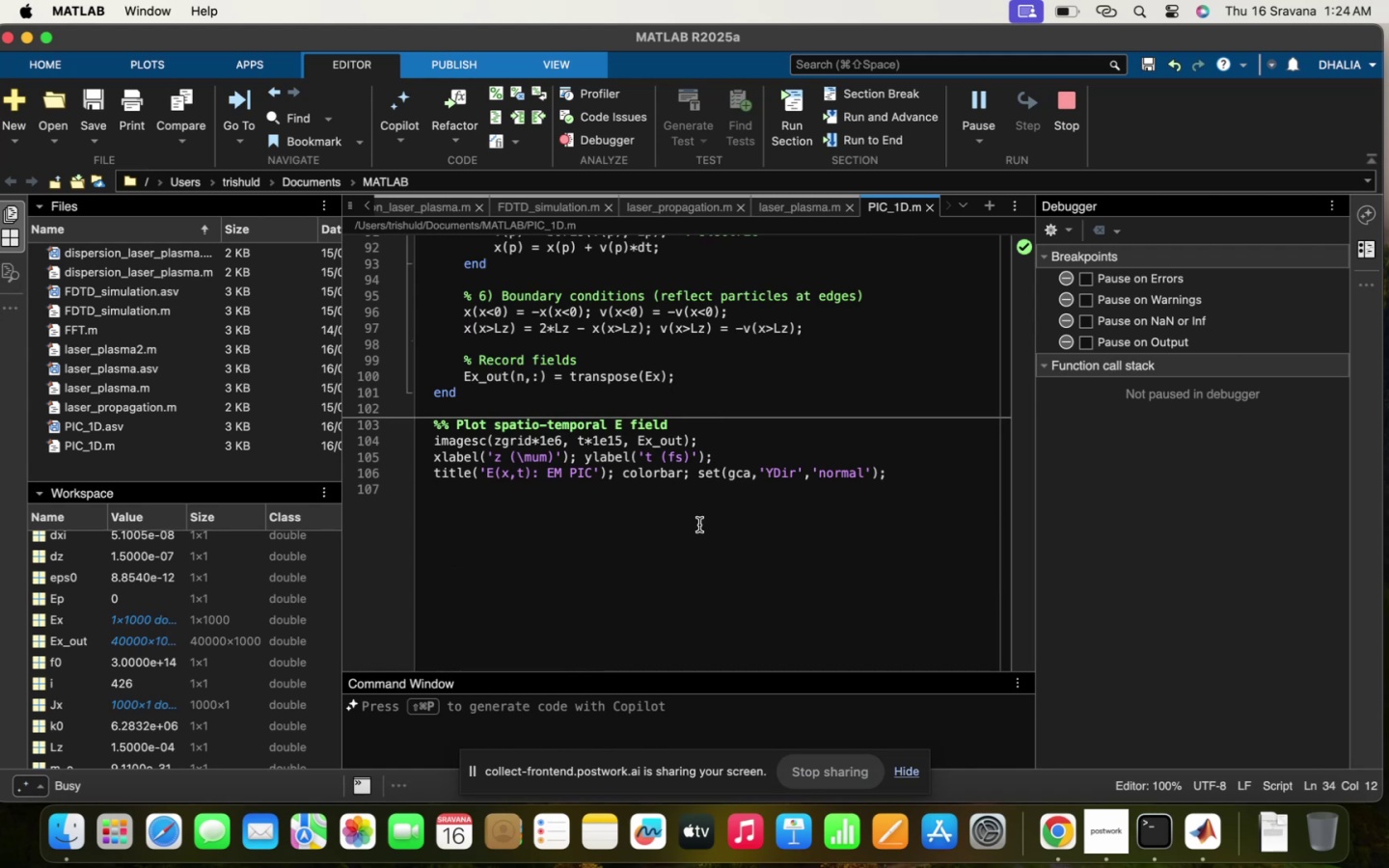 
left_click_drag(start_coordinate=[834, 47], to_coordinate=[816, 13])
 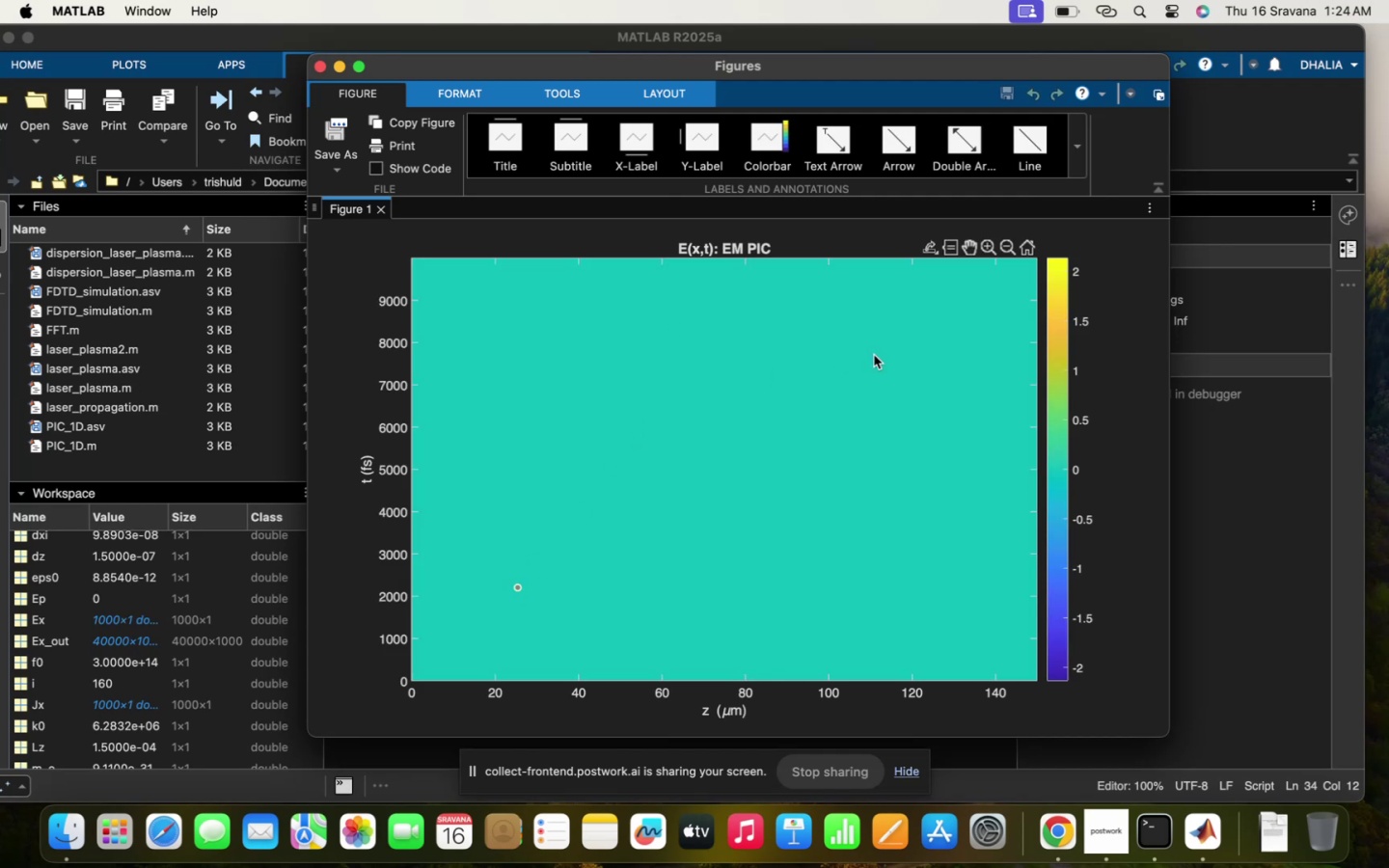 
left_click([990, 246])
 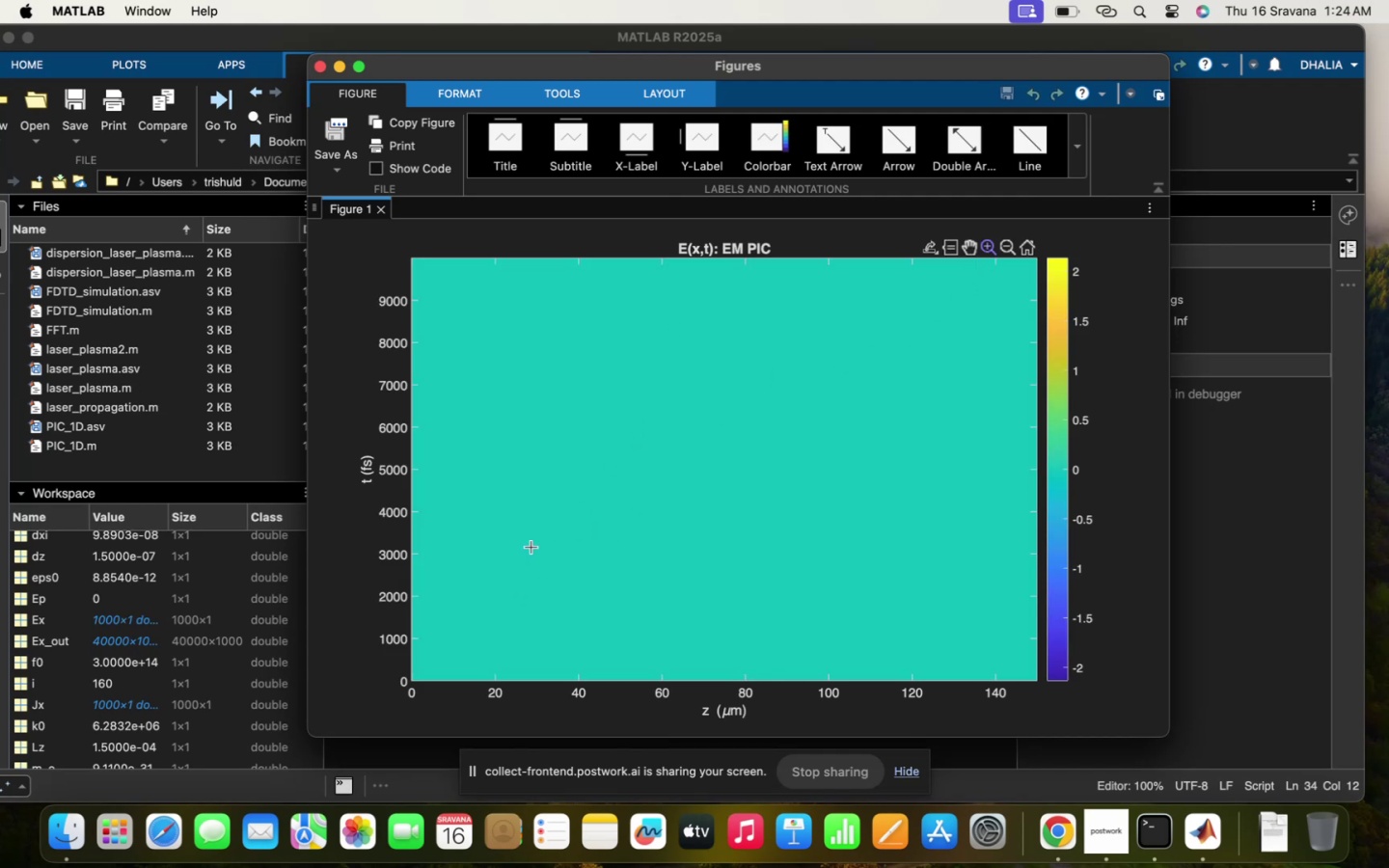 
left_click_drag(start_coordinate=[519, 551], to_coordinate=[373, 711])
 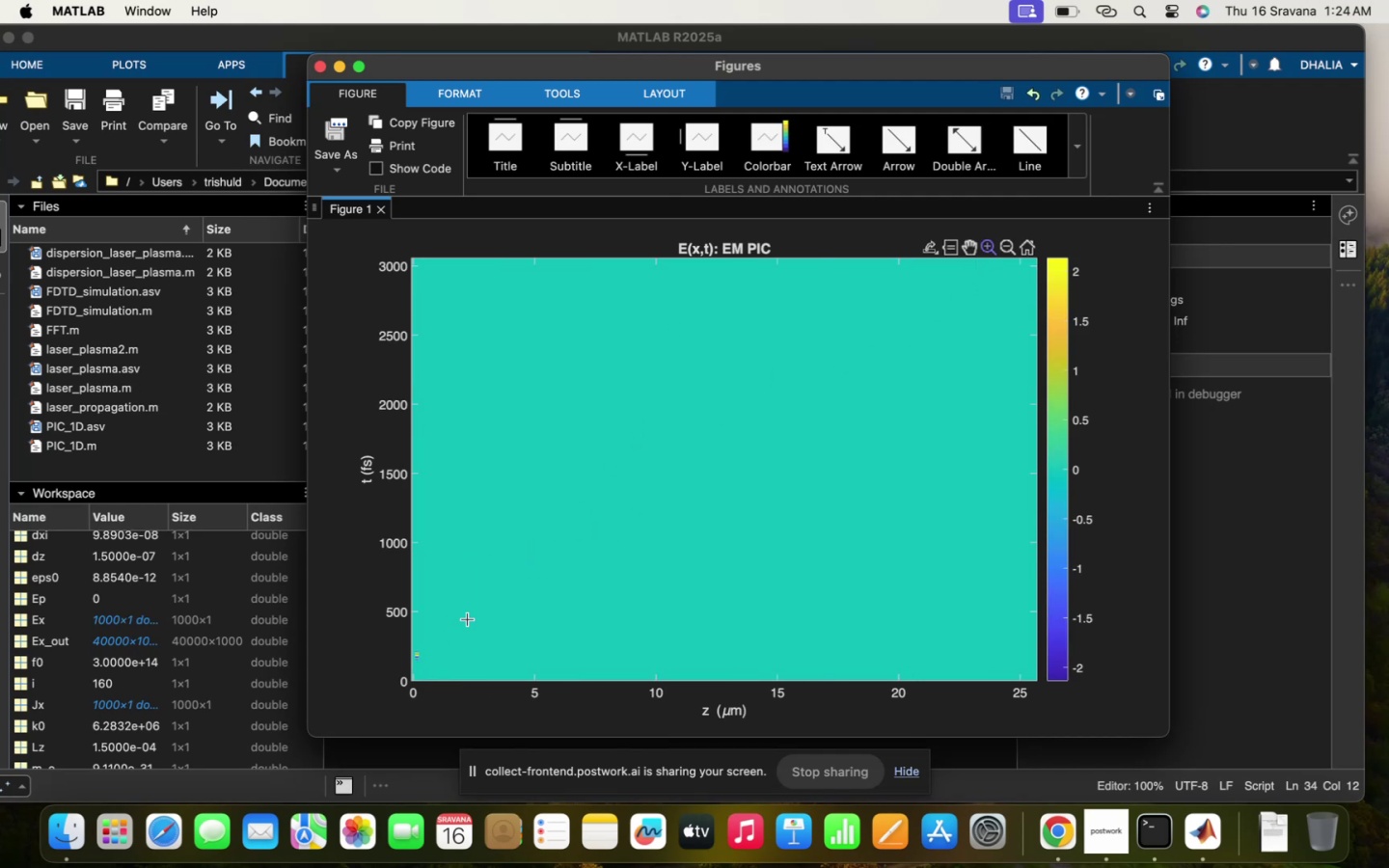 
left_click_drag(start_coordinate=[464, 603], to_coordinate=[349, 710])
 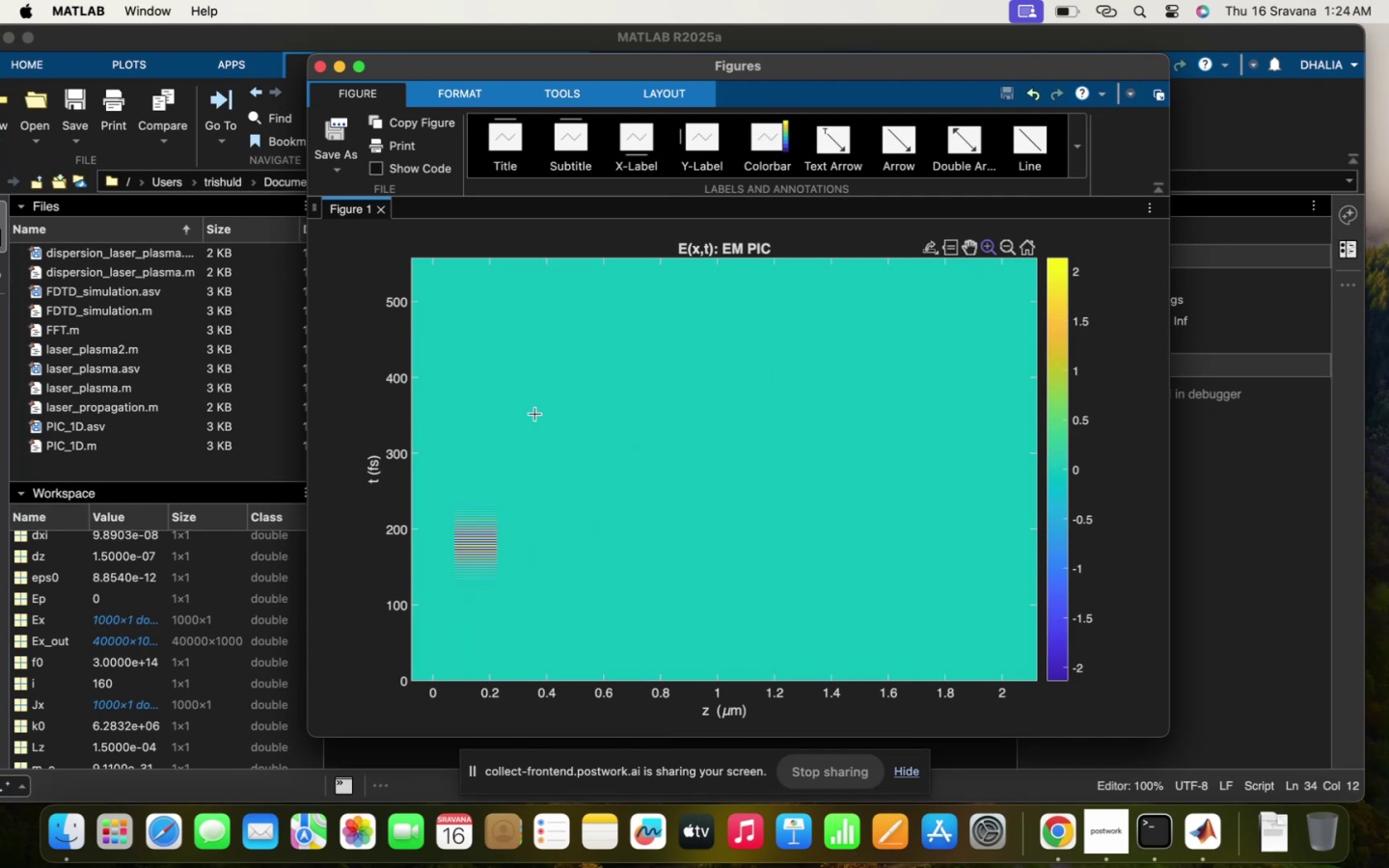 
left_click_drag(start_coordinate=[546, 396], to_coordinate=[305, 618])
 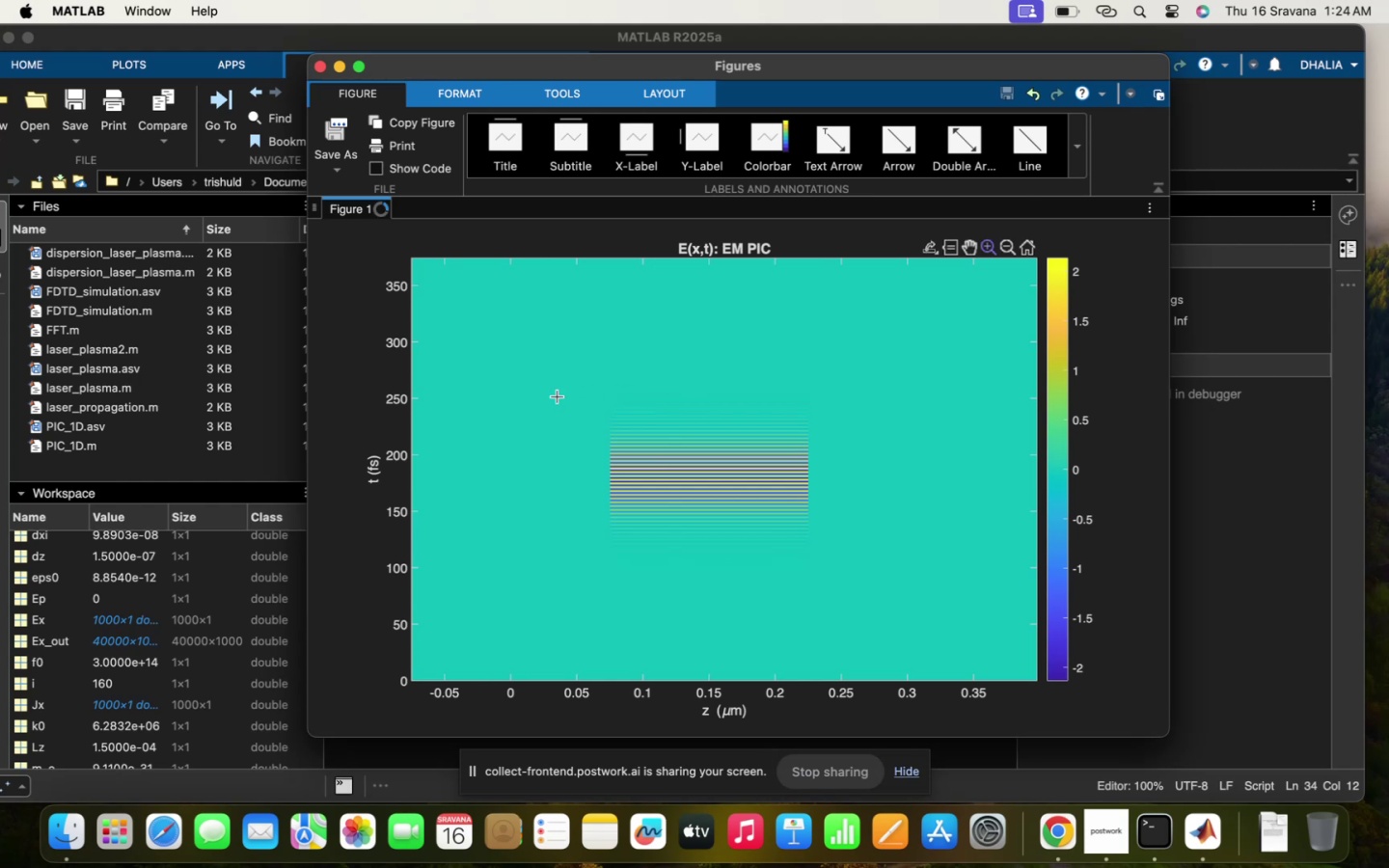 
left_click_drag(start_coordinate=[474, 395], to_coordinate=[906, 557])
 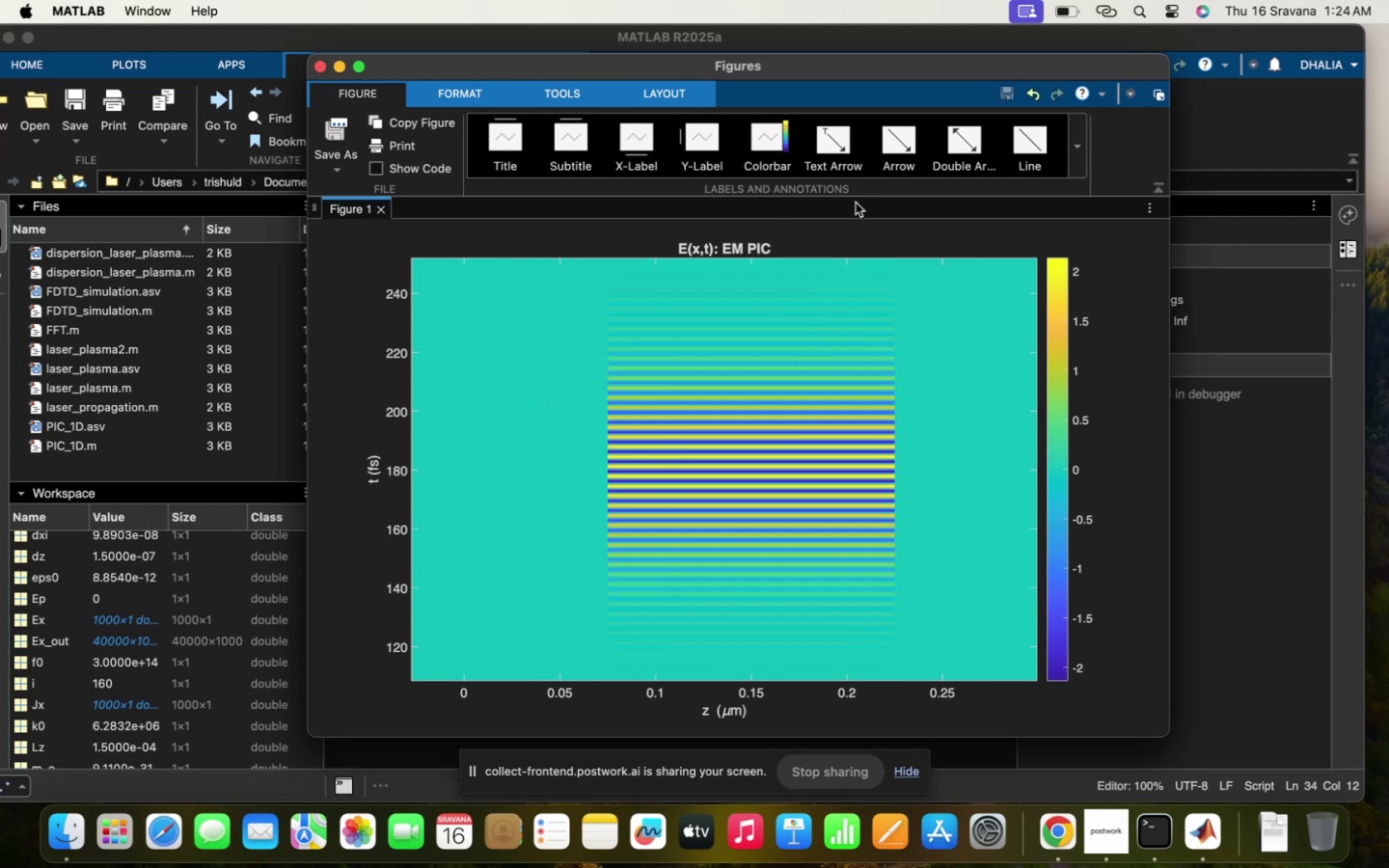 
left_click([1029, 140])
 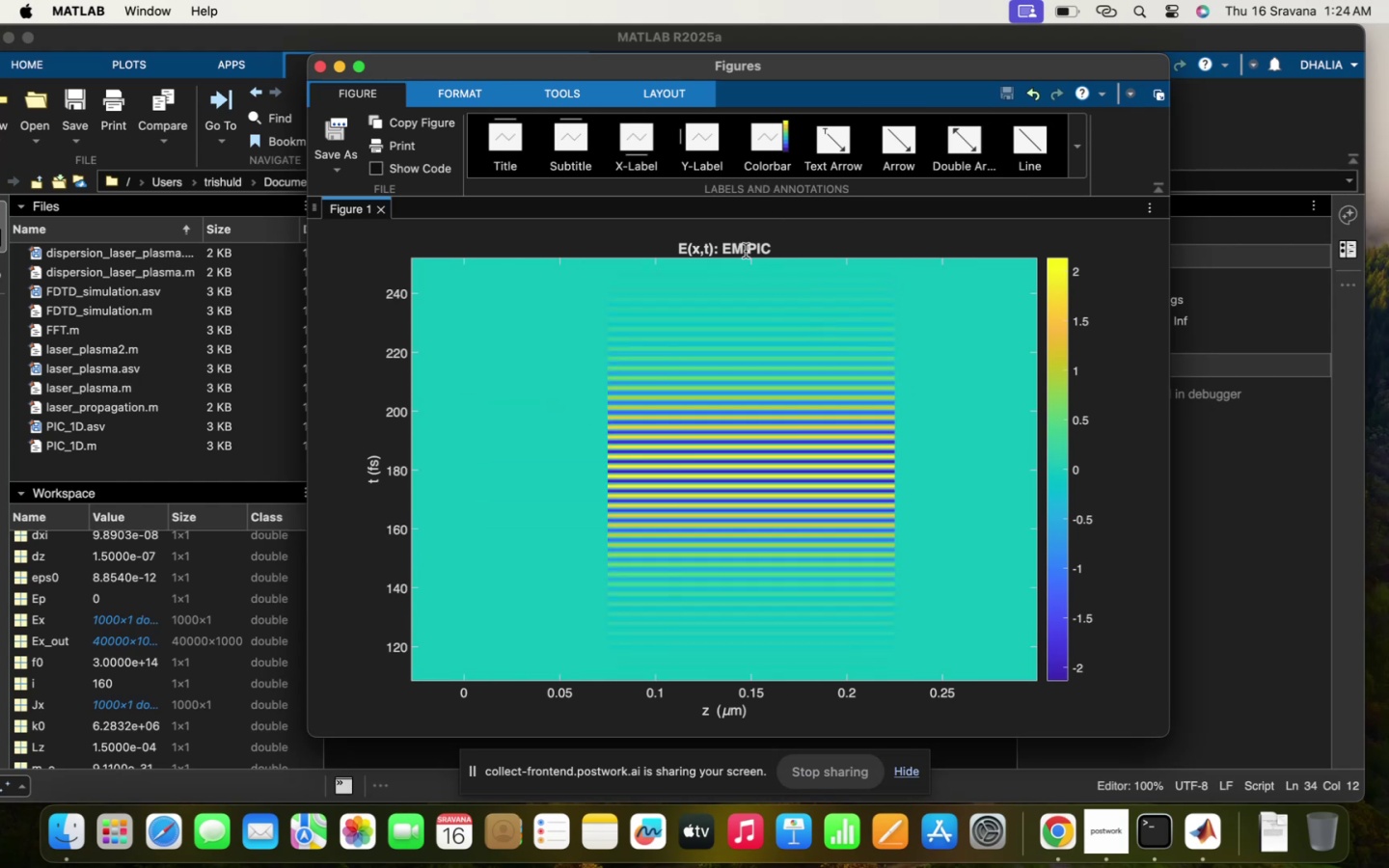 
left_click_drag(start_coordinate=[748, 247], to_coordinate=[761, 604])
 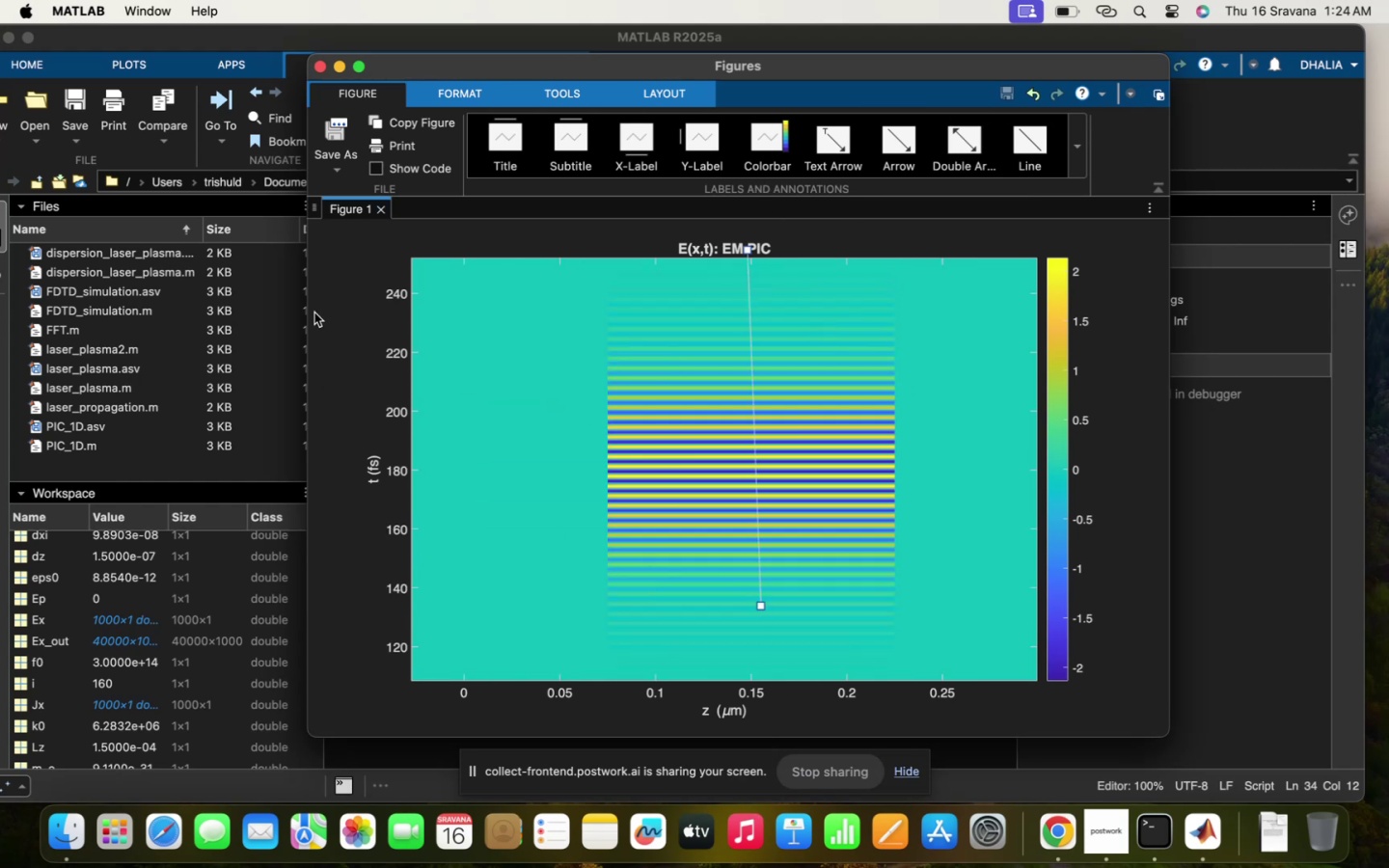 
left_click([383, 217])
 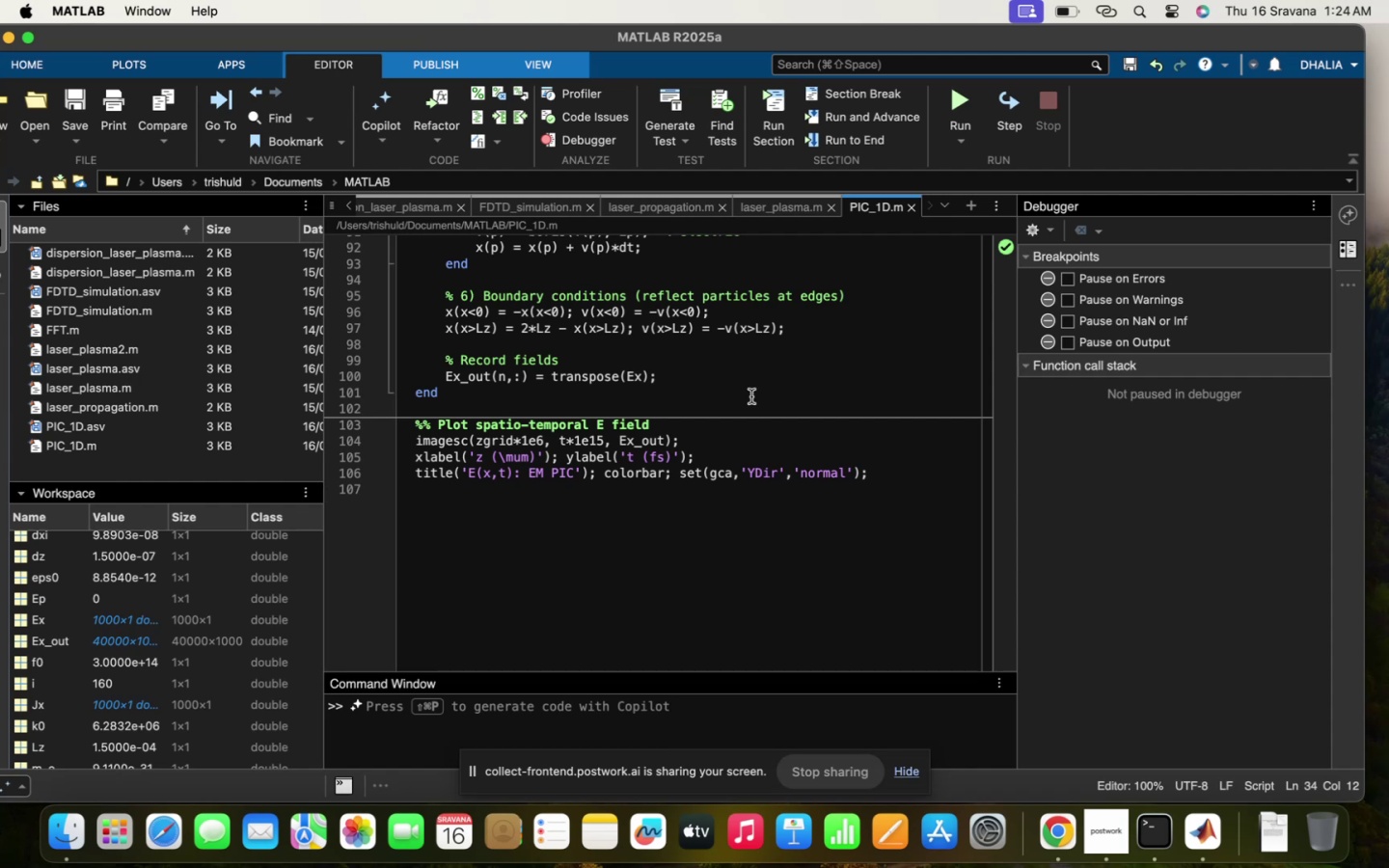 
left_click([774, 405])
 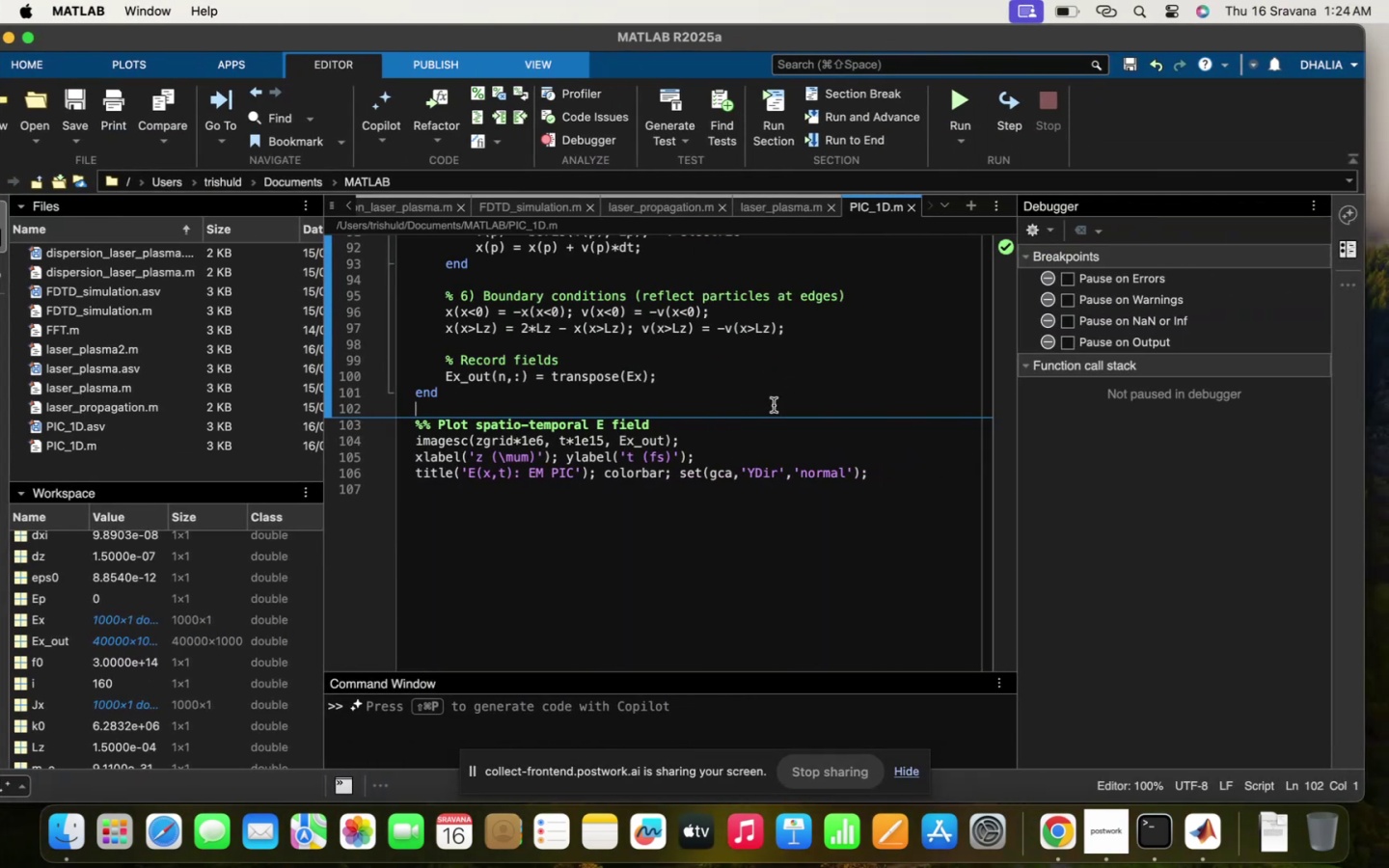 
left_click([774, 405])
 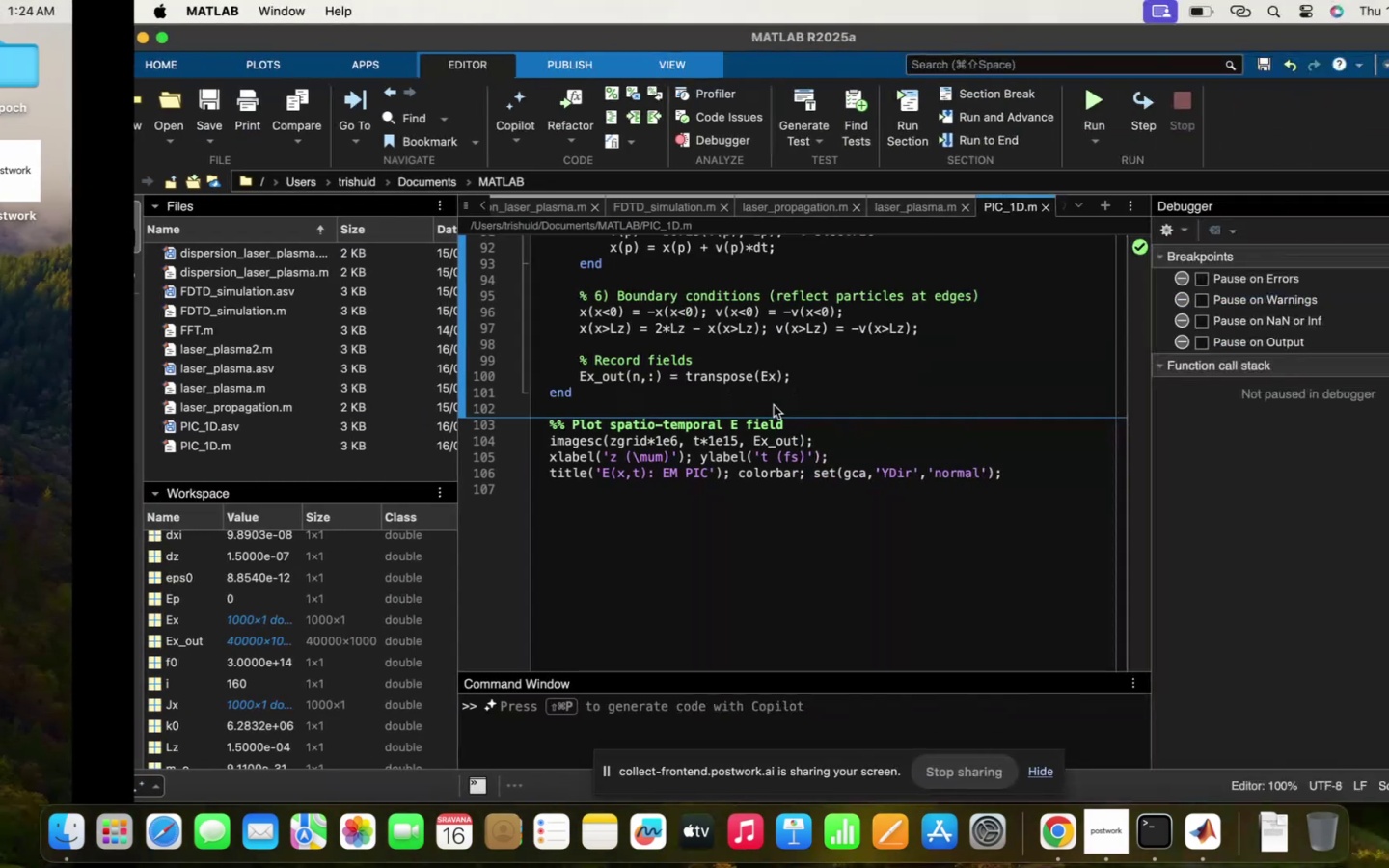 
left_click([752, 429])
 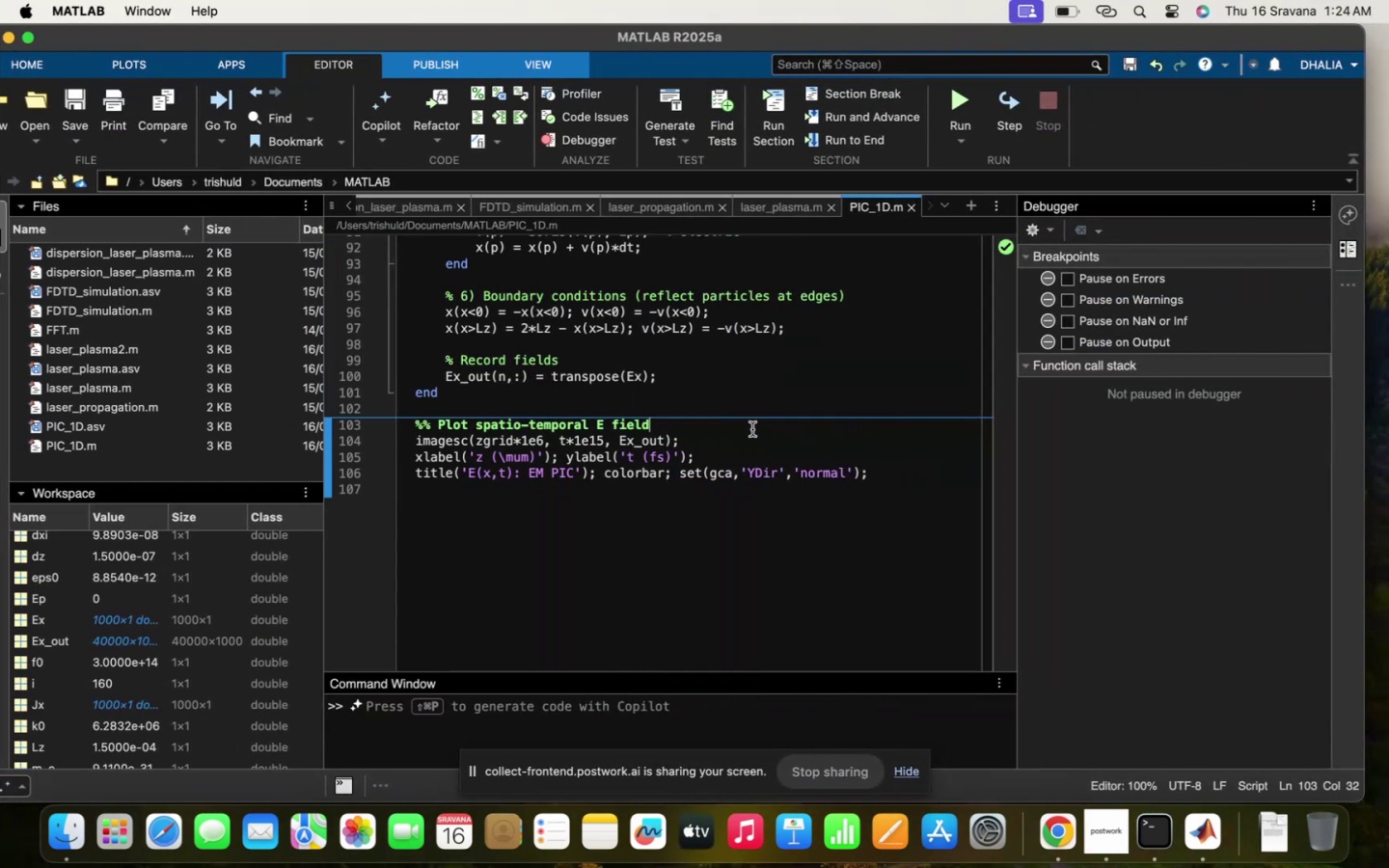 
scroll: coordinate [752, 429], scroll_direction: up, amount: 395.0
 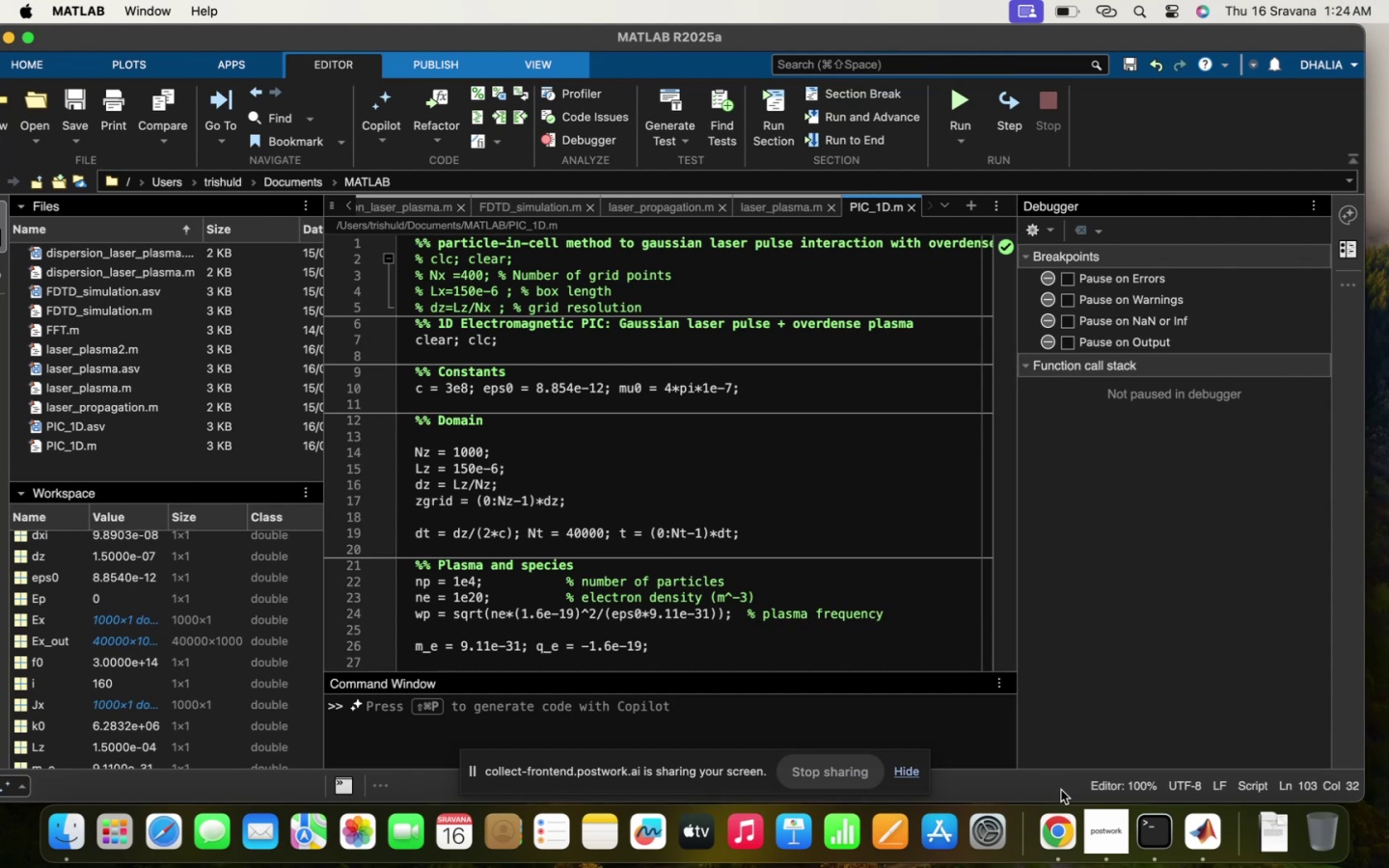 
left_click([1065, 825])
 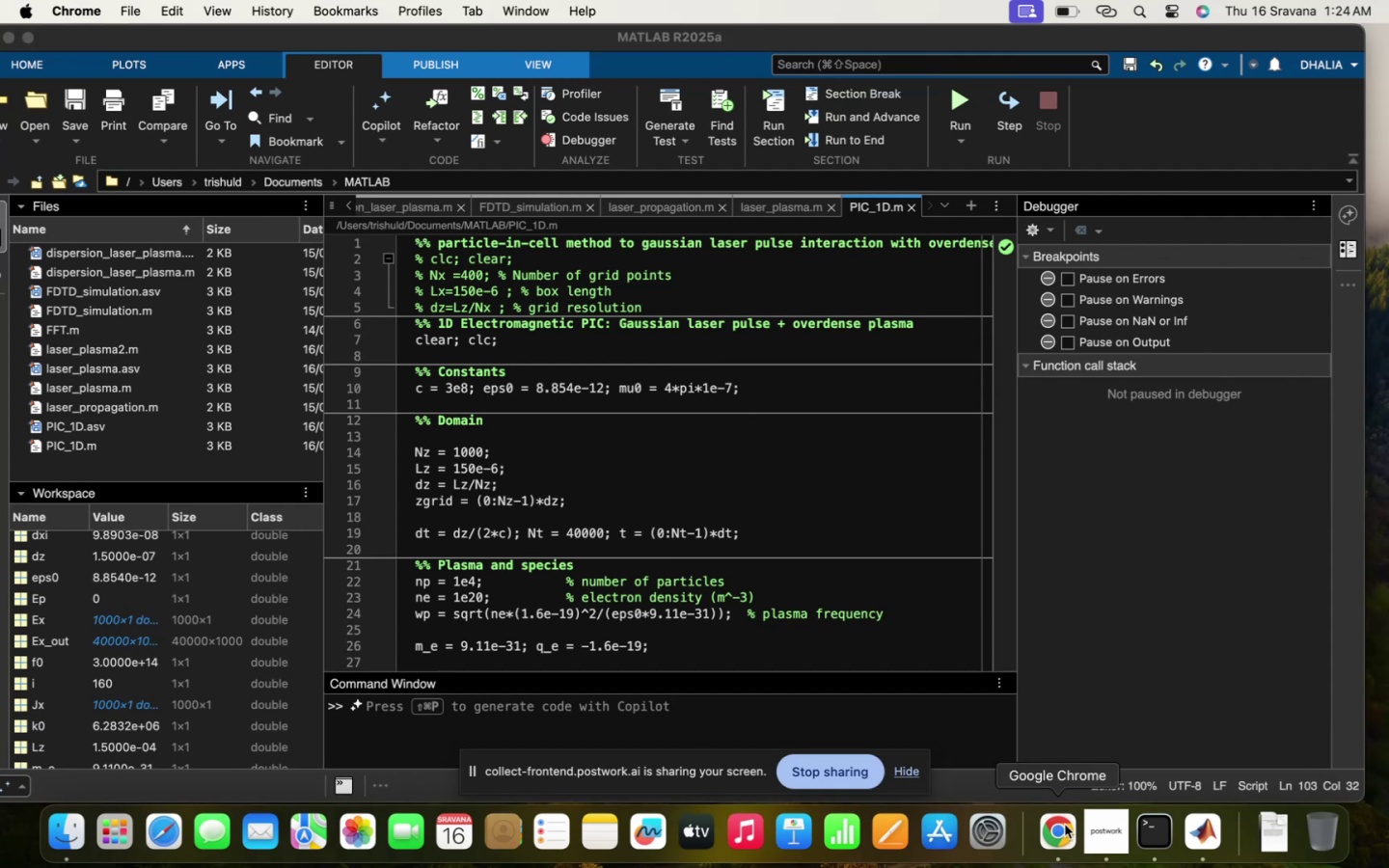 
left_click([1065, 825])
 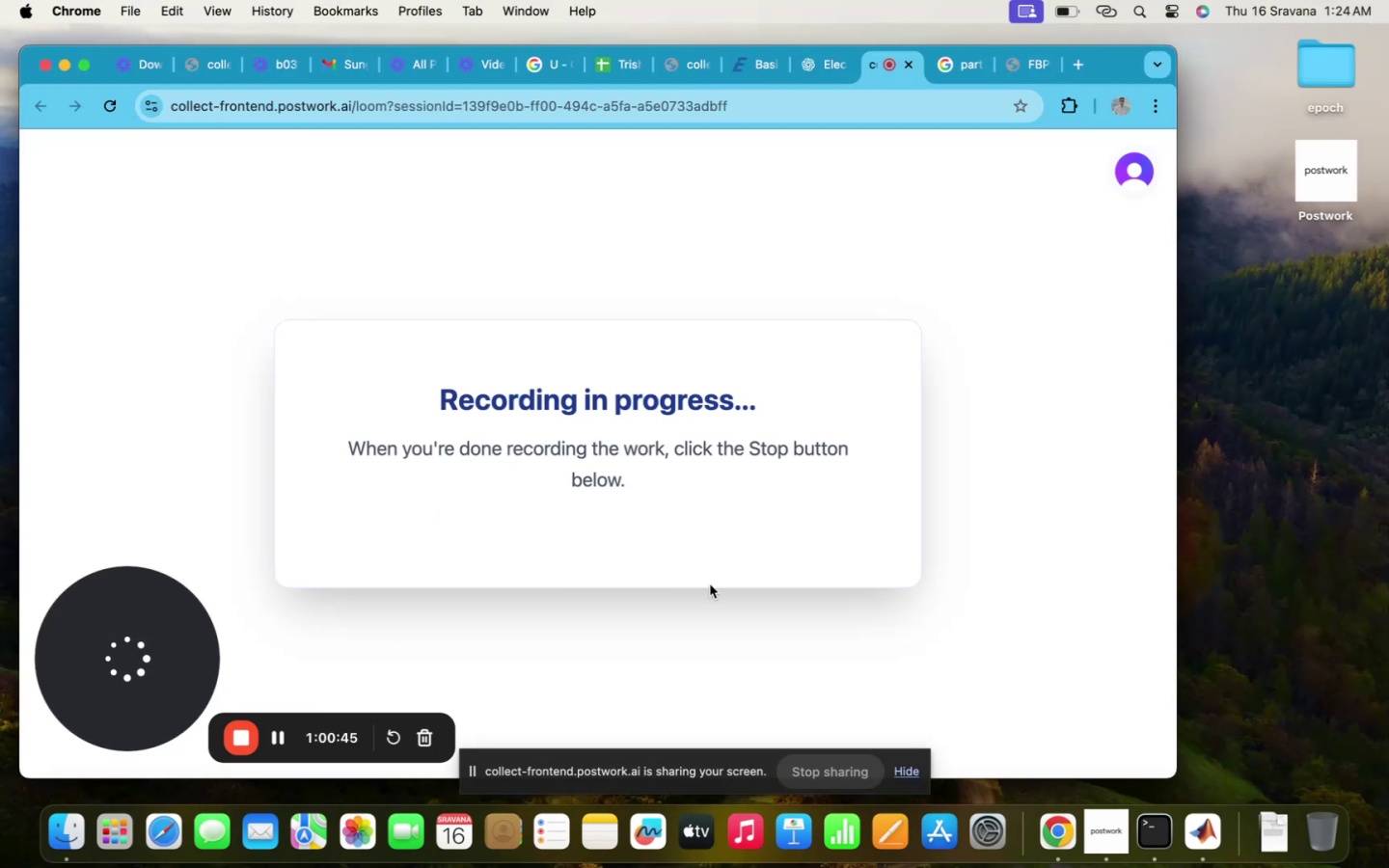 
wait(5.69)
 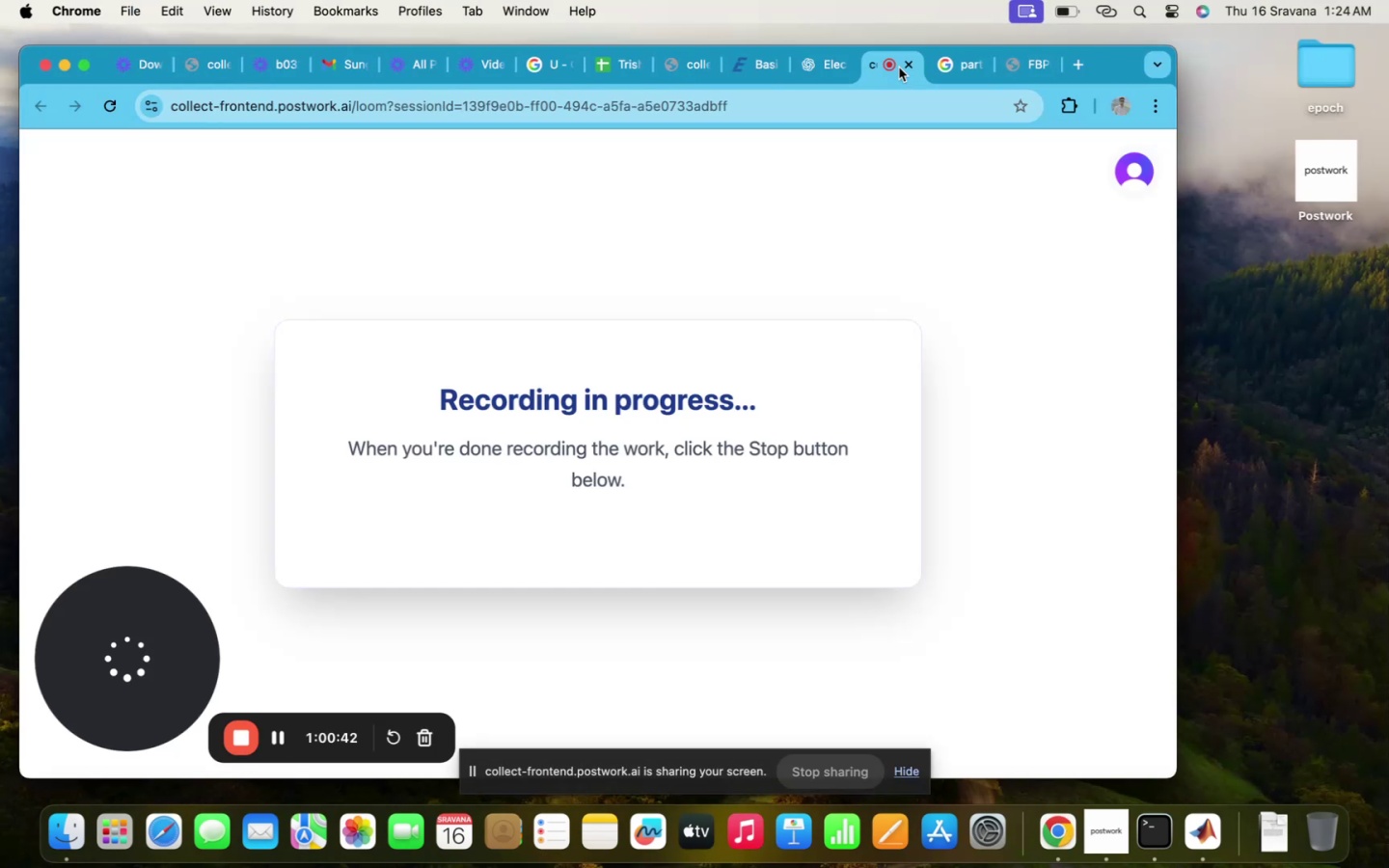 
scroll: coordinate [695, 448], scroll_direction: up, amount: 25.0
 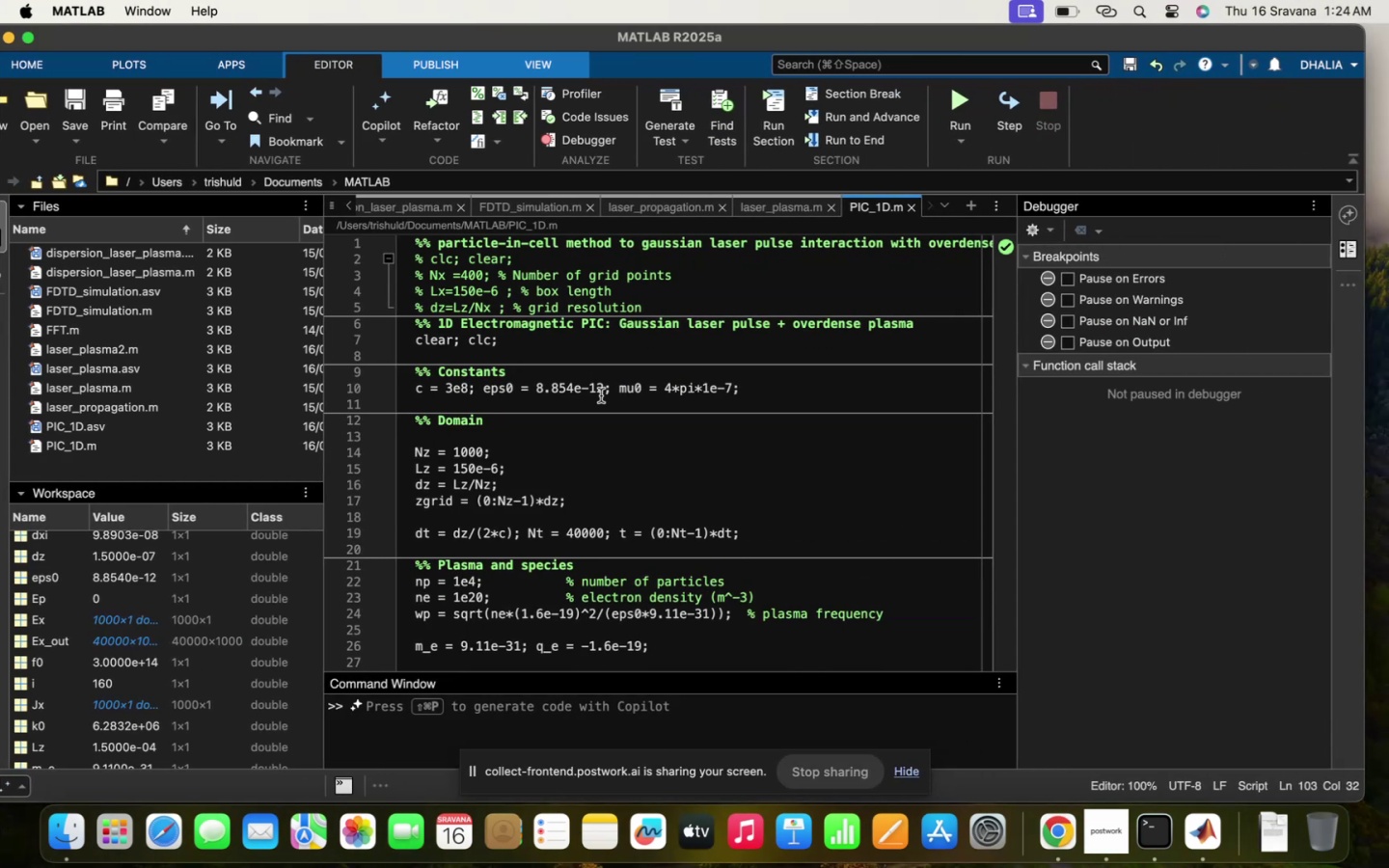 
left_click([601, 395])
 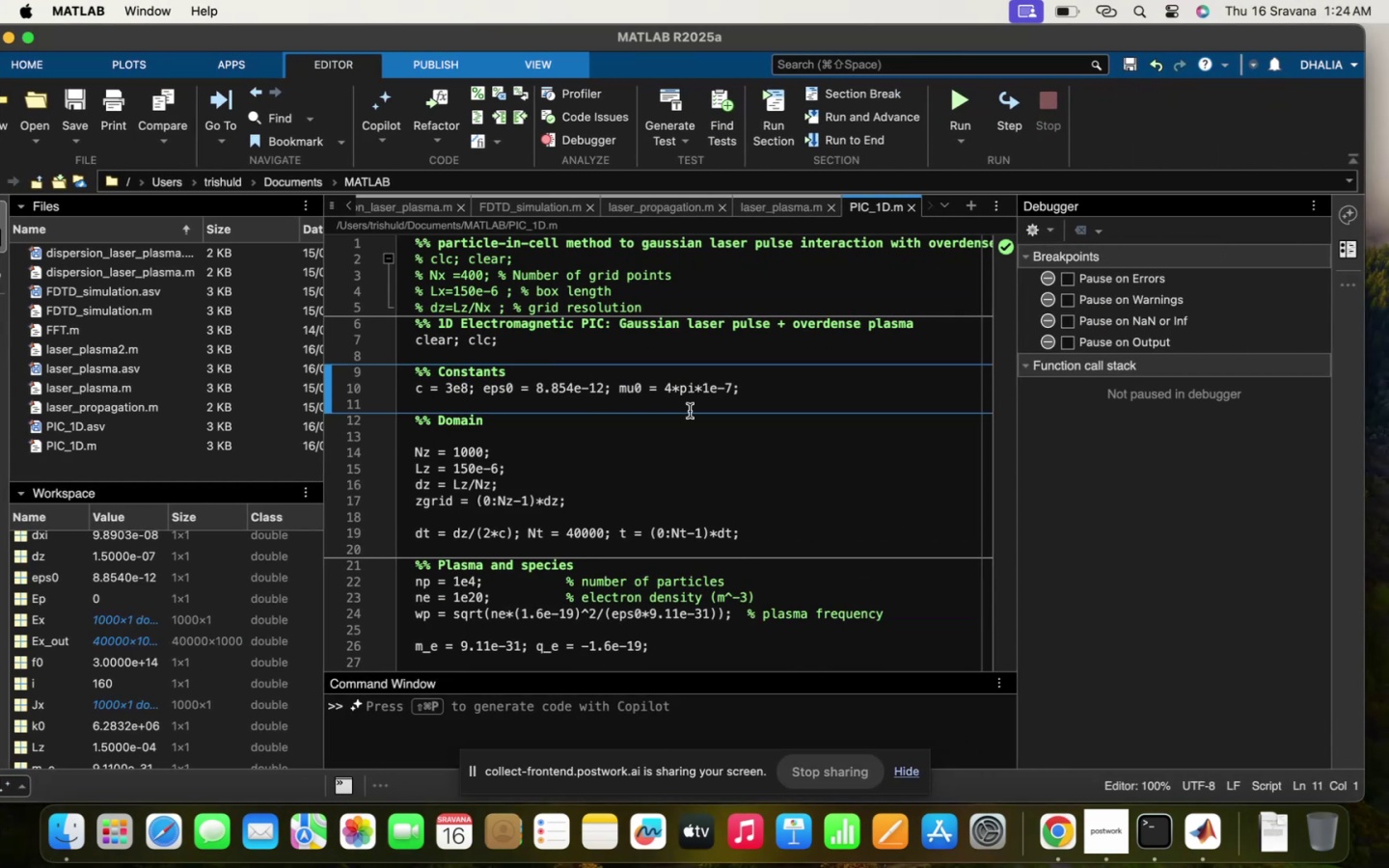 
left_click([690, 411])
 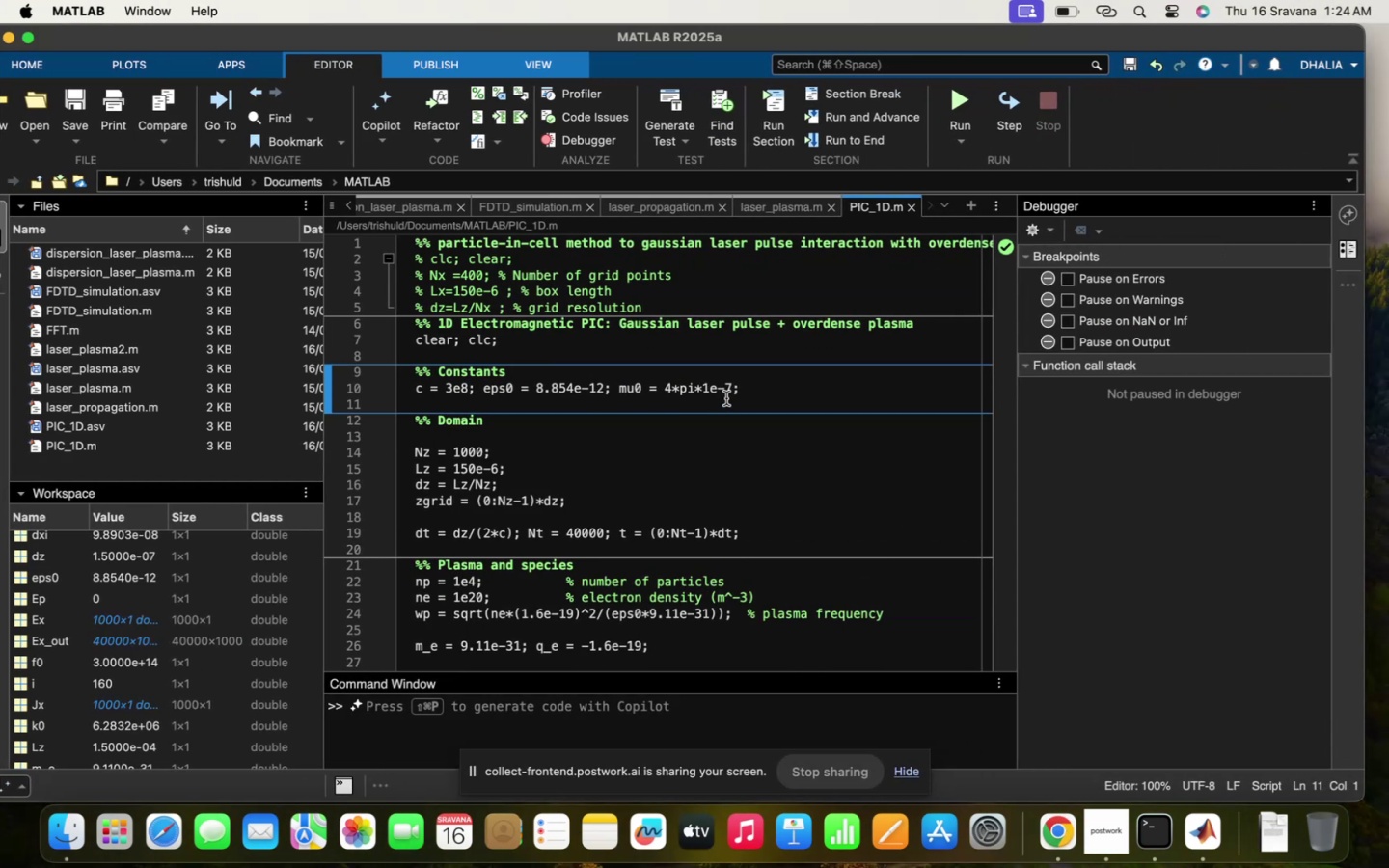 
left_click([726, 398])
 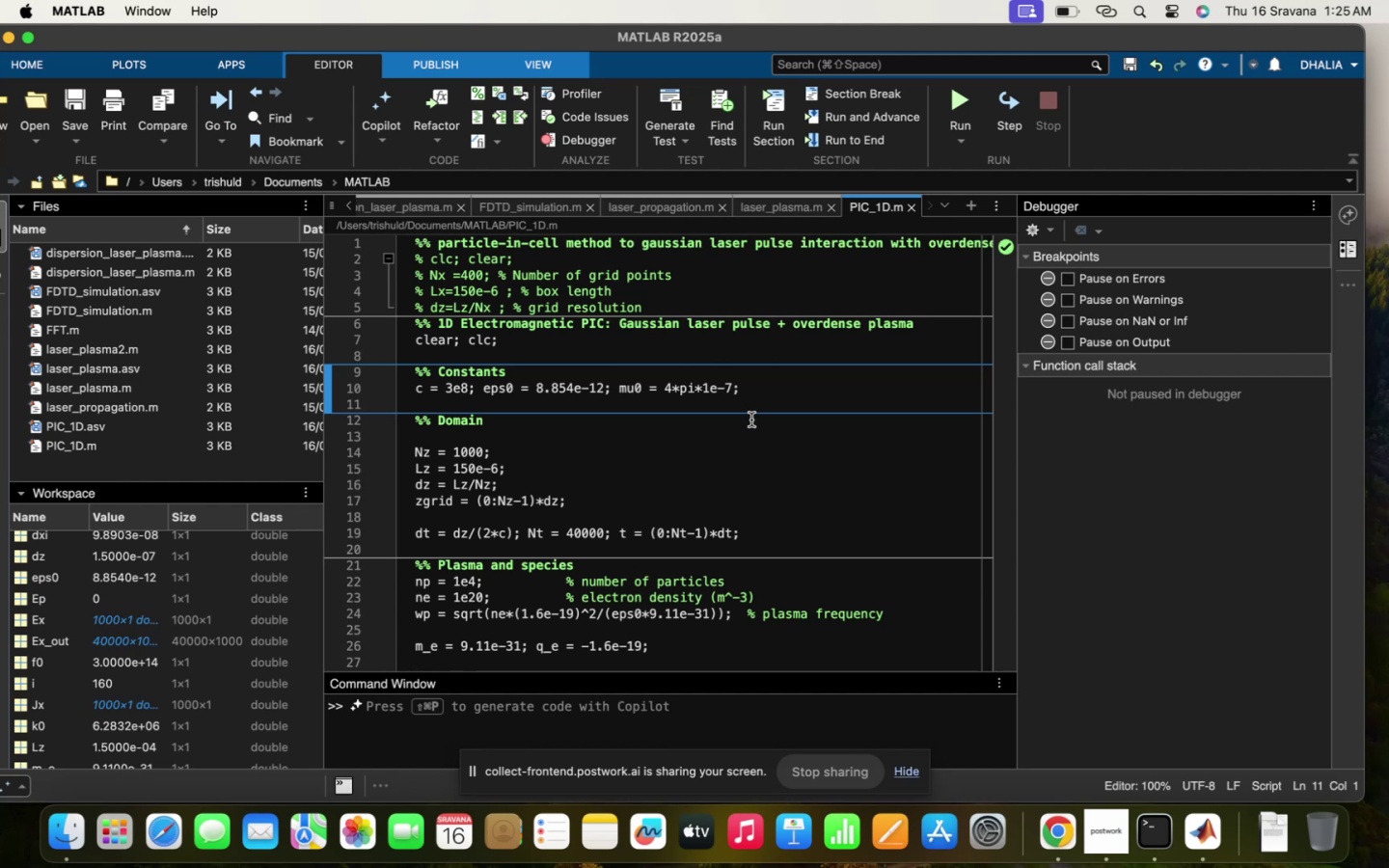 
left_click([641, 540])
 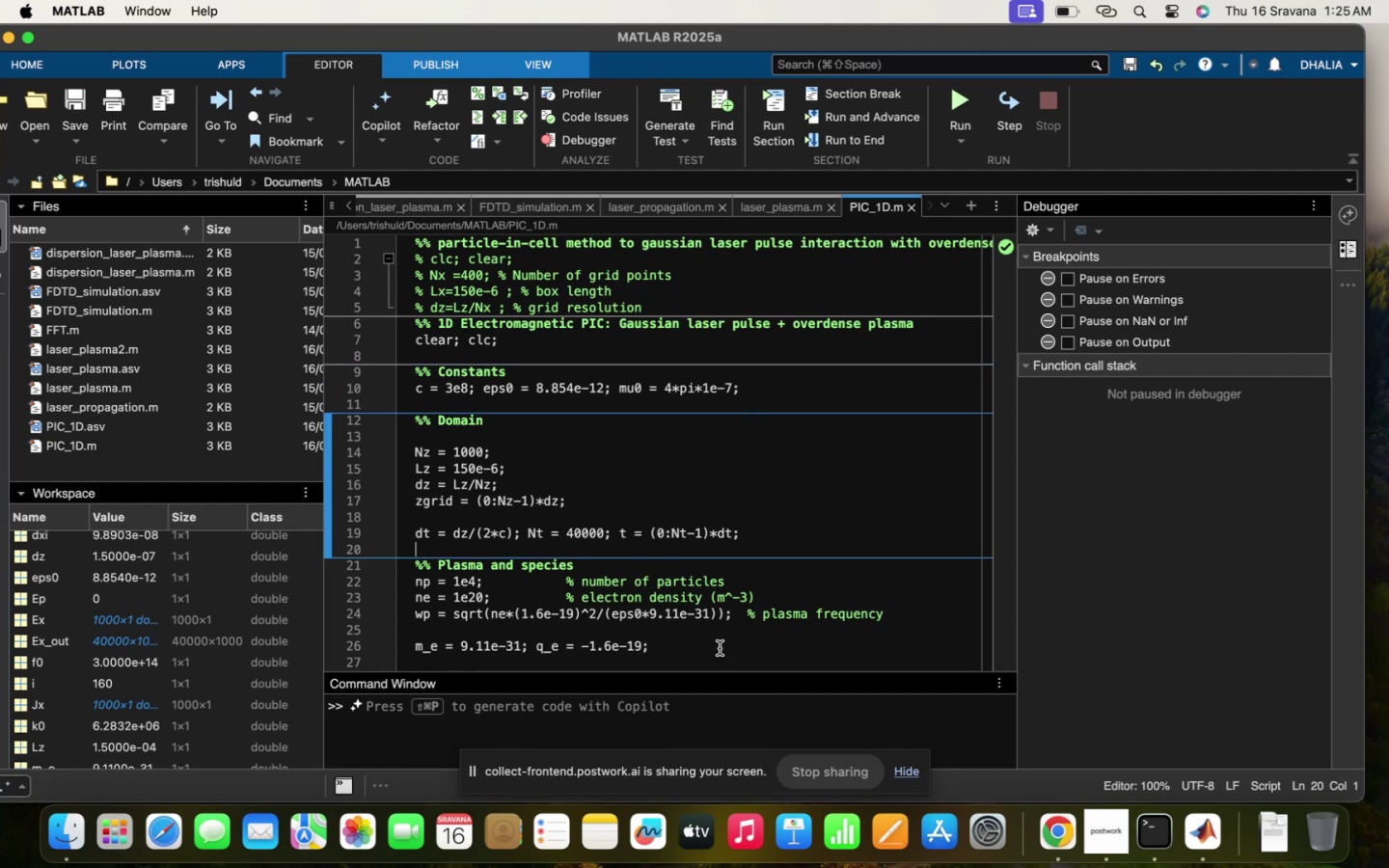 
scroll: coordinate [720, 648], scroll_direction: down, amount: 75.0
 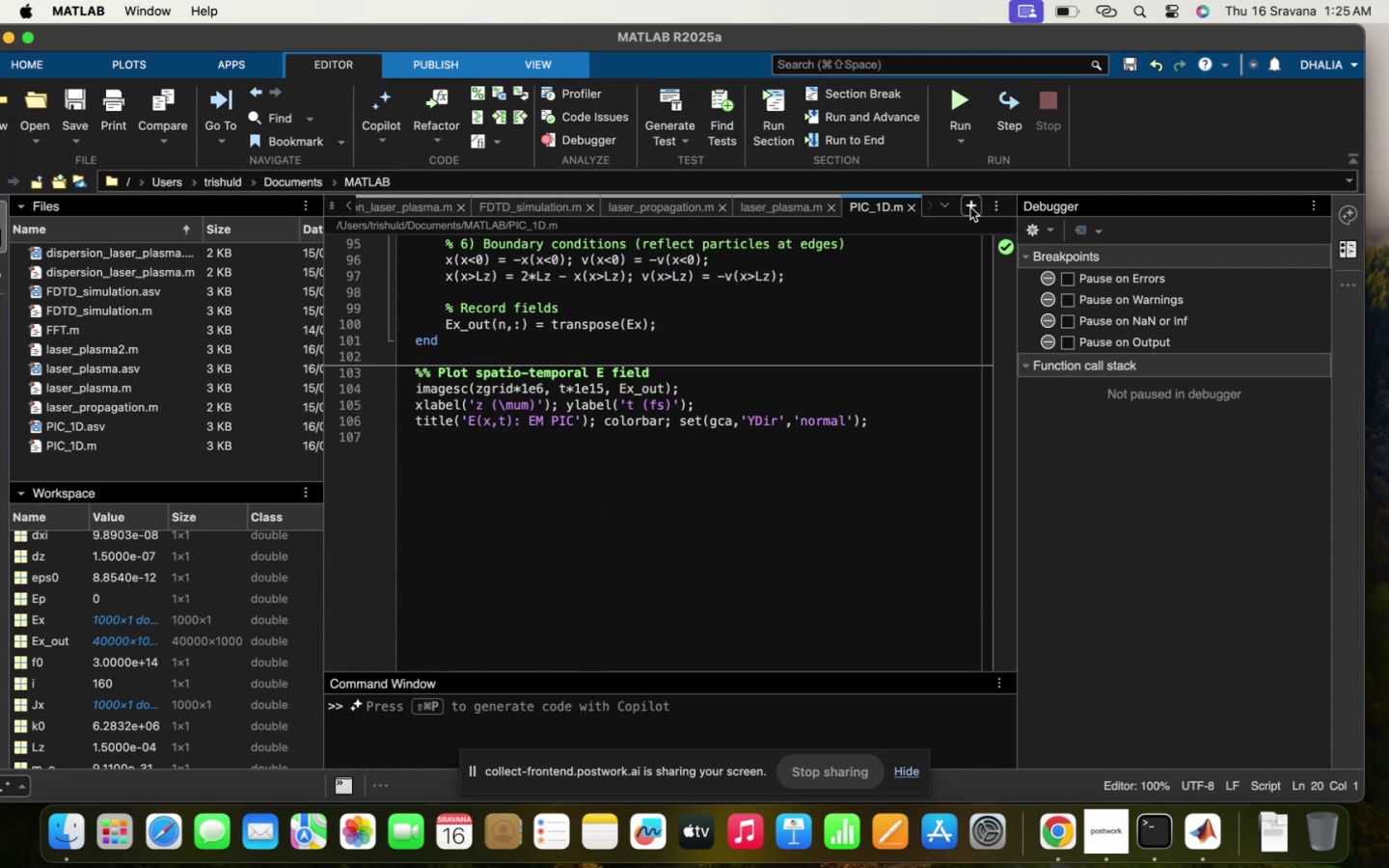 
scroll: coordinate [813, 366], scroll_direction: up, amount: 33.0
 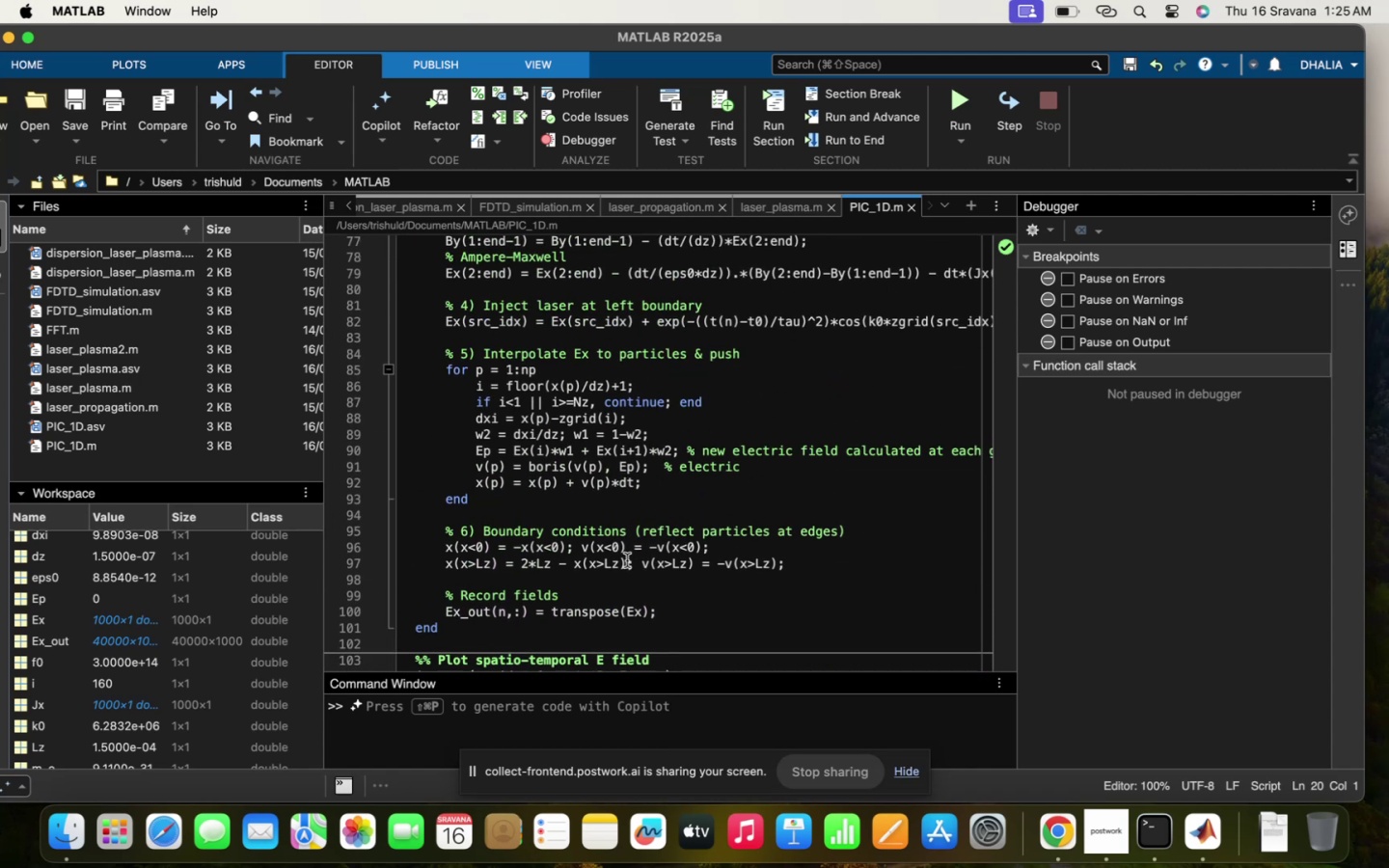 
left_click([627, 560])
 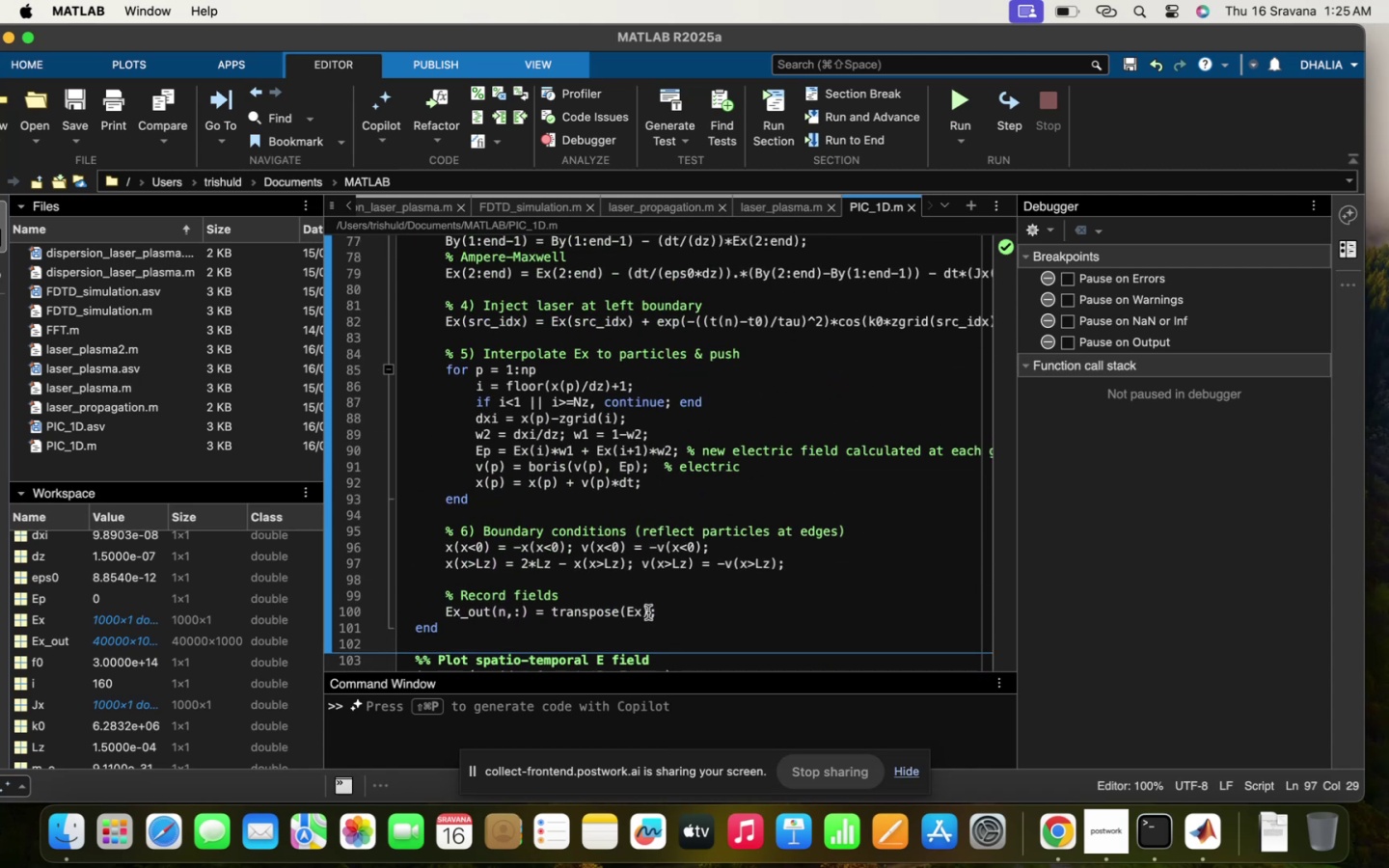 
left_click([662, 610])
 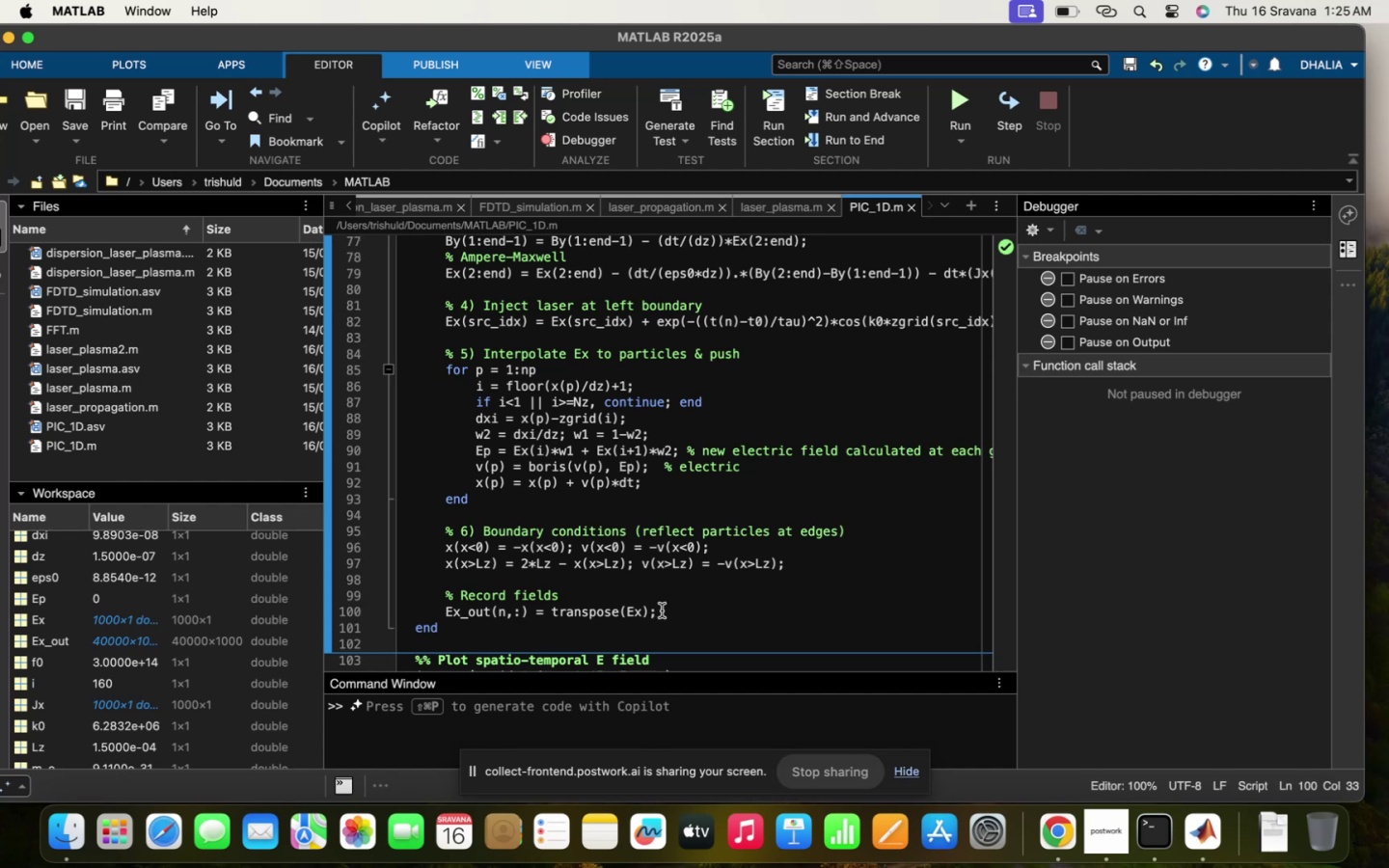 
scroll: coordinate [662, 610], scroll_direction: up, amount: 134.0
 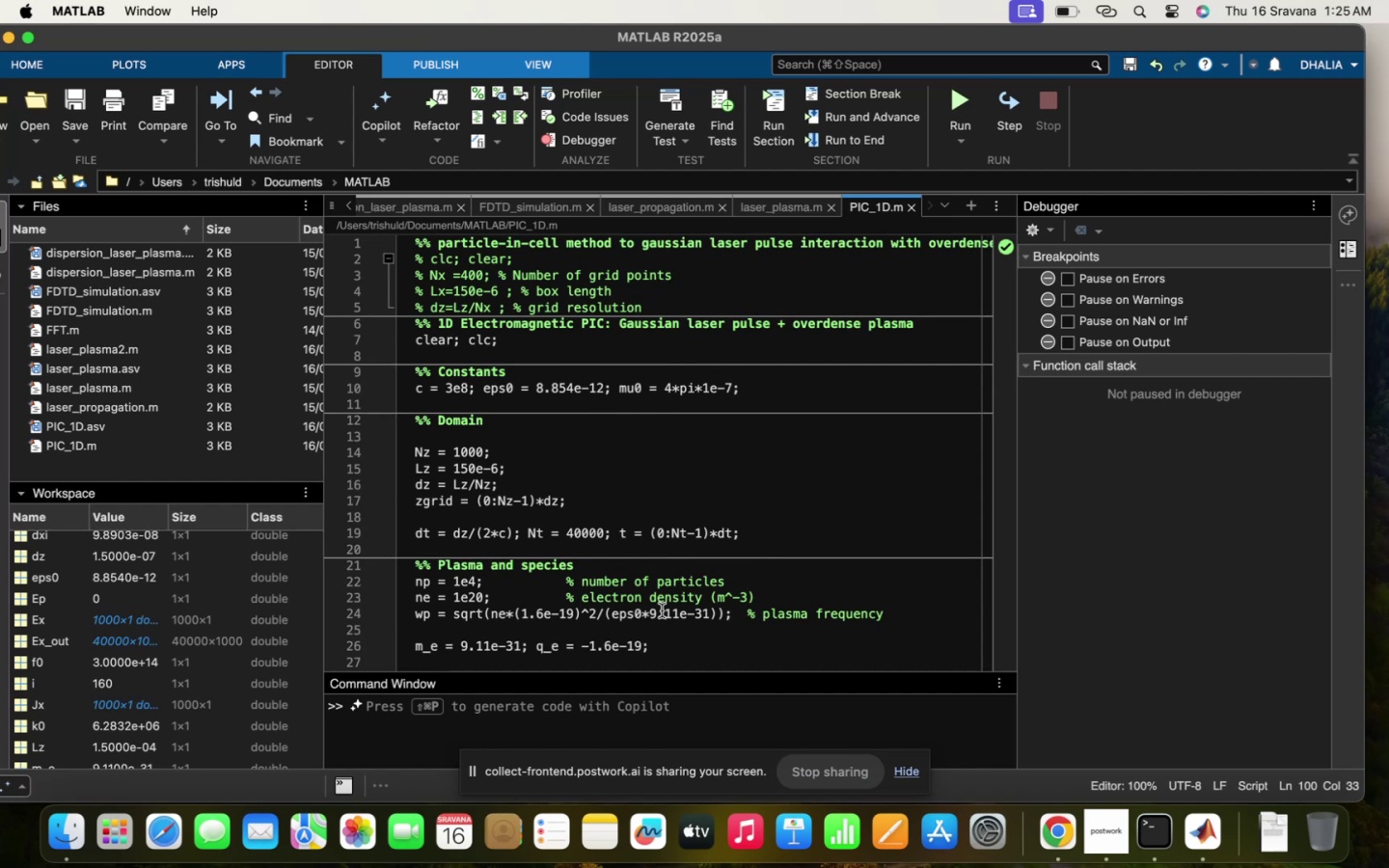 
wait(14.58)
 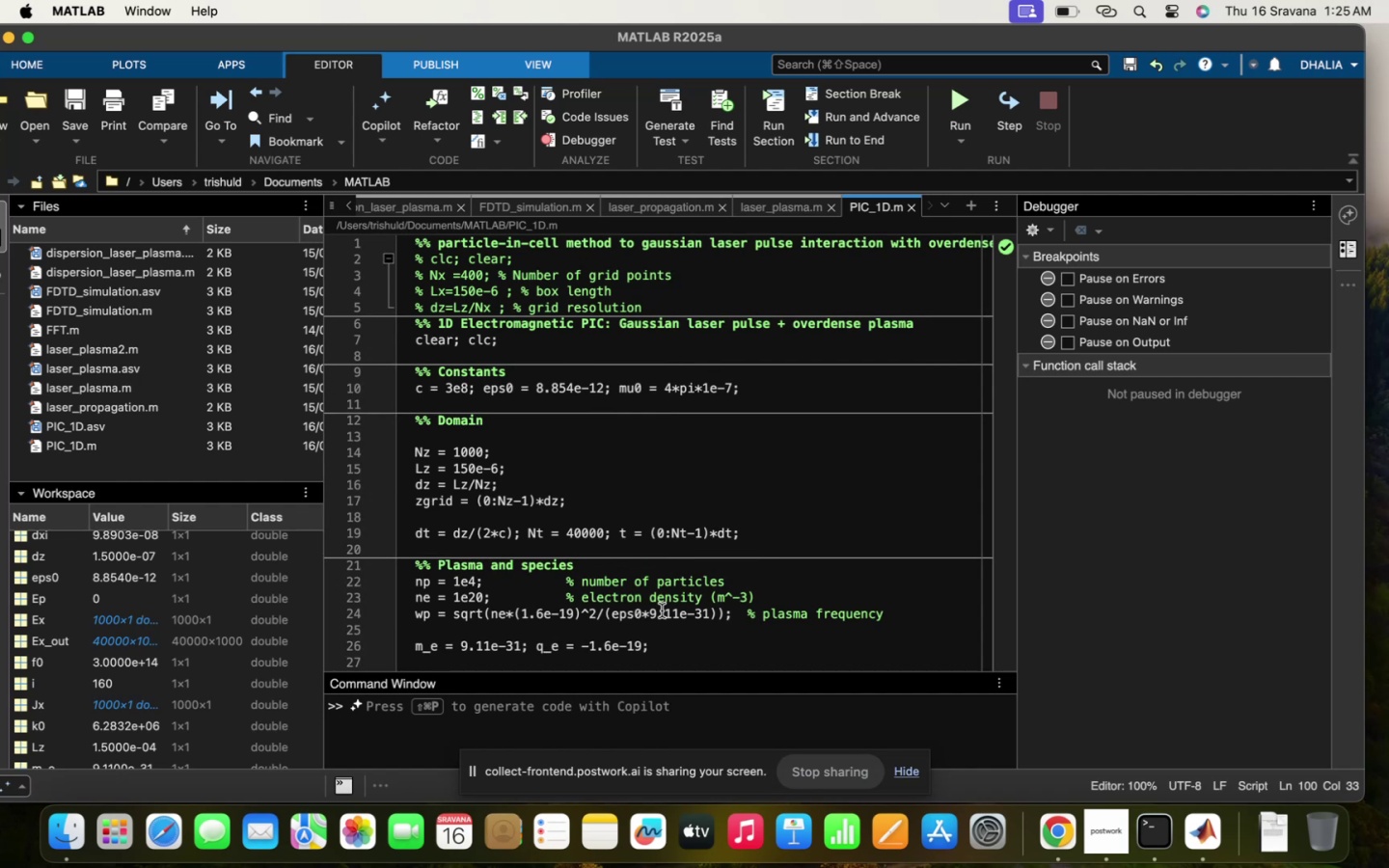 
left_click([697, 372])
 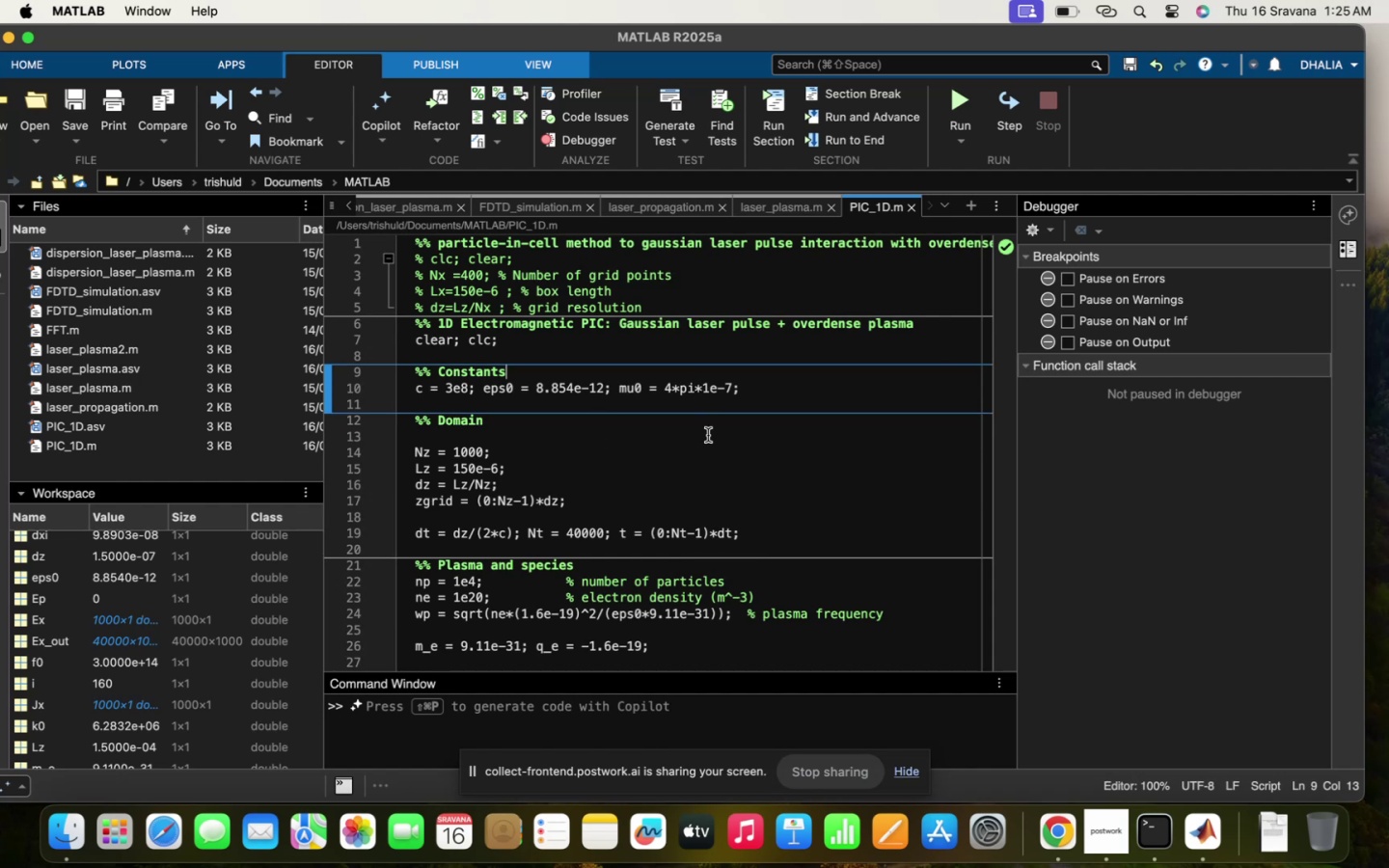 
left_click([708, 435])
 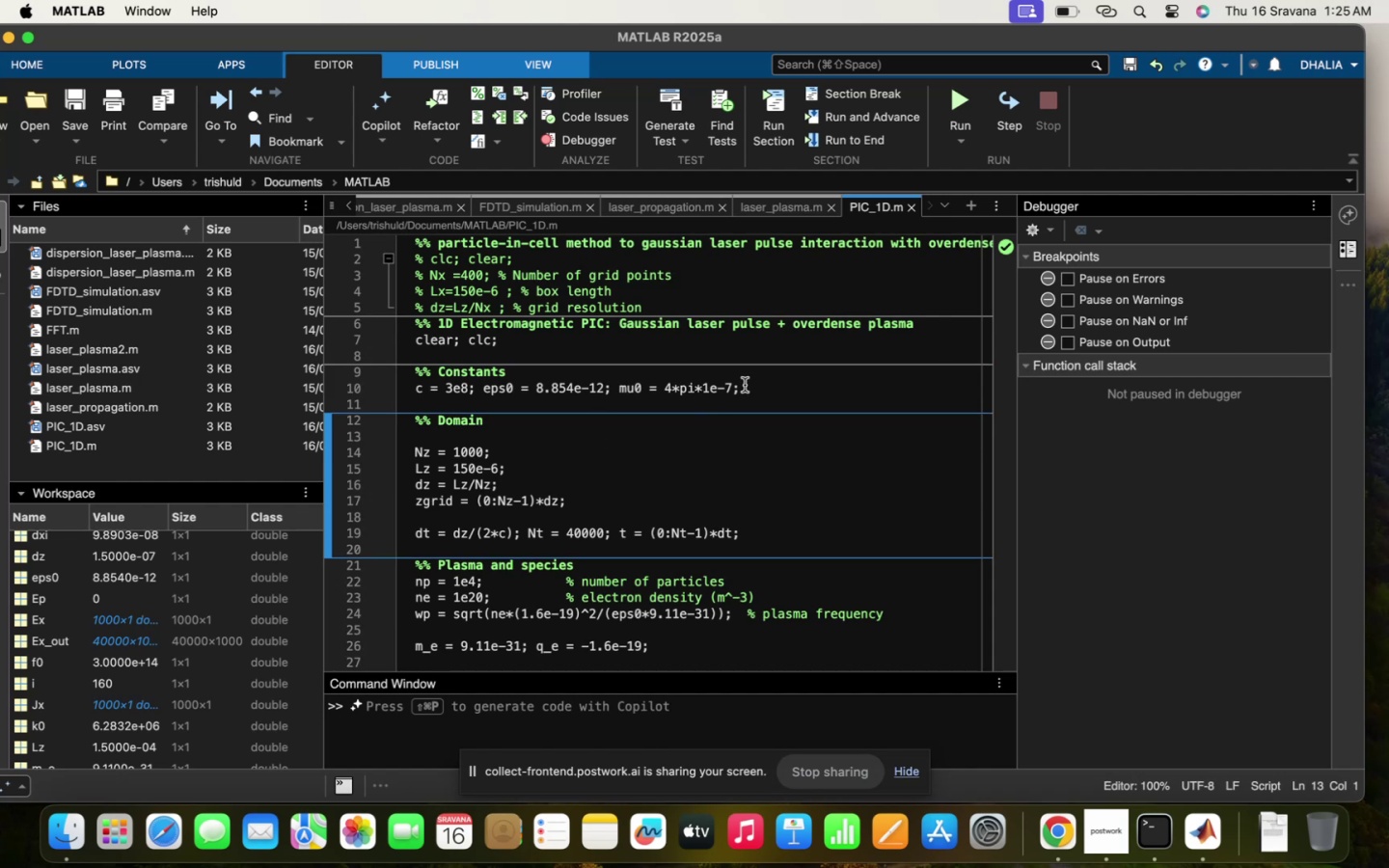 
left_click([732, 387])
 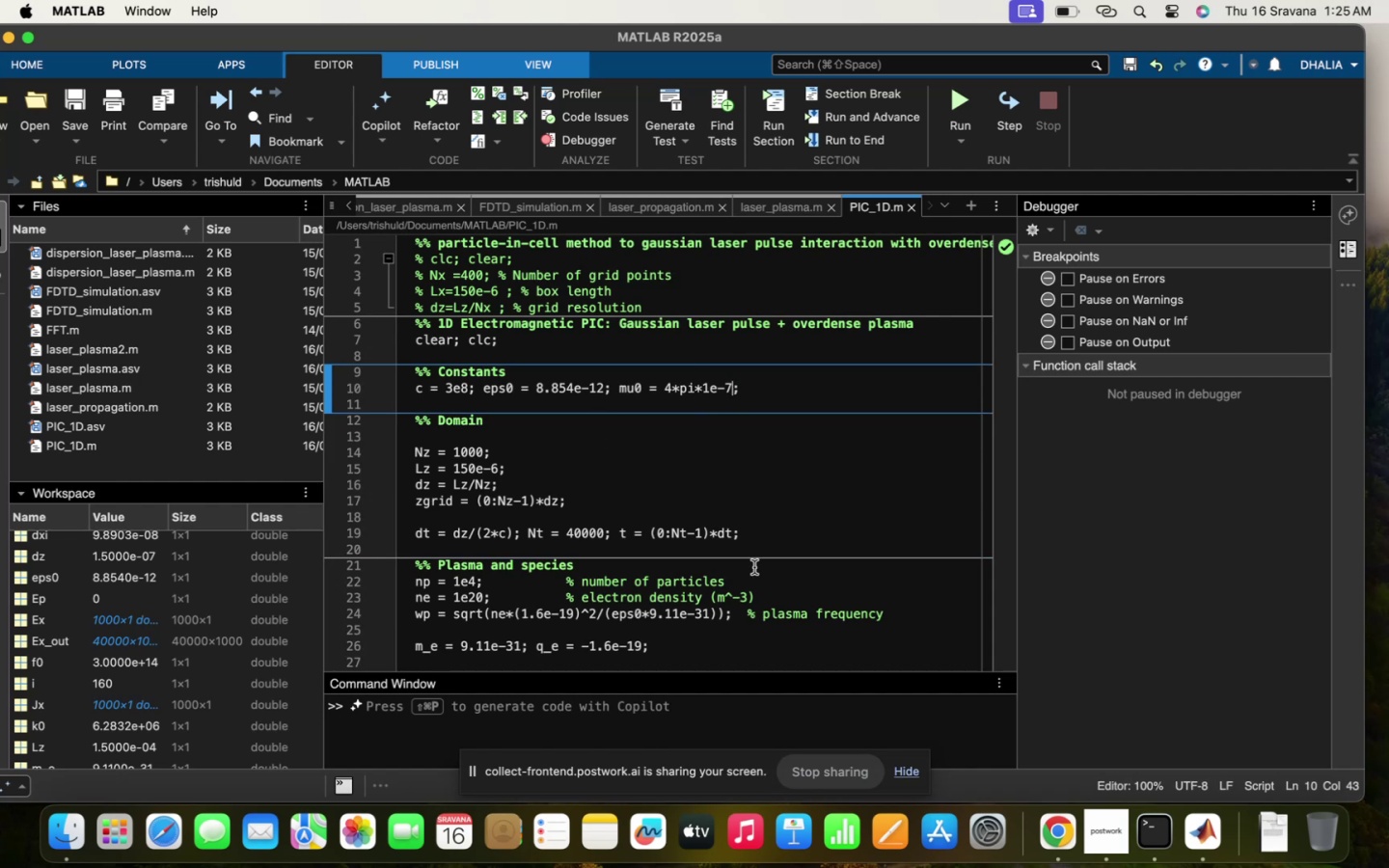 
scroll: coordinate [773, 574], scroll_direction: down, amount: 23.0
 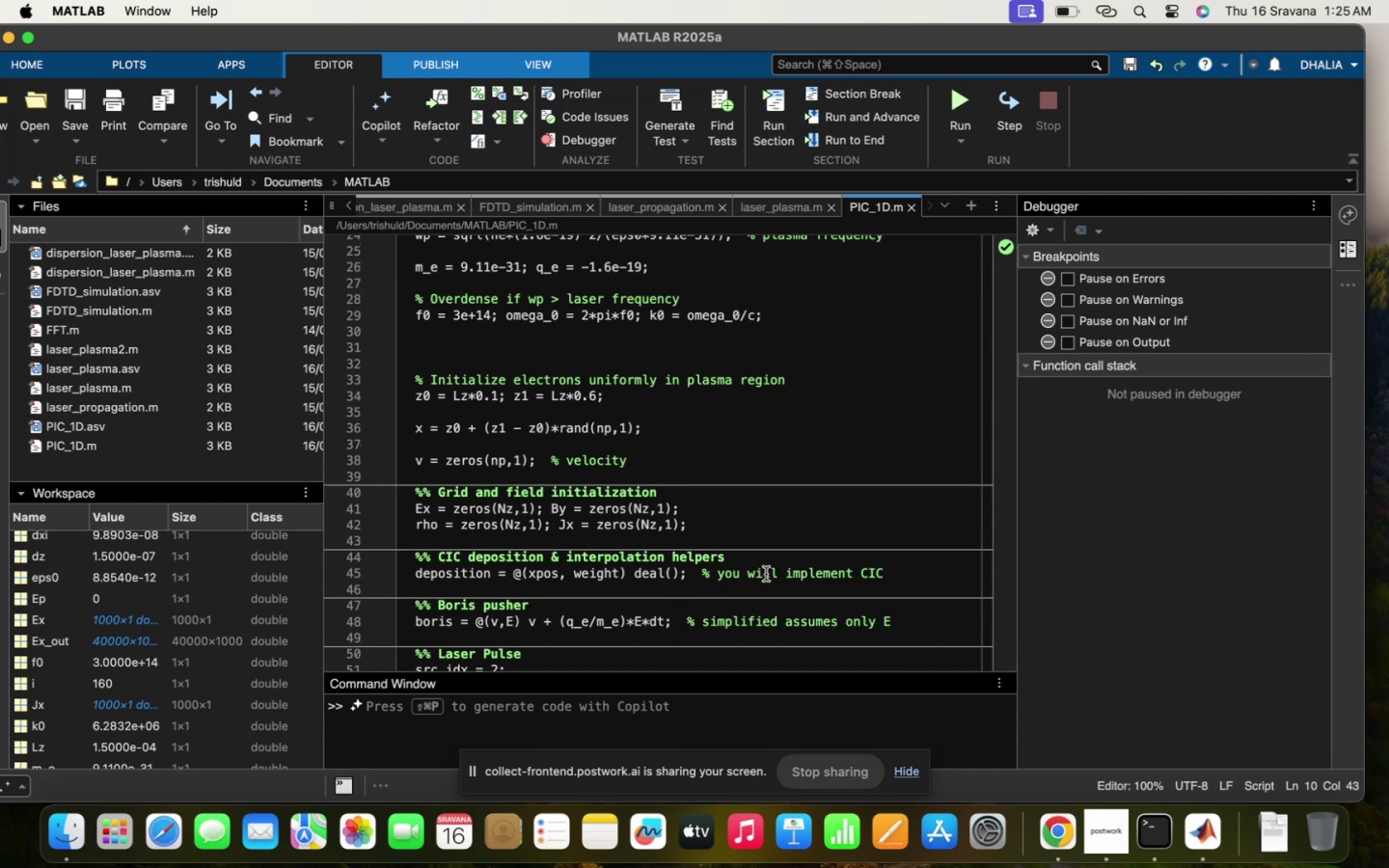 
left_click([754, 575])
 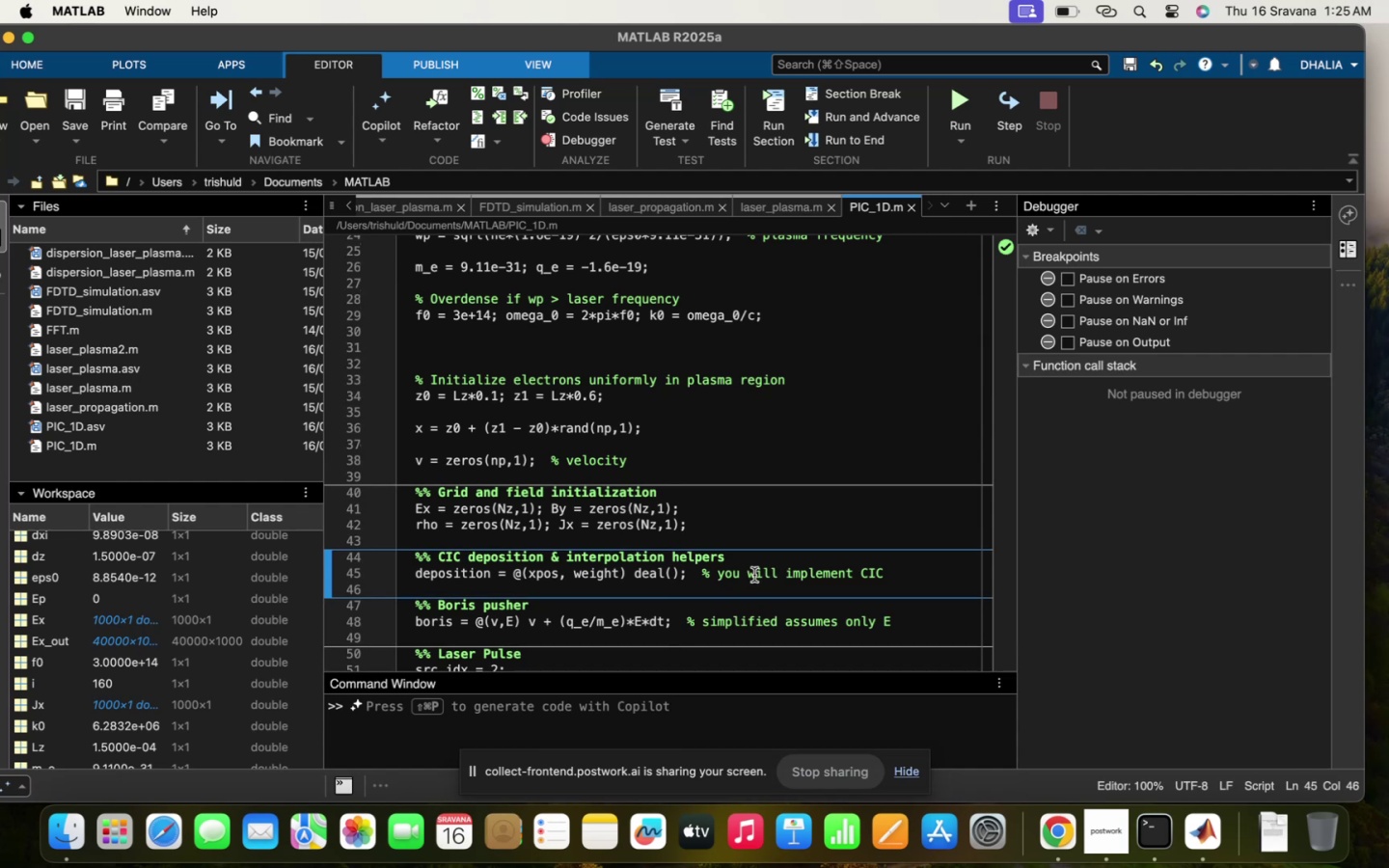 
scroll: coordinate [754, 575], scroll_direction: down, amount: 17.0
 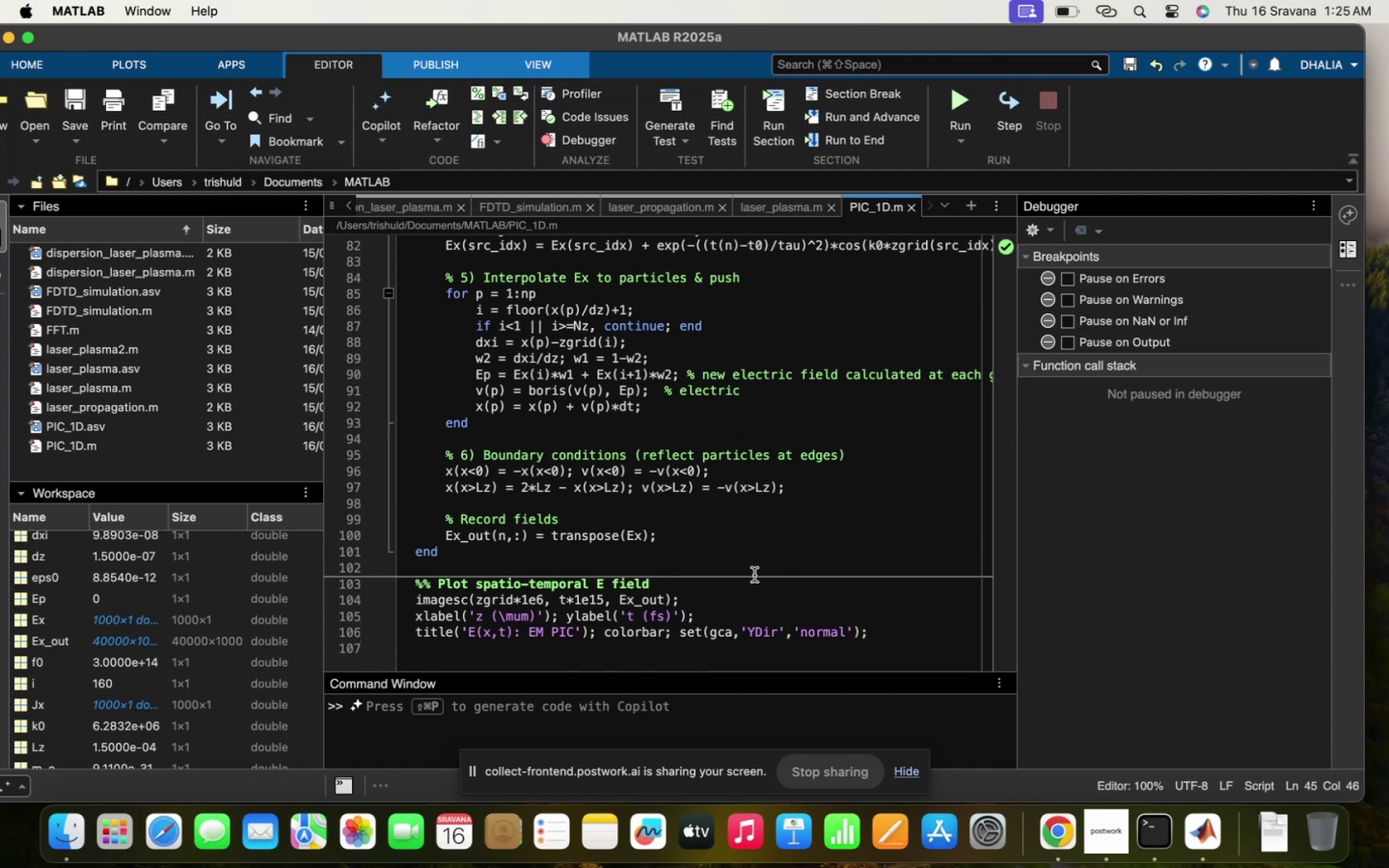 
scroll: coordinate [754, 575], scroll_direction: up, amount: 17.0
 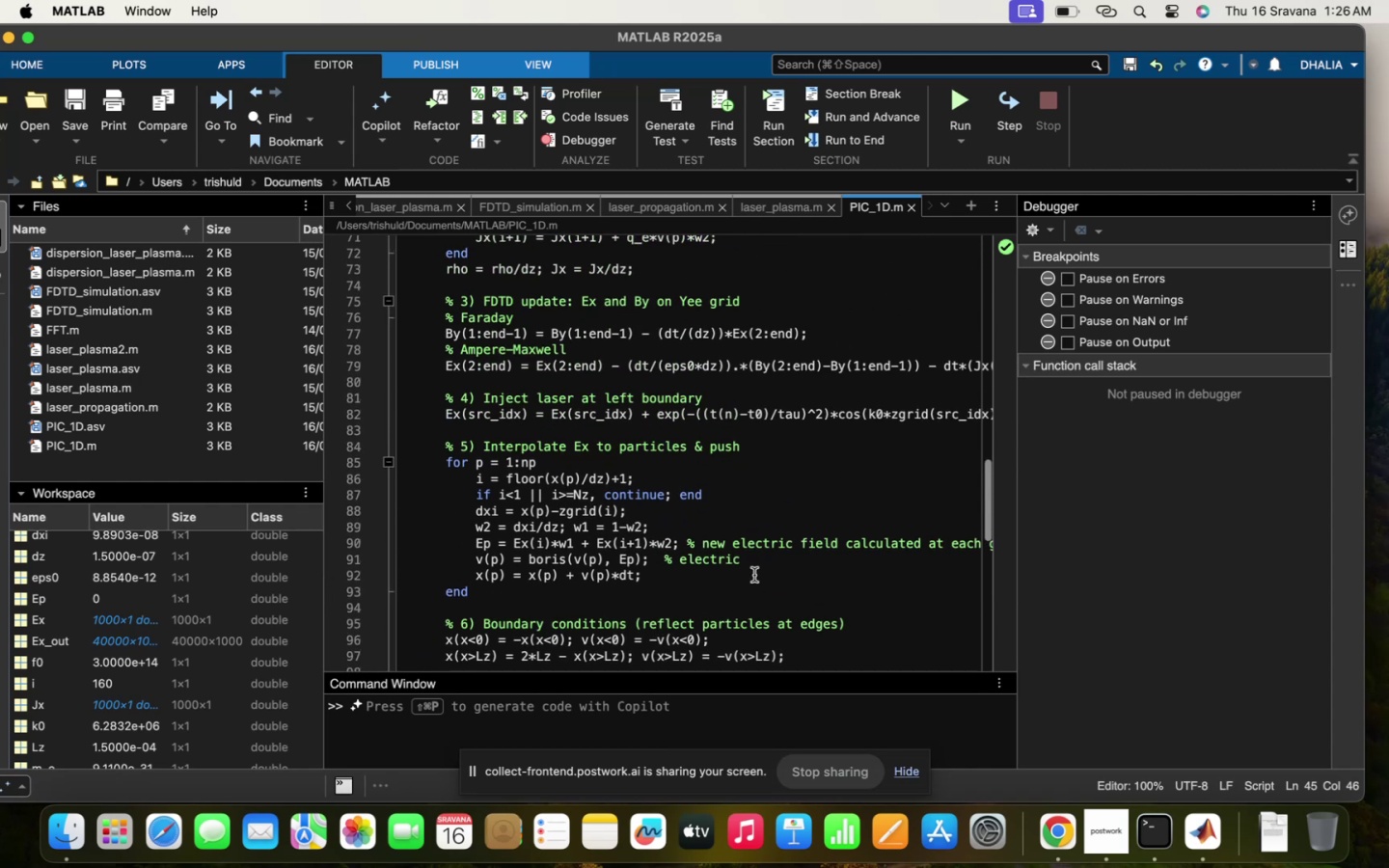 
scroll: coordinate [754, 575], scroll_direction: down, amount: 5.0
 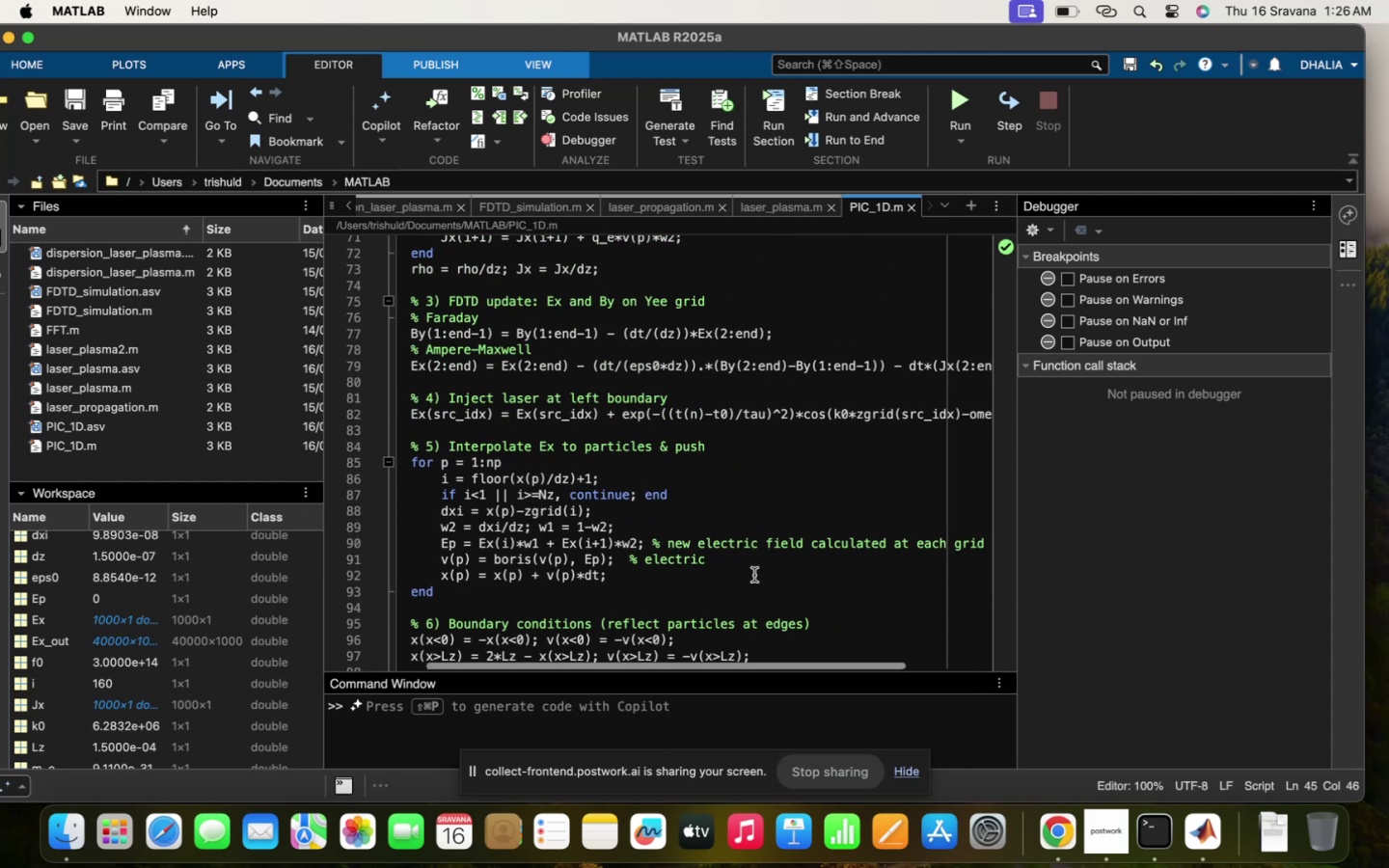 
scroll: coordinate [754, 575], scroll_direction: up, amount: 7.0
 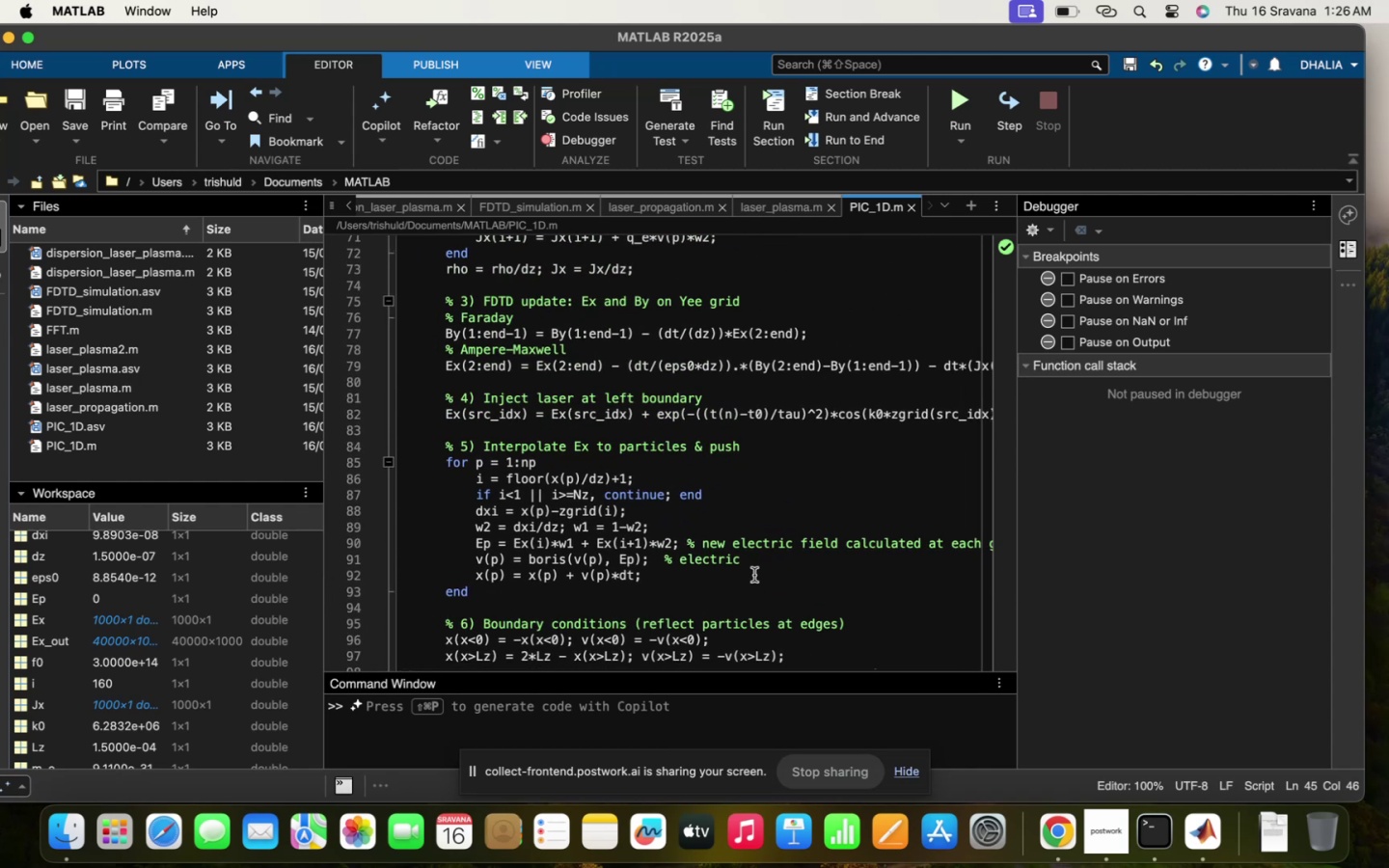 
scroll: coordinate [754, 575], scroll_direction: down, amount: 12.0
 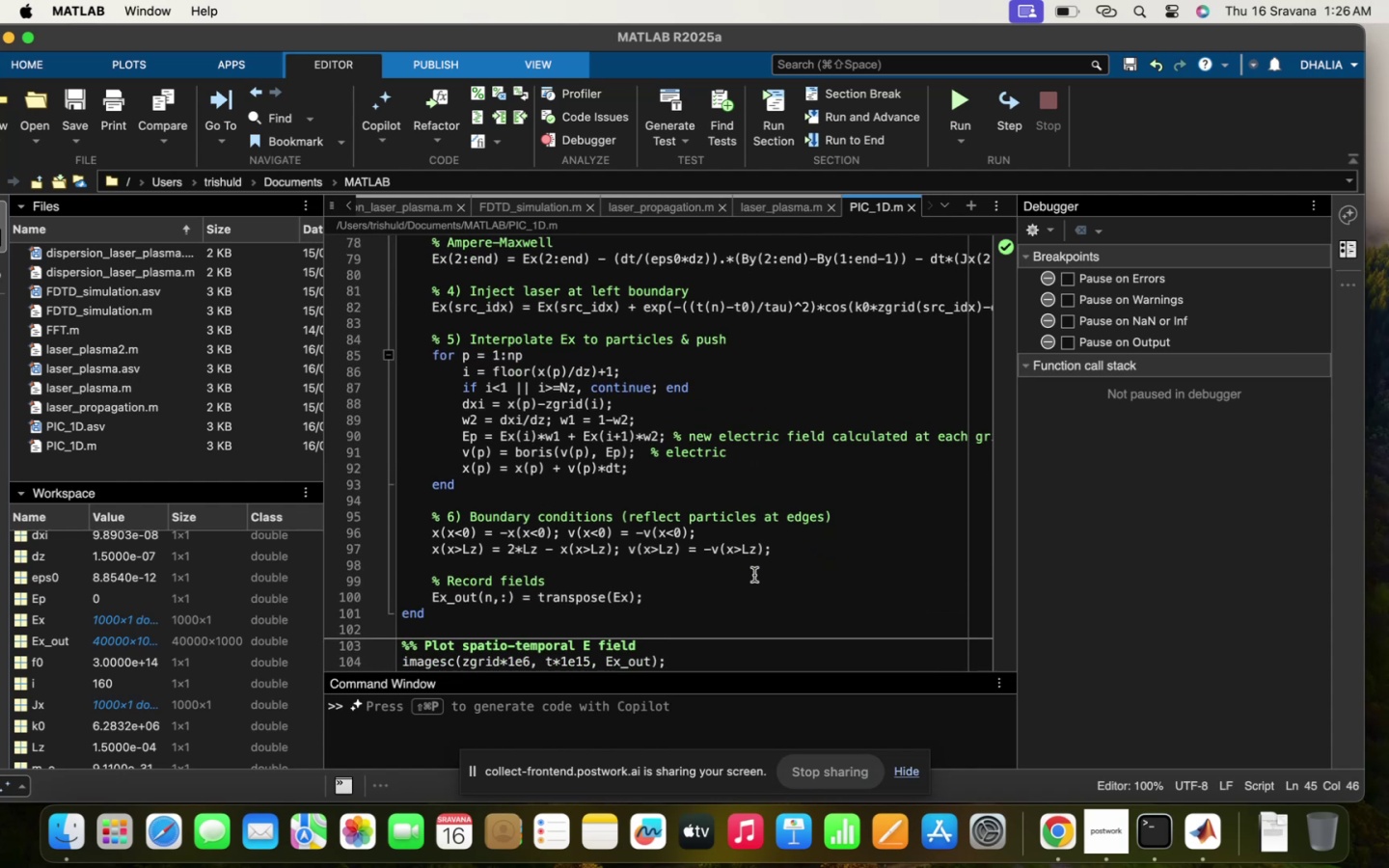 
scroll: coordinate [754, 575], scroll_direction: up, amount: 55.0
 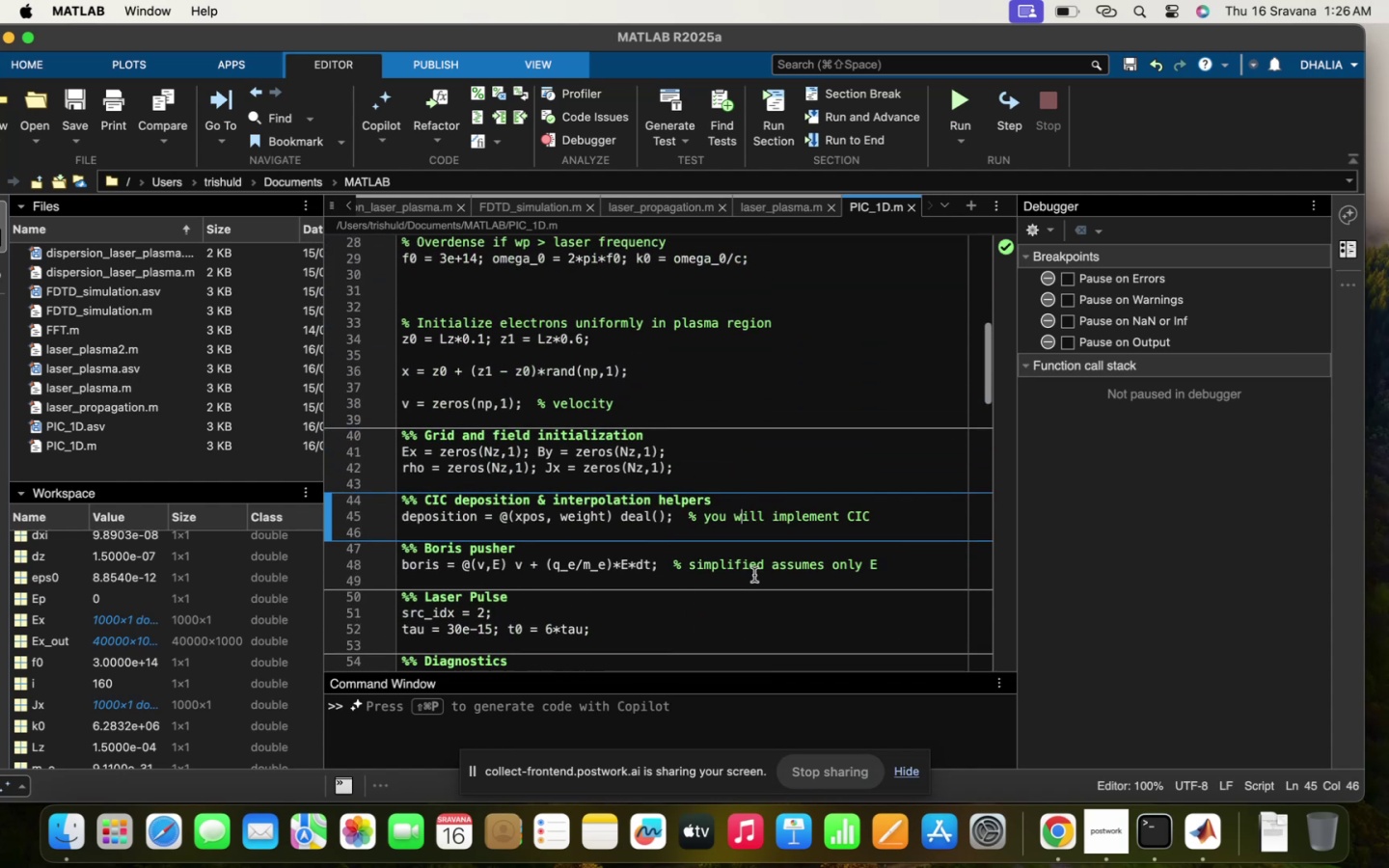 
scroll: coordinate [754, 575], scroll_direction: down, amount: 37.0
 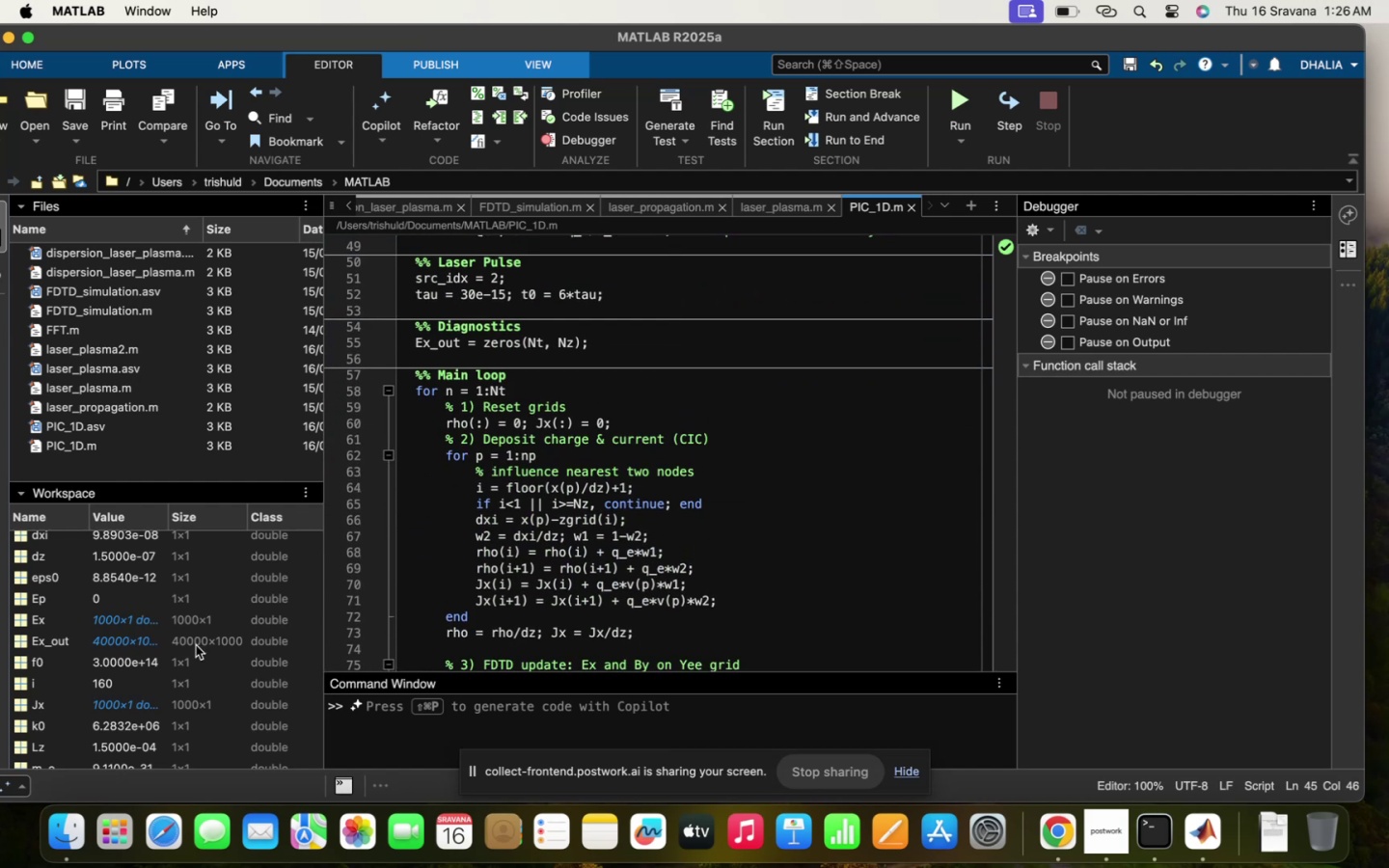 
double_click([198, 638])
 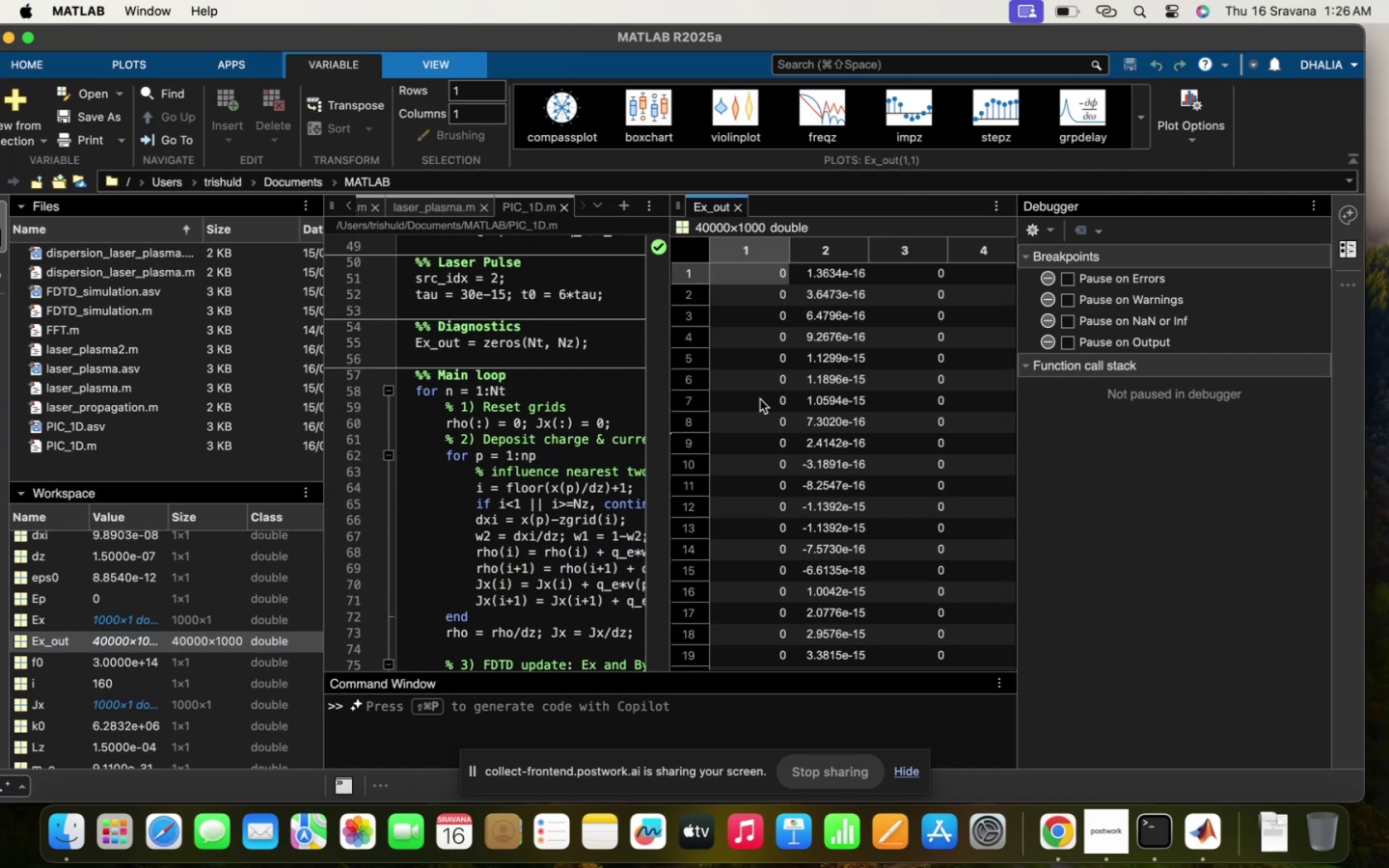 
left_click([737, 204])
 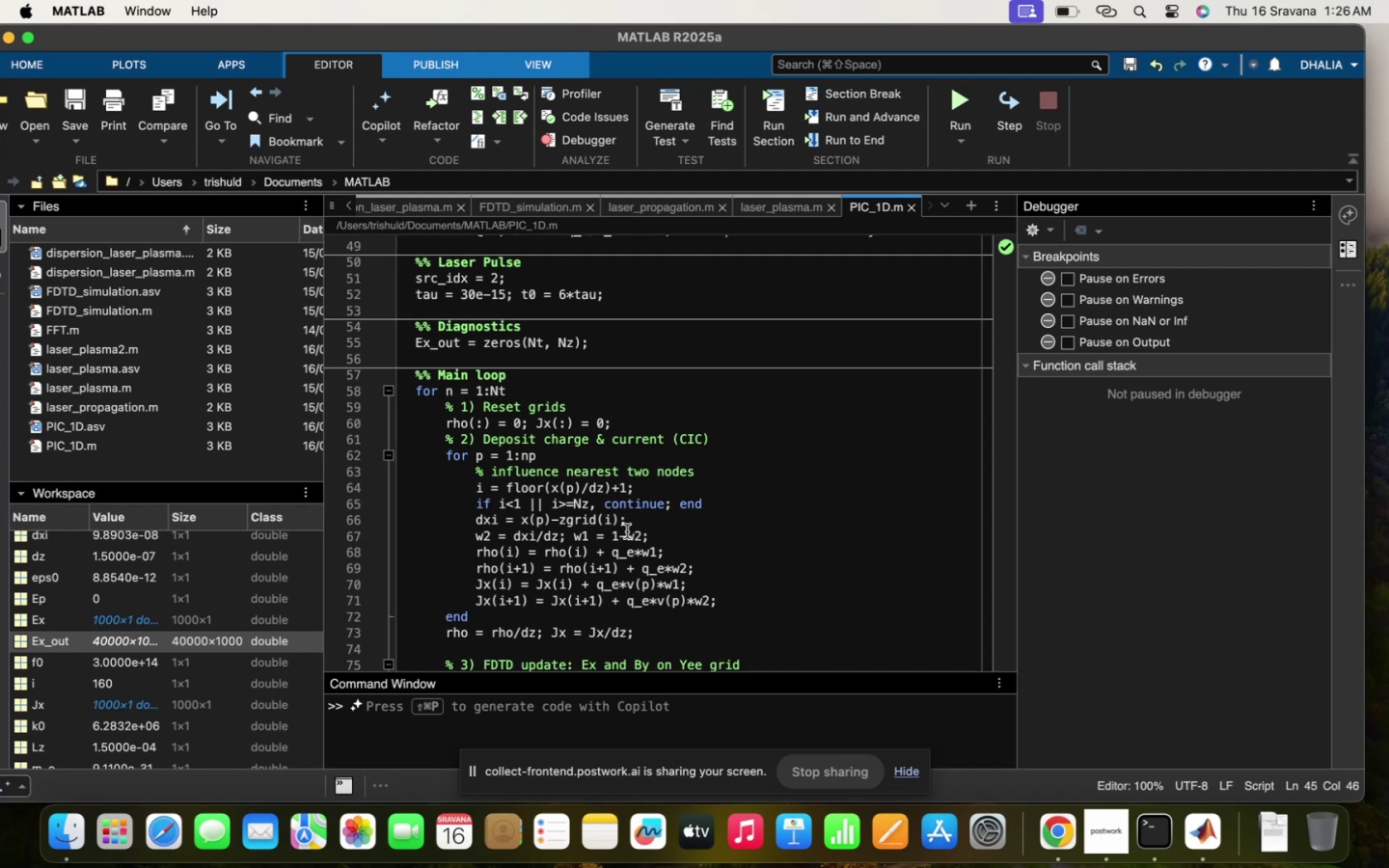 
scroll: coordinate [627, 531], scroll_direction: down, amount: 22.0
 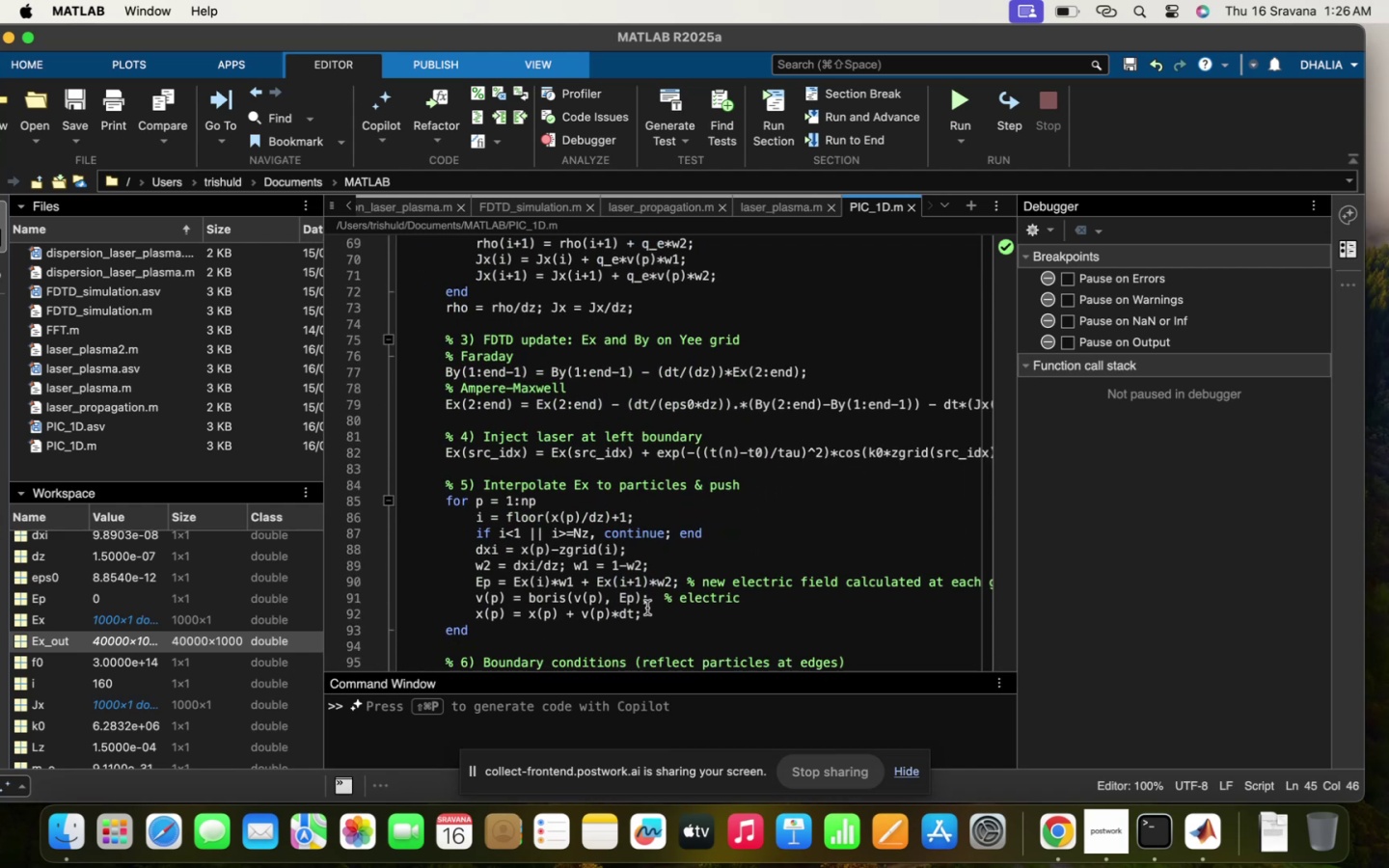 
wait(9.89)
 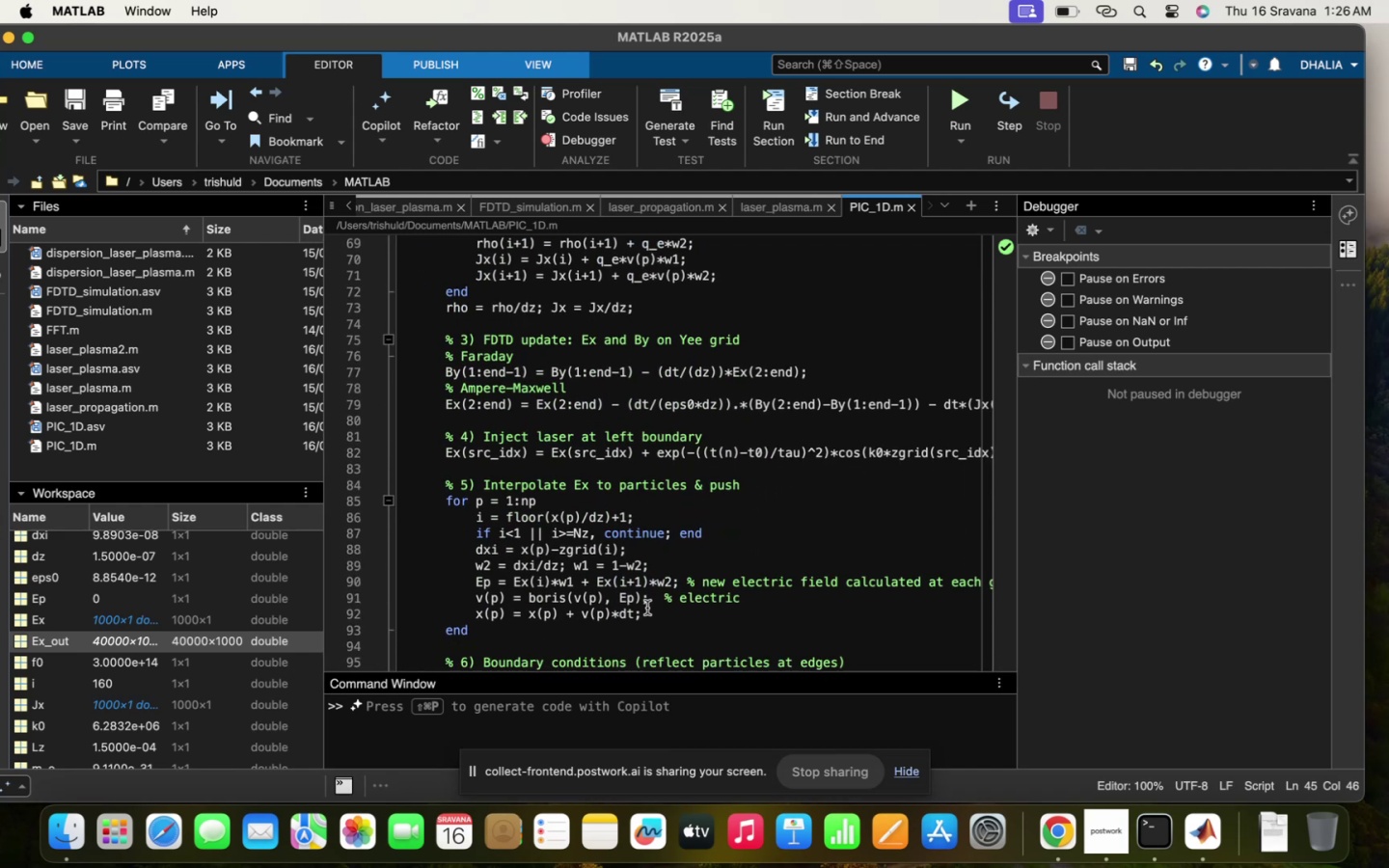 
scroll: coordinate [664, 599], scroll_direction: down, amount: 5.0
 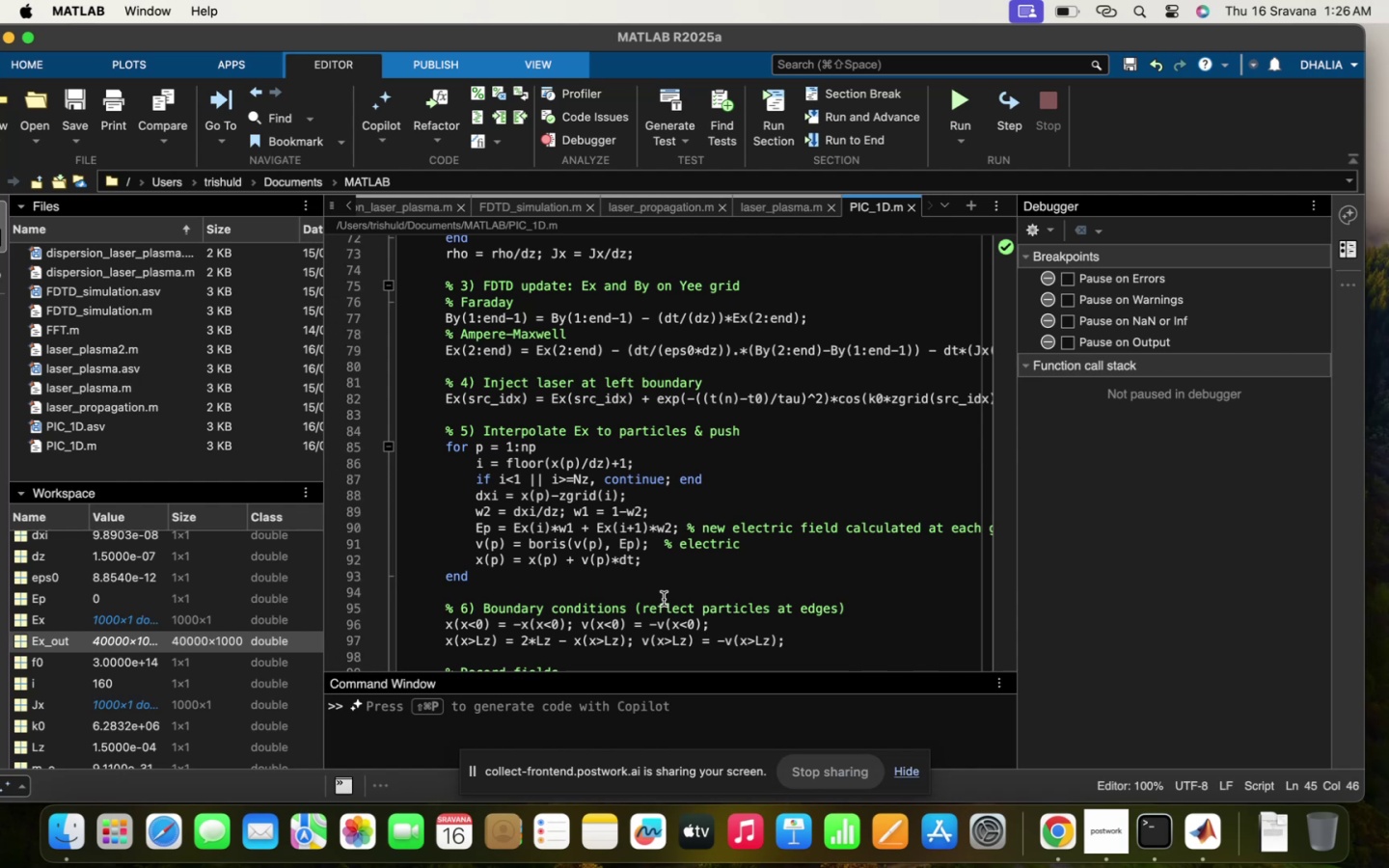 
wait(12.12)
 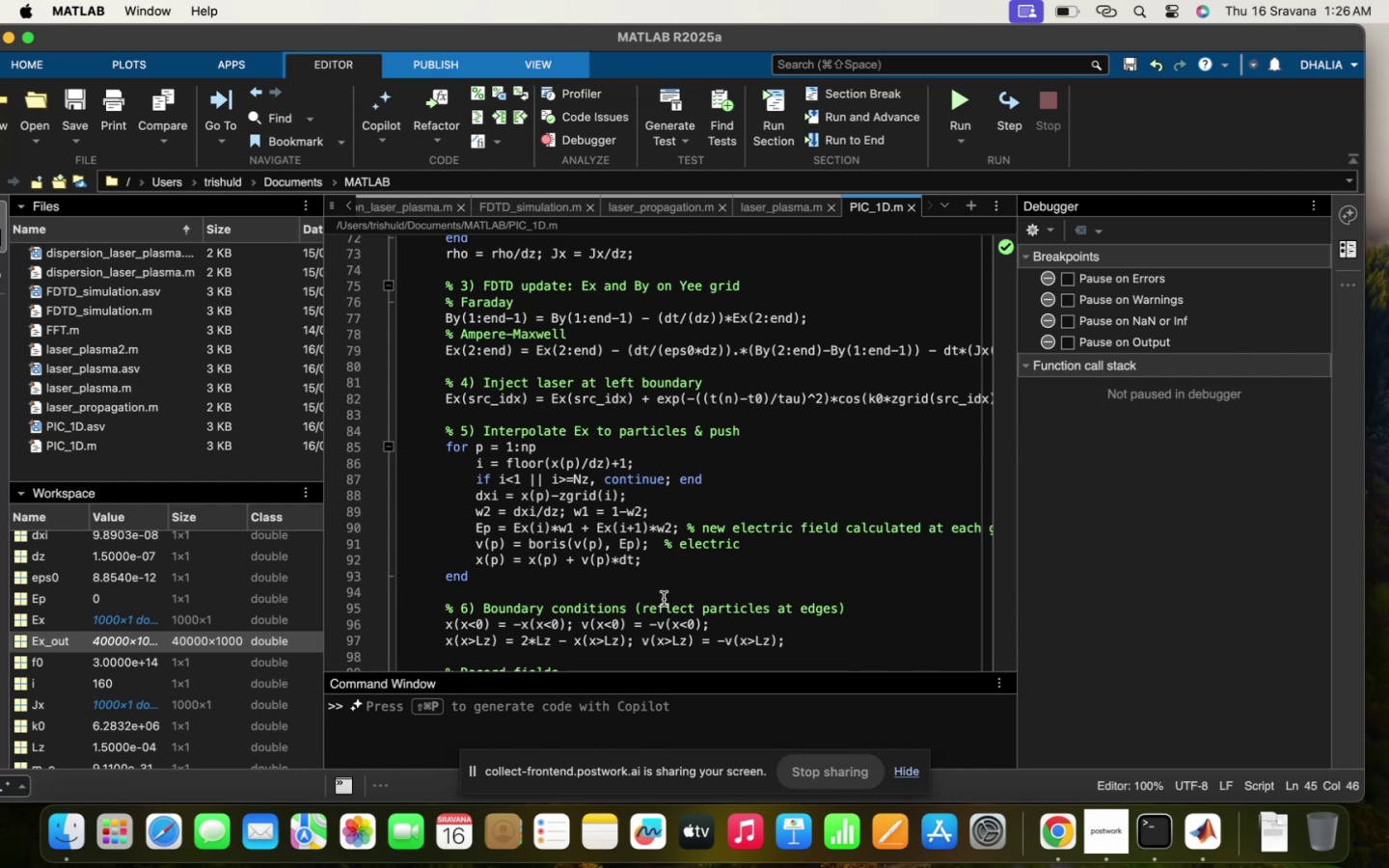 
left_click([779, 544])
 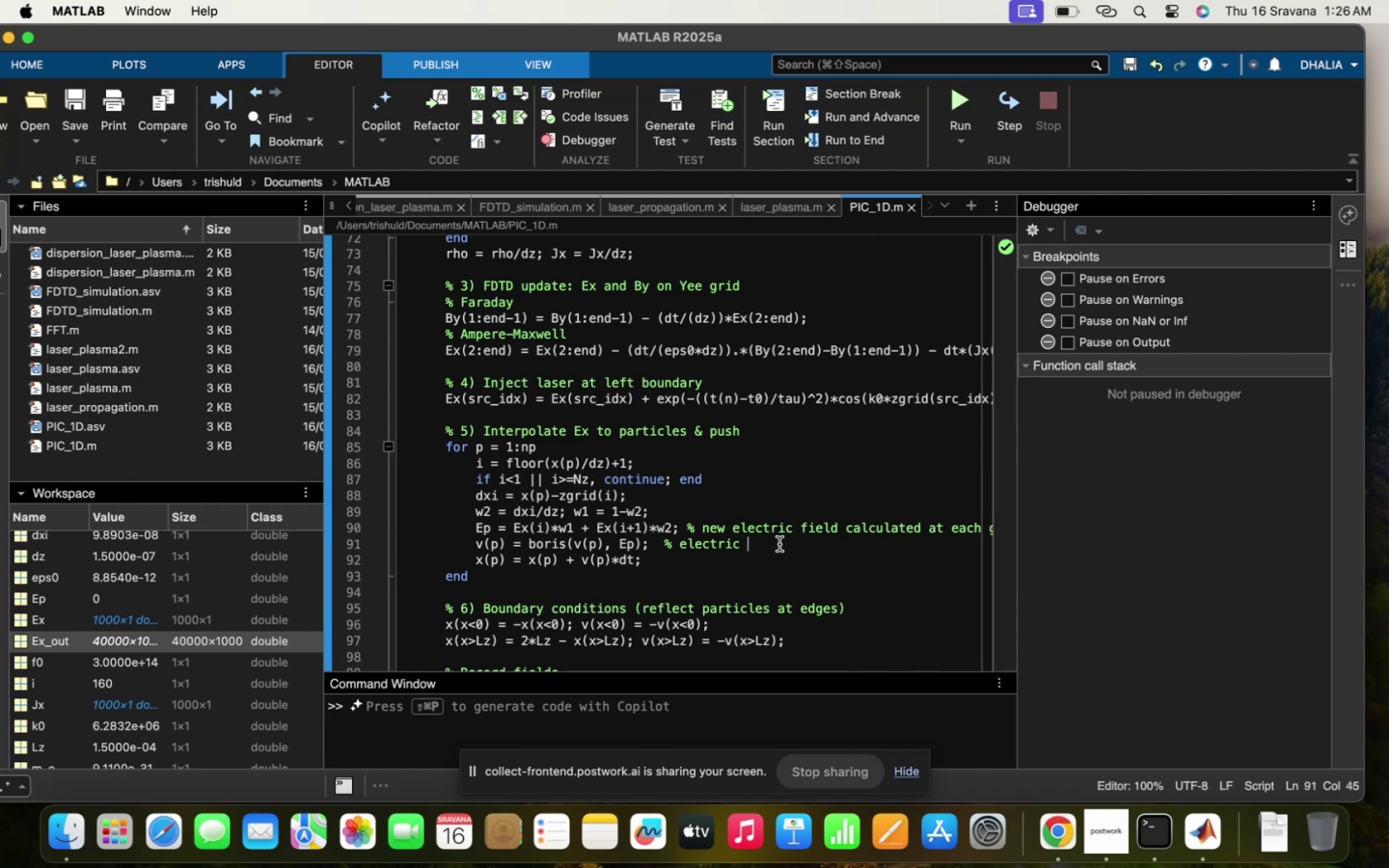 
key(Backspace)
key(Backspace)
key(Backspace)
key(Backspace)
key(Backspace)
key(Backspace)
key(Backspace)
key(Backspace)
key(Backspace)
type( partice)
key(Backspace)
type(le push)
 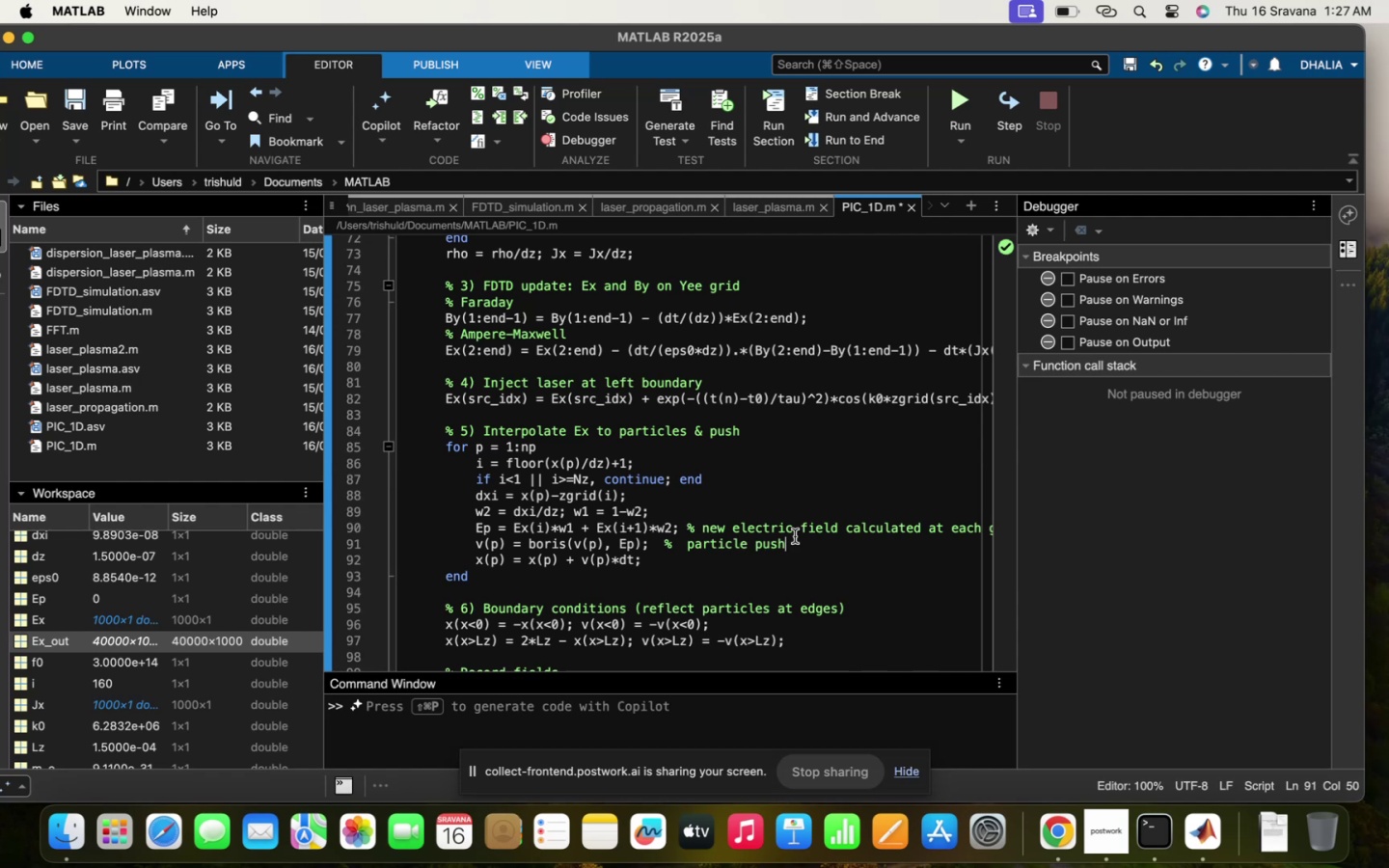 
scroll: coordinate [789, 633], scroll_direction: down, amount: 7.0
 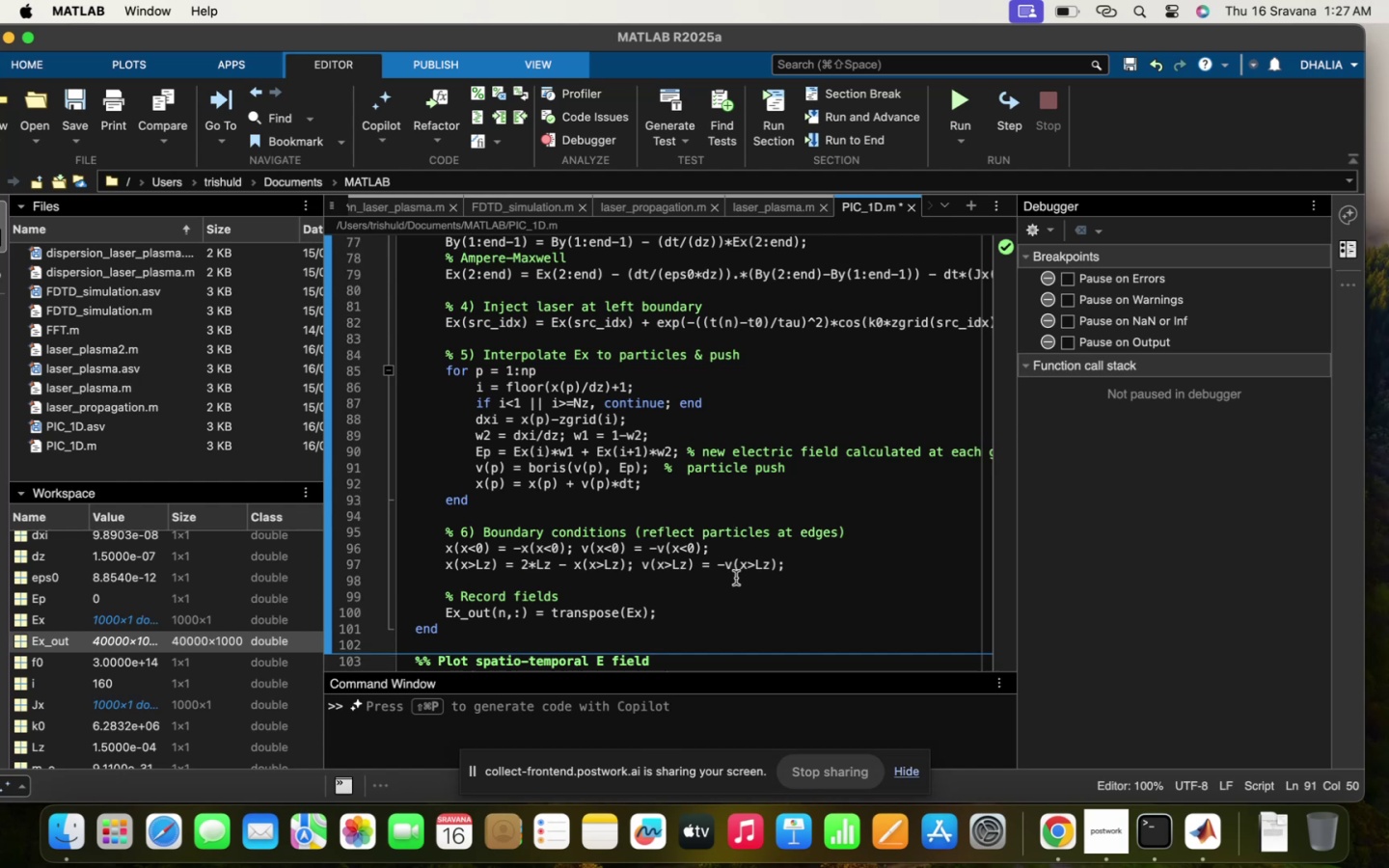 
left_click([683, 606])
 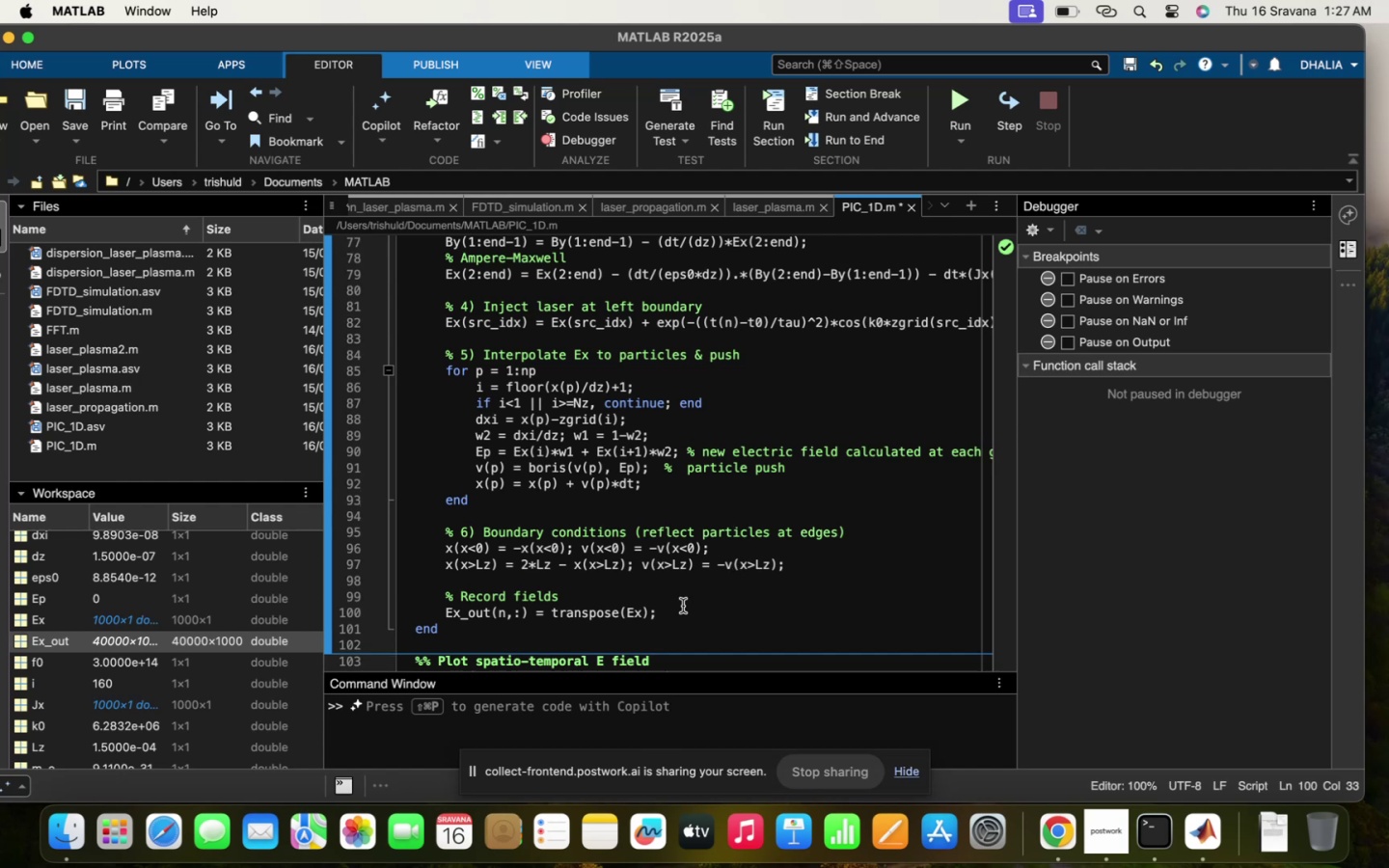 
scroll: coordinate [683, 606], scroll_direction: up, amount: 42.0
 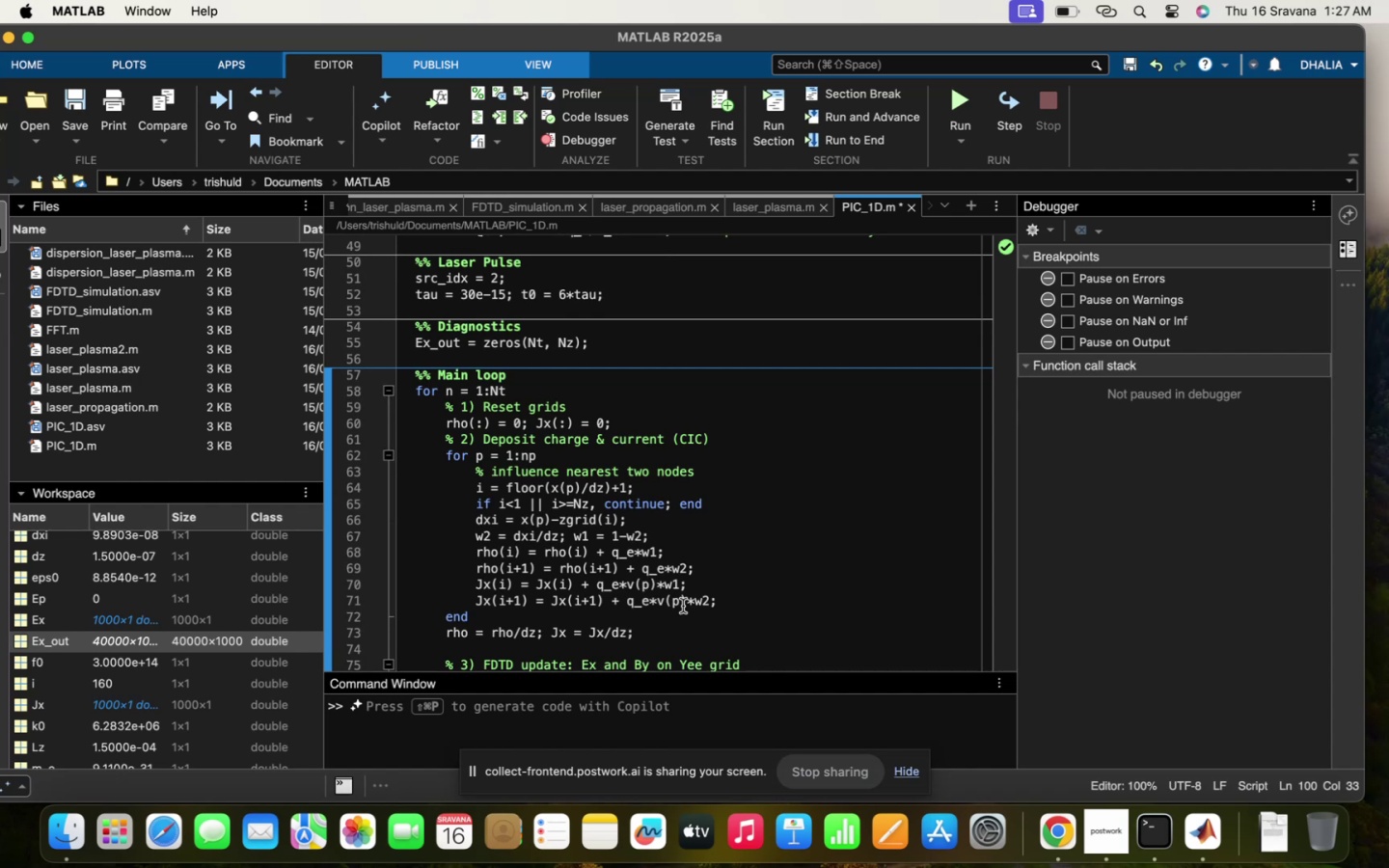 
wait(11.32)
 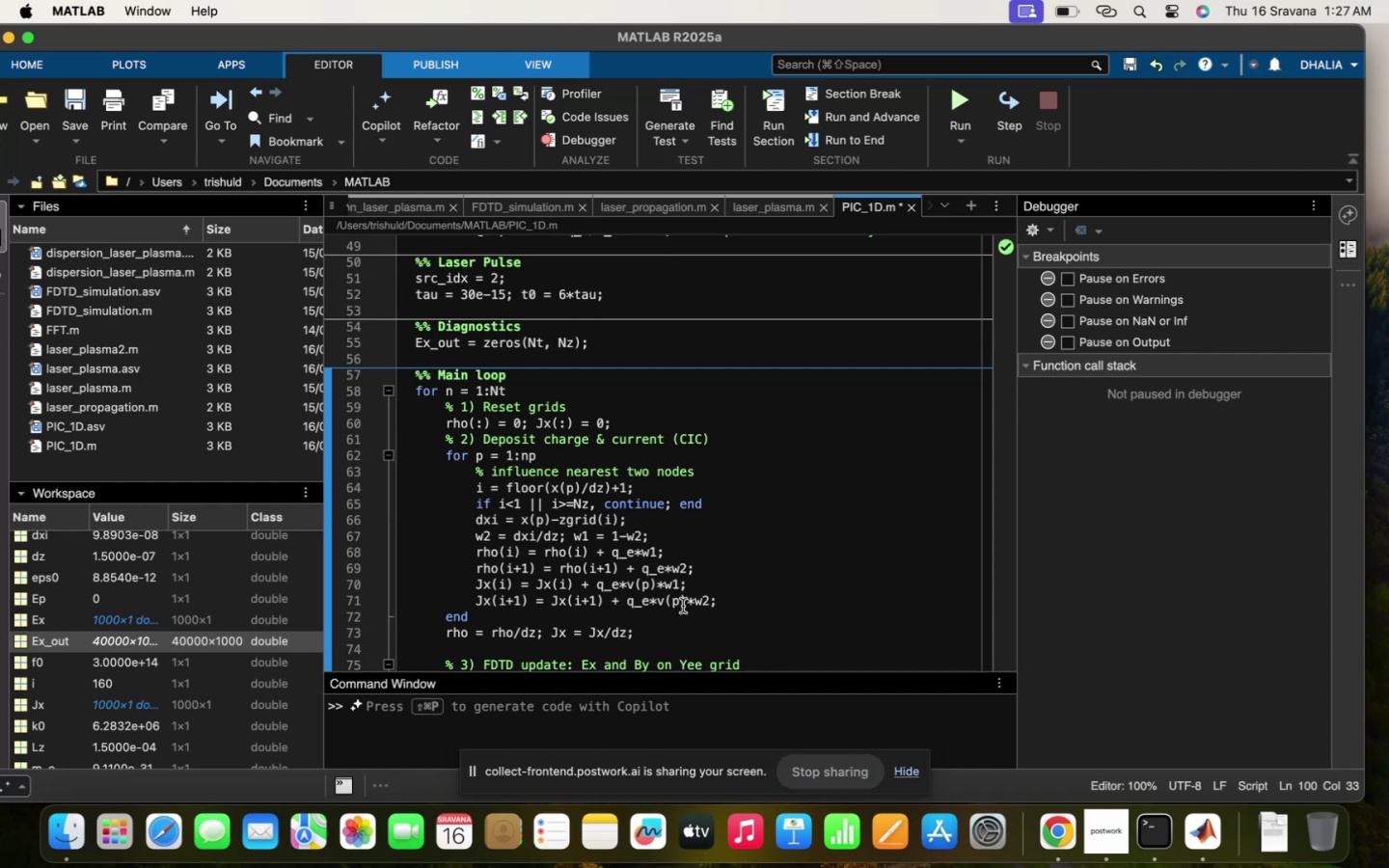 
scroll: coordinate [683, 606], scroll_direction: down, amount: 49.0
 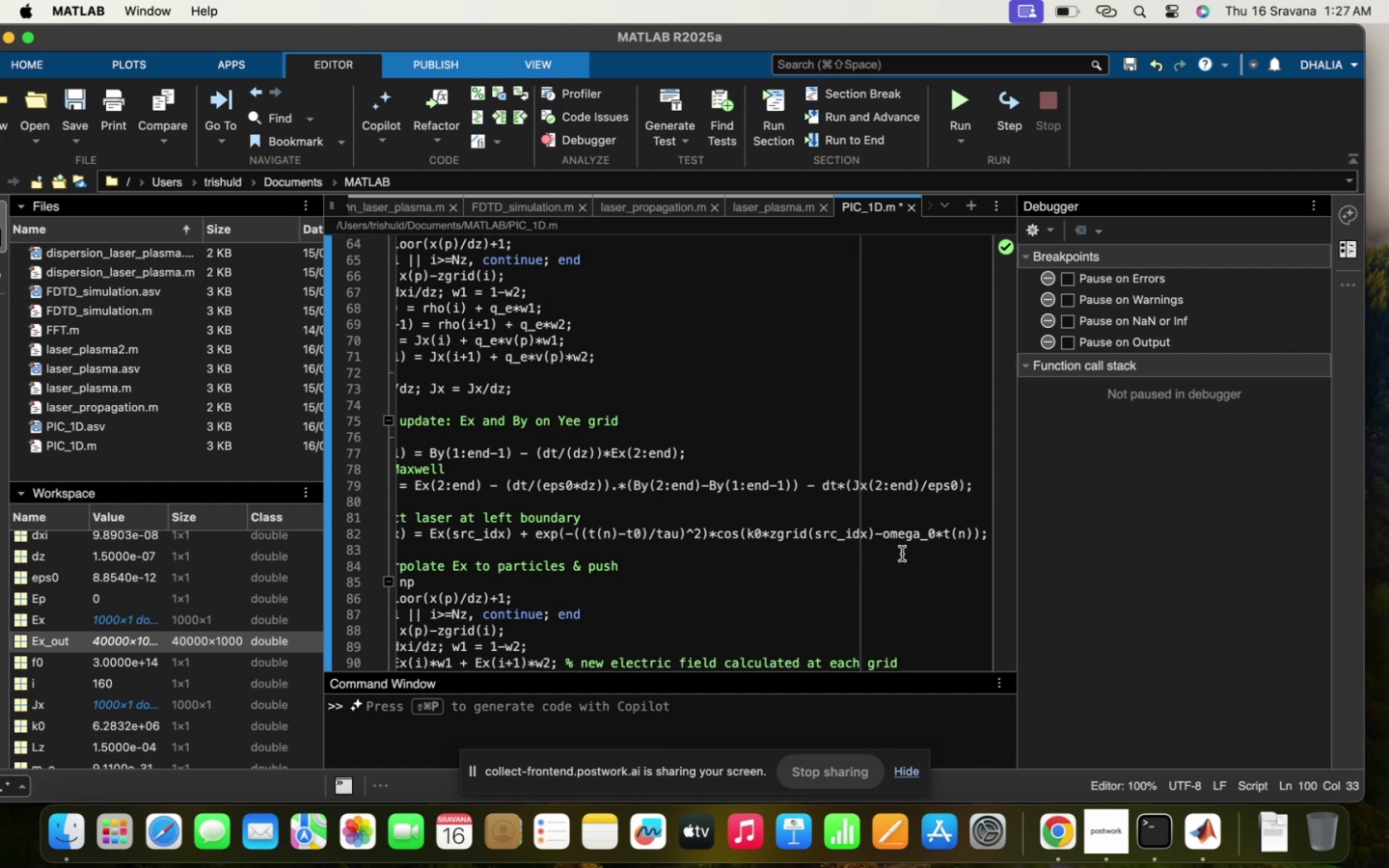 
left_click([918, 539])
 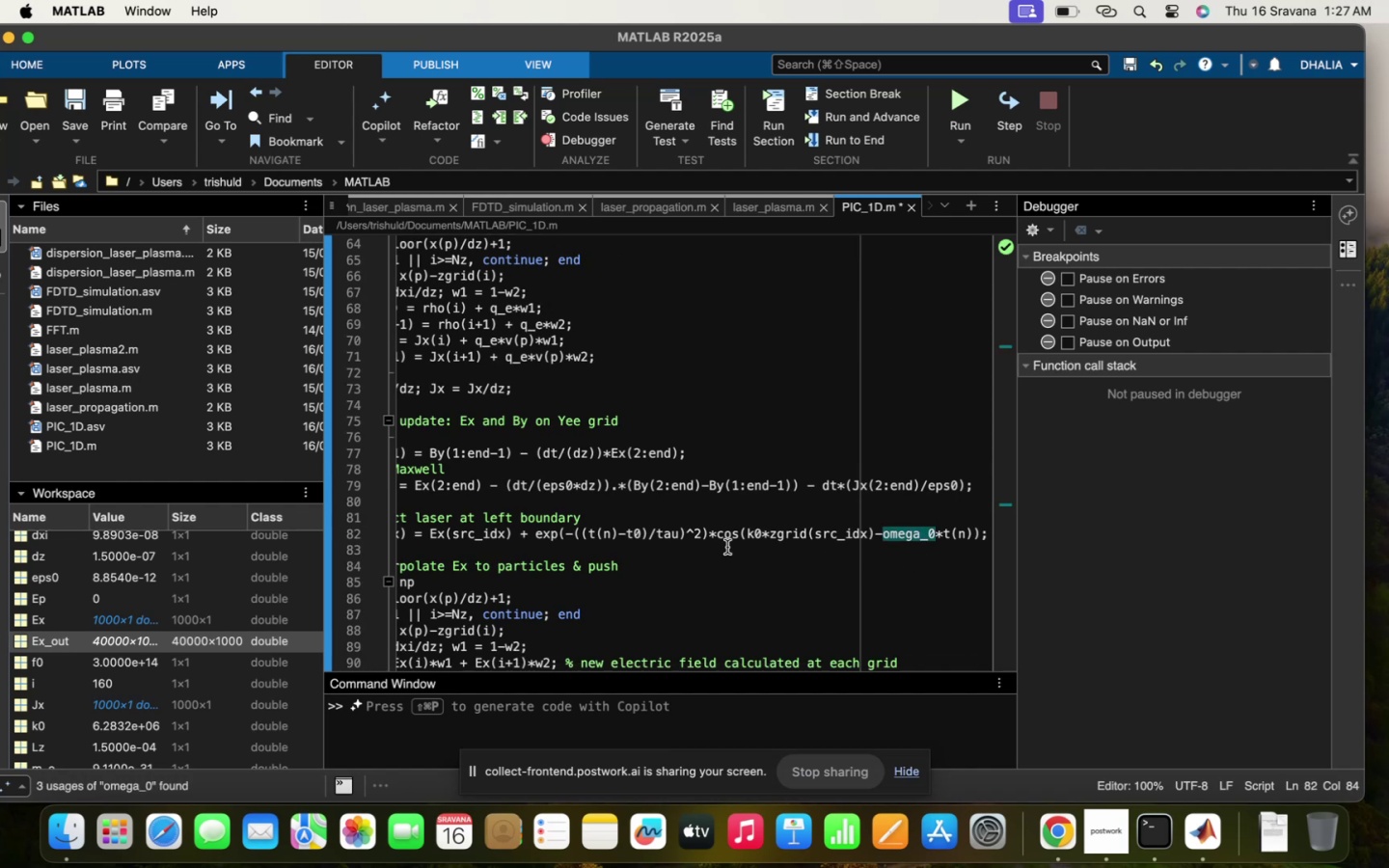 
scroll: coordinate [728, 611], scroll_direction: up, amount: 19.0
 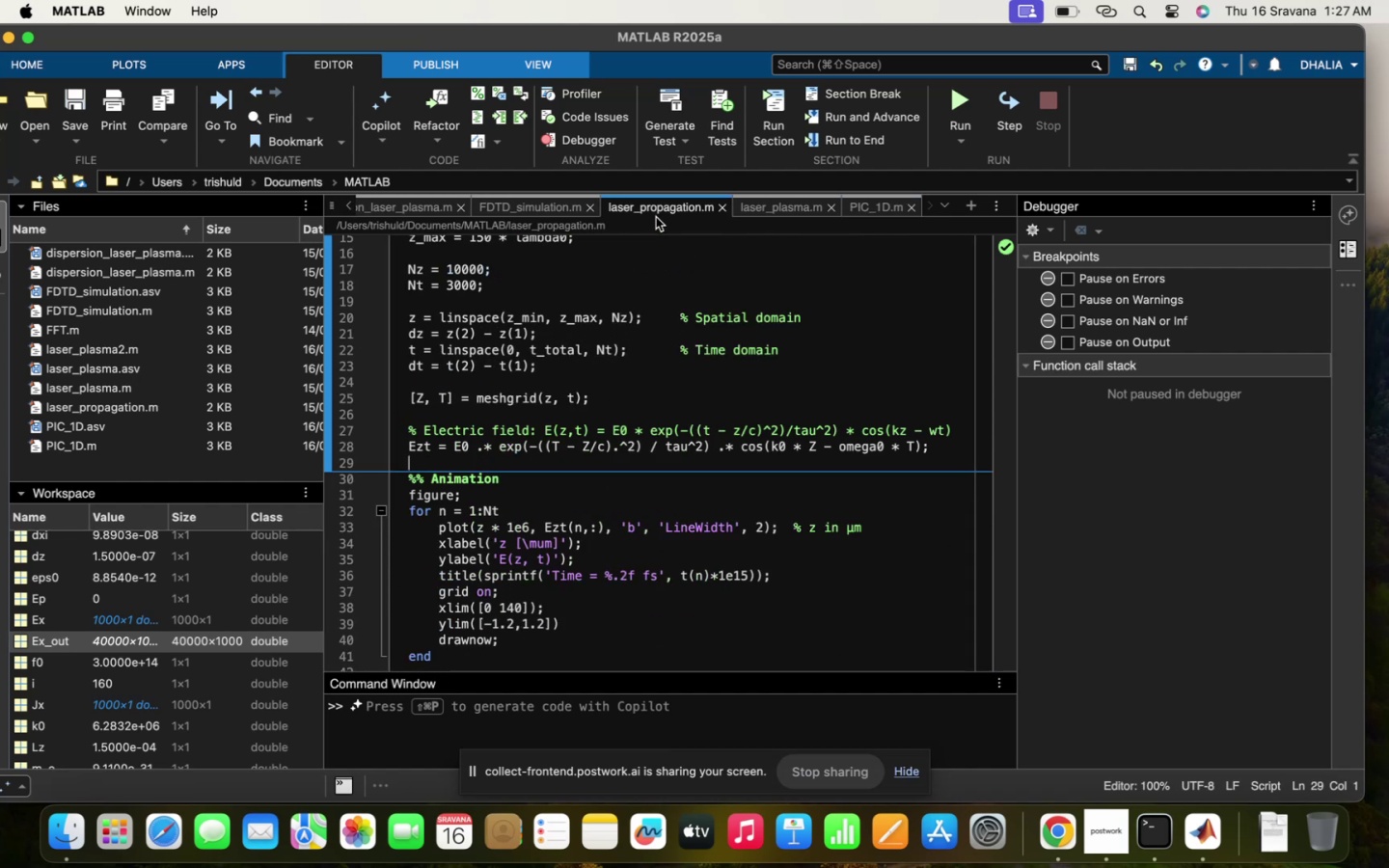 
scroll: coordinate [673, 443], scroll_direction: down, amount: 4.0
 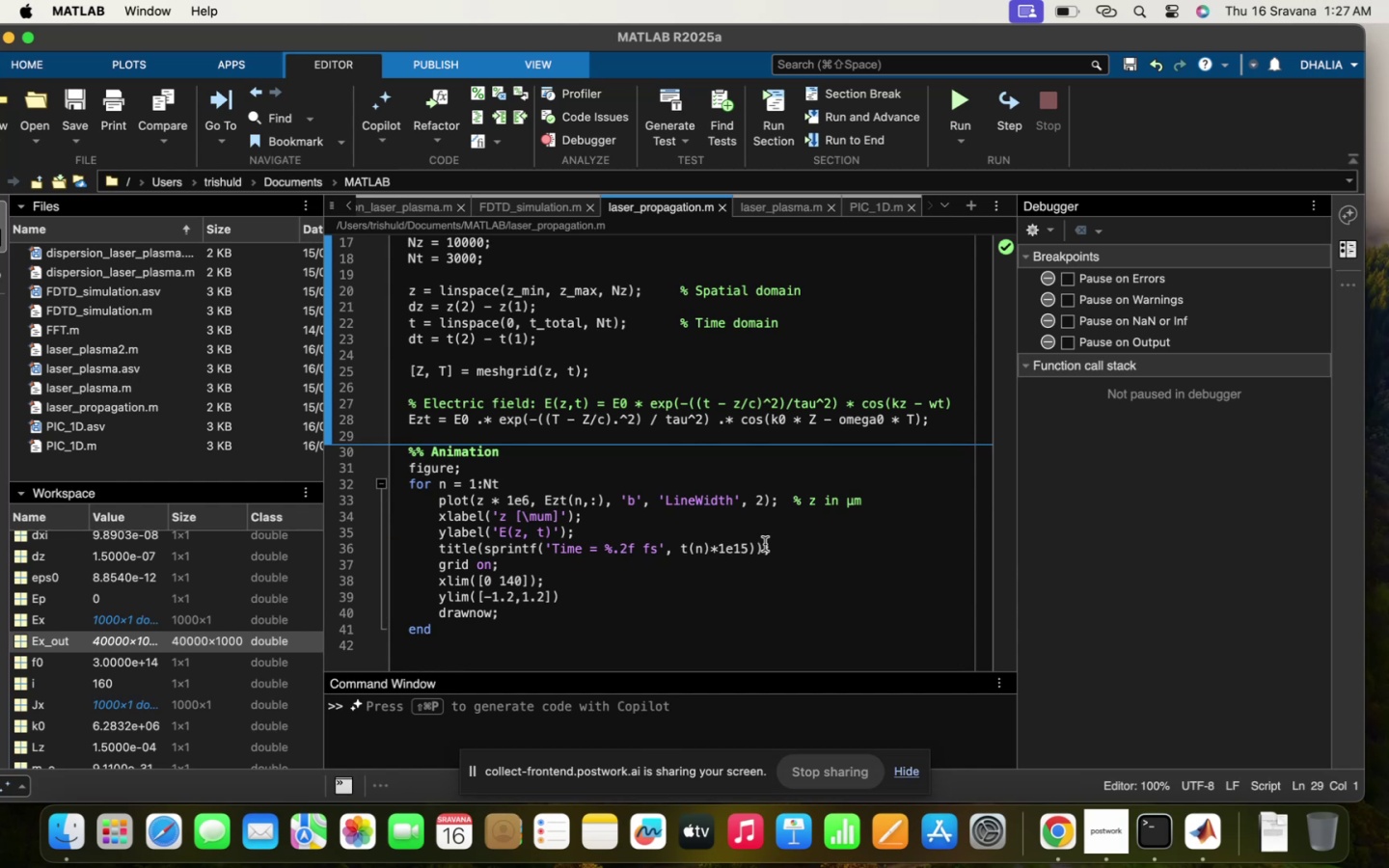 
wait(7.36)
 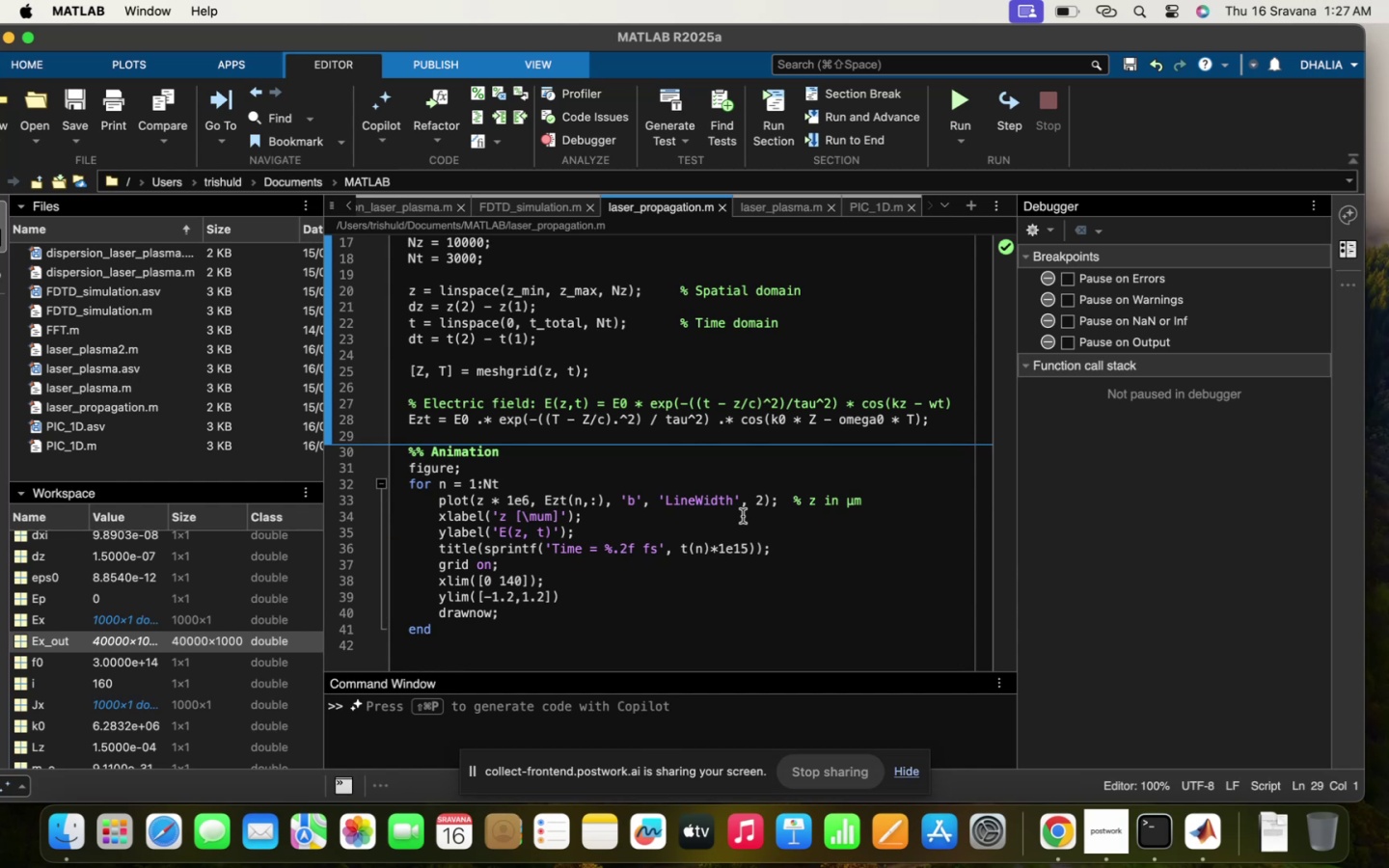 
scroll: coordinate [765, 544], scroll_direction: down, amount: 3.0
 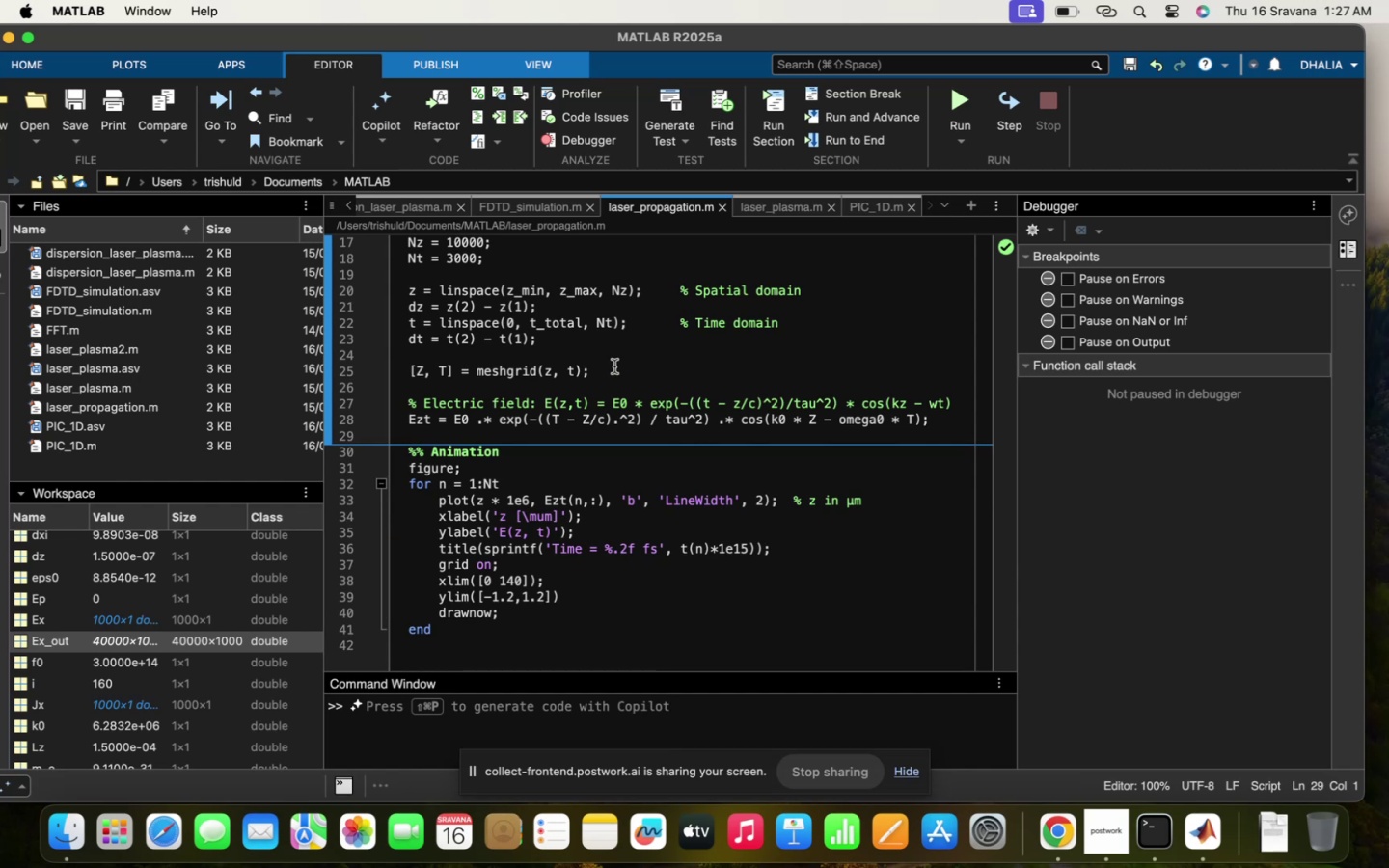 
left_click_drag(start_coordinate=[611, 367], to_coordinate=[398, 374])
 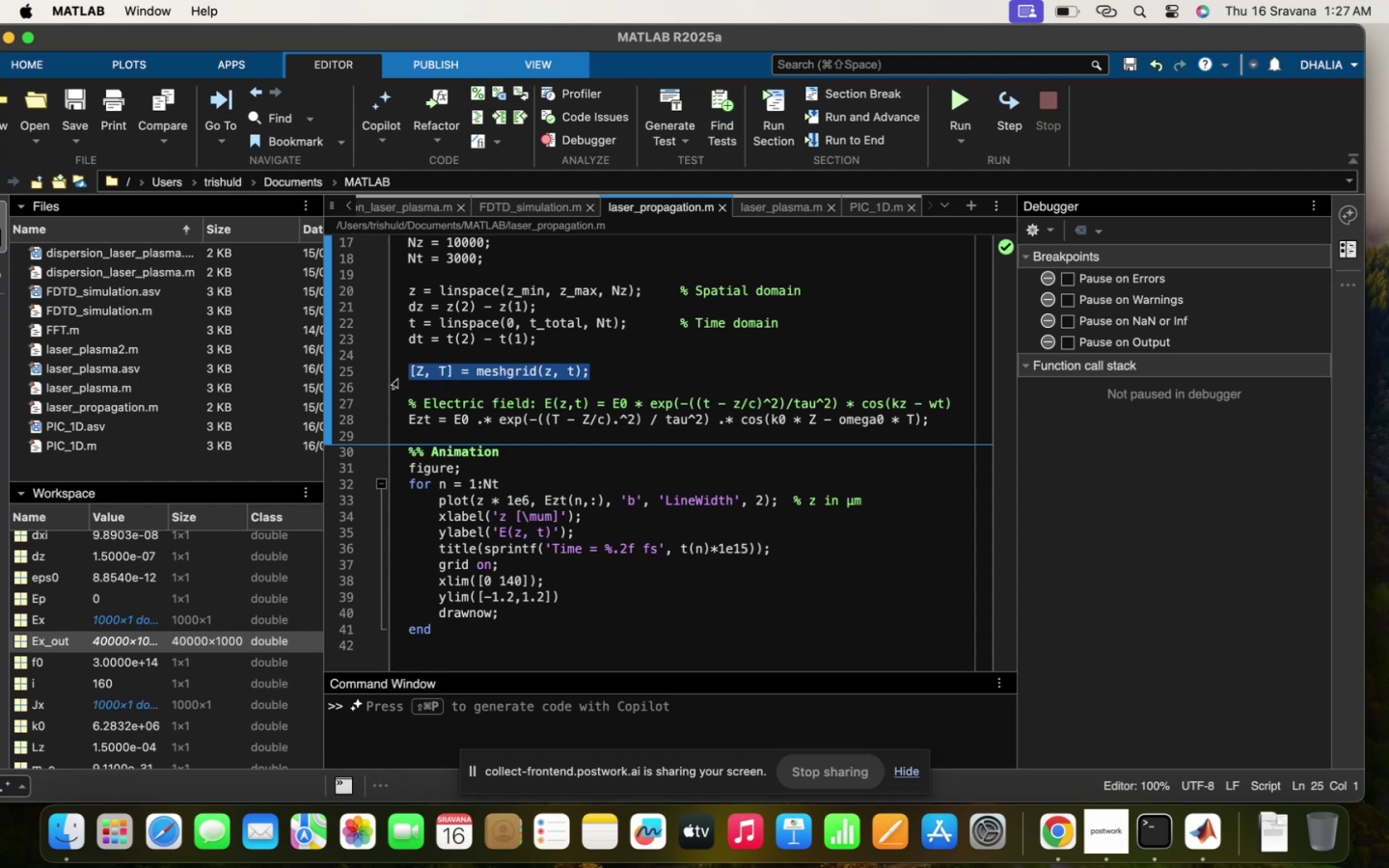 
scroll: coordinate [400, 374], scroll_direction: up, amount: 5.0
 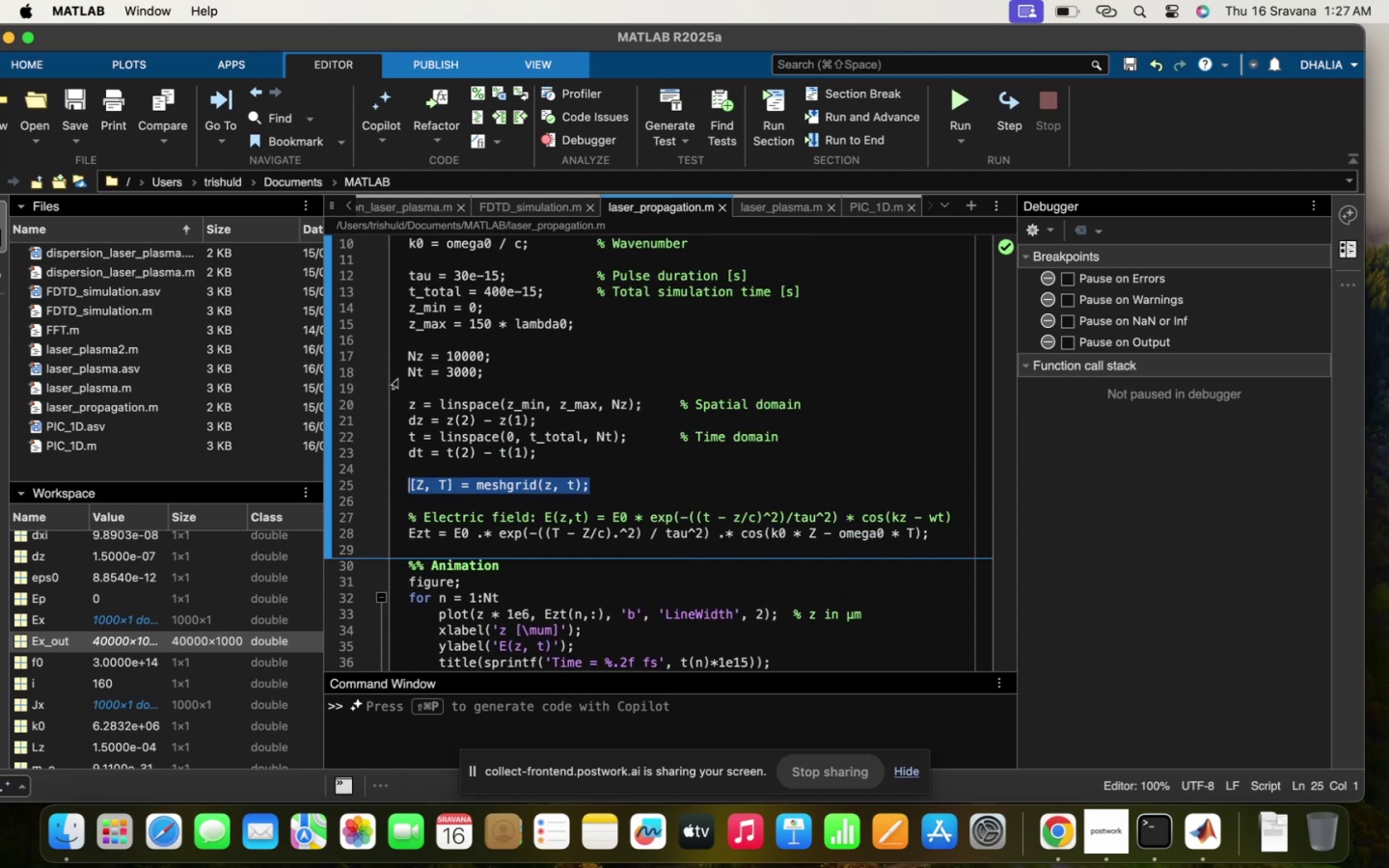 
wait(7.3)
 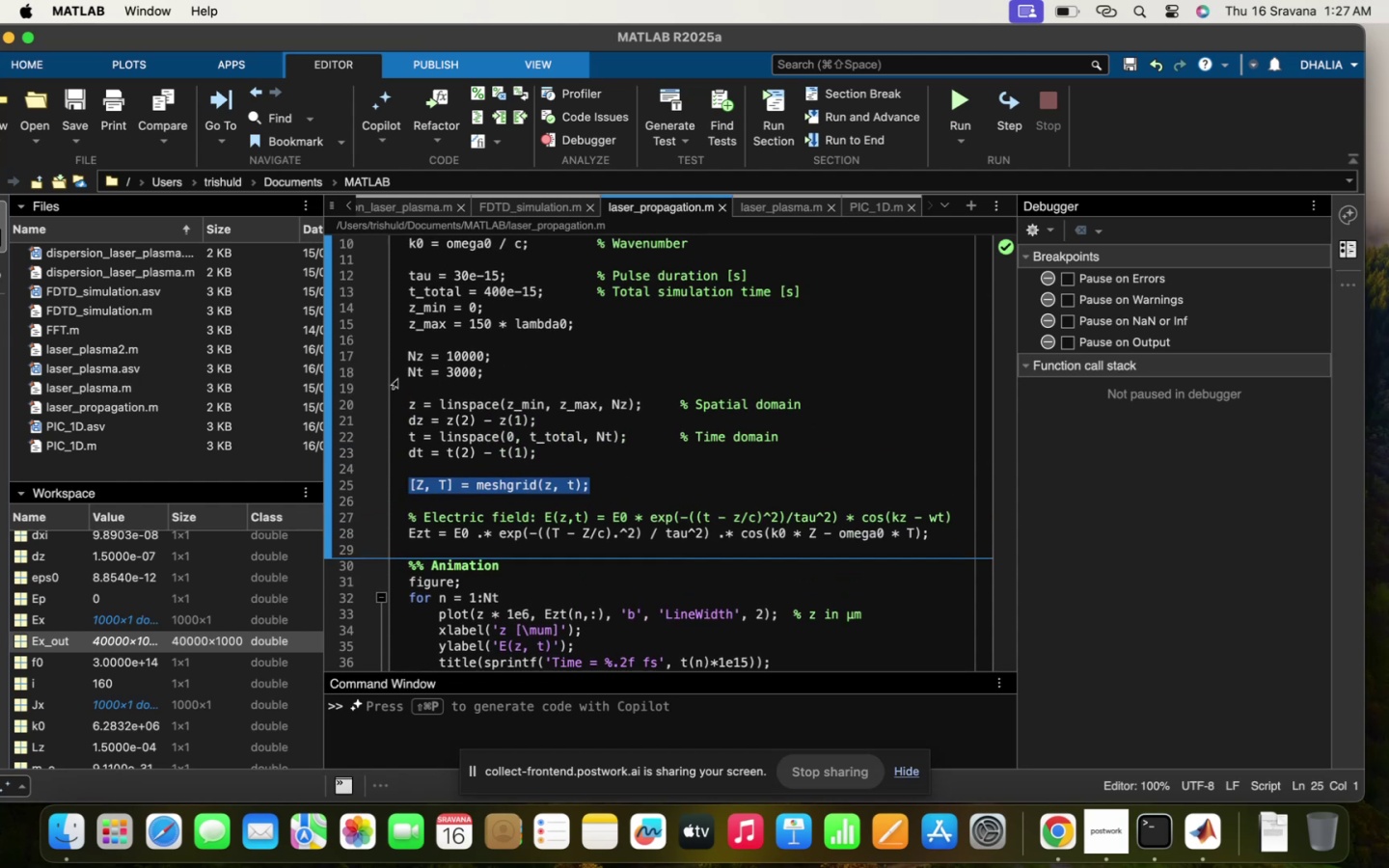 
left_click([869, 204])
 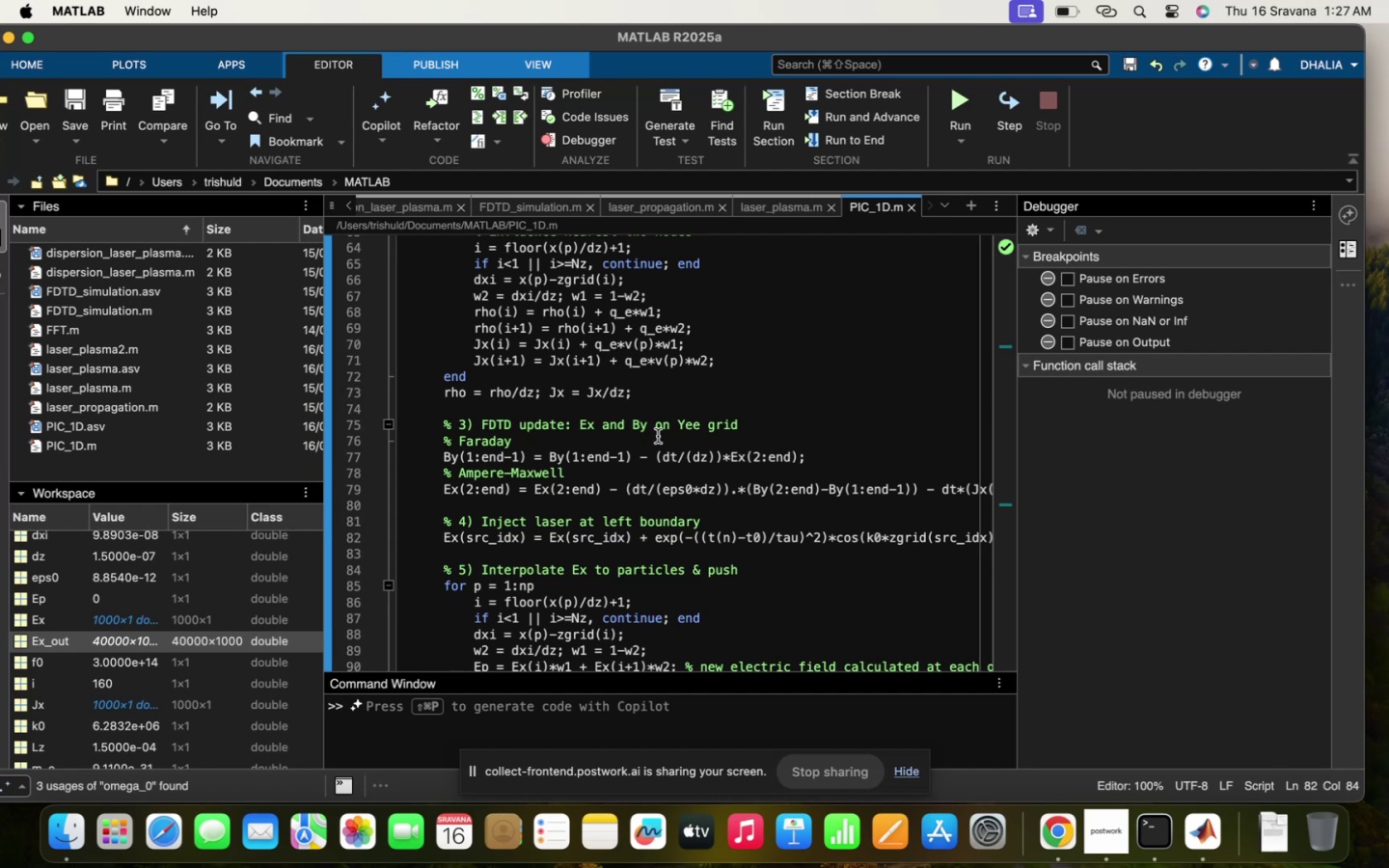 
scroll: coordinate [658, 436], scroll_direction: down, amount: 16.0
 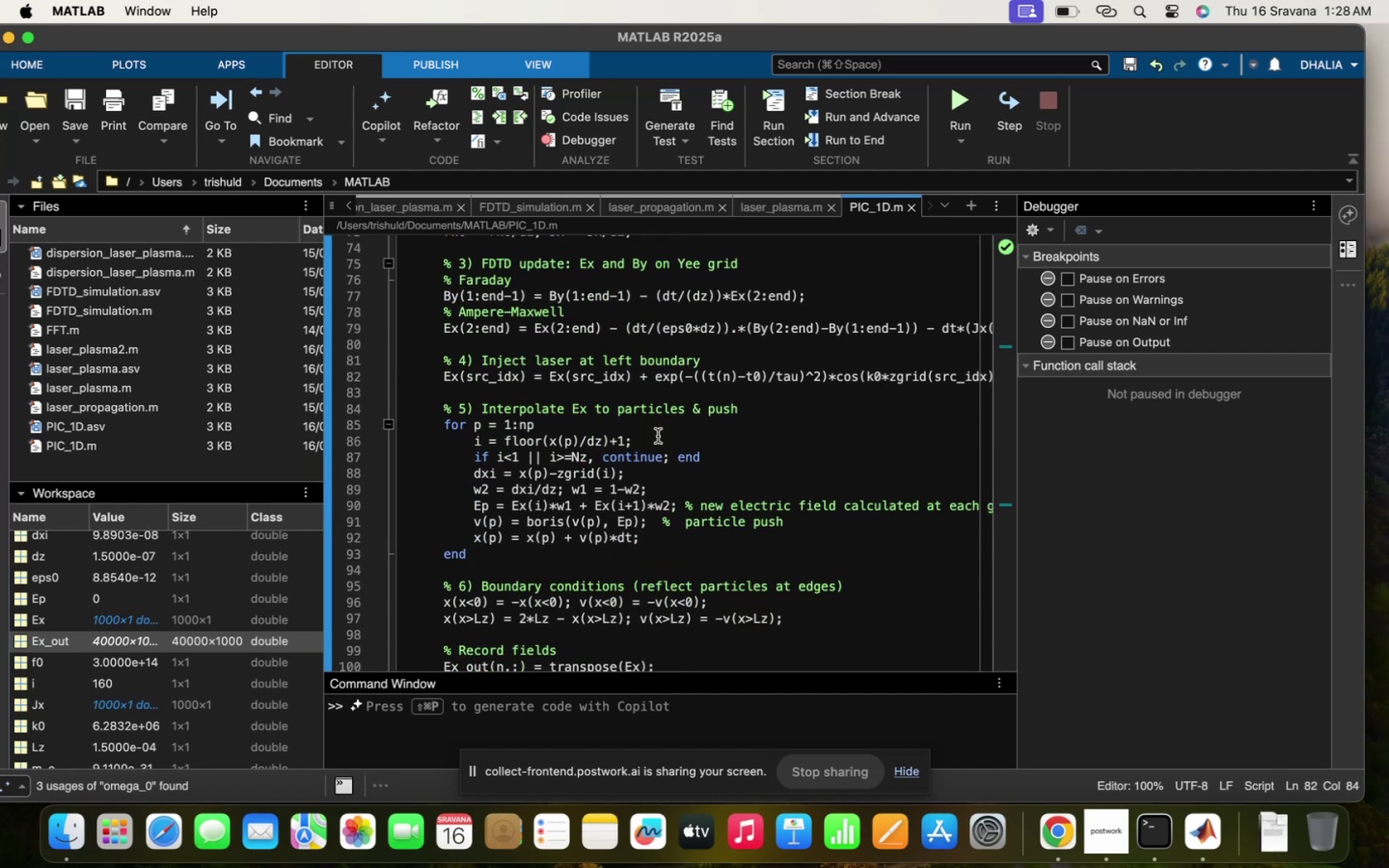 
scroll: coordinate [658, 436], scroll_direction: up, amount: 63.0
 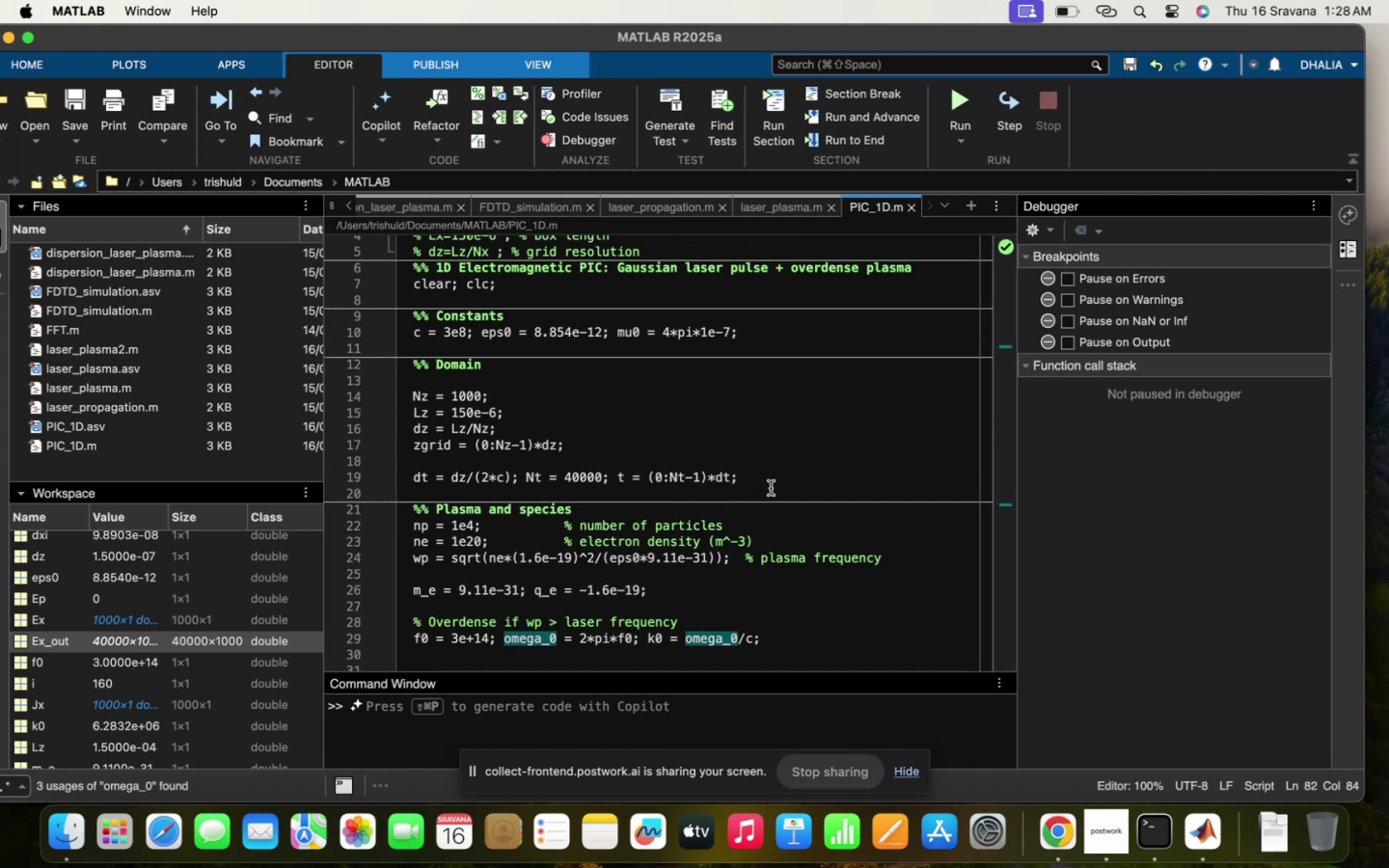 
scroll: coordinate [771, 488], scroll_direction: down, amount: 17.0
 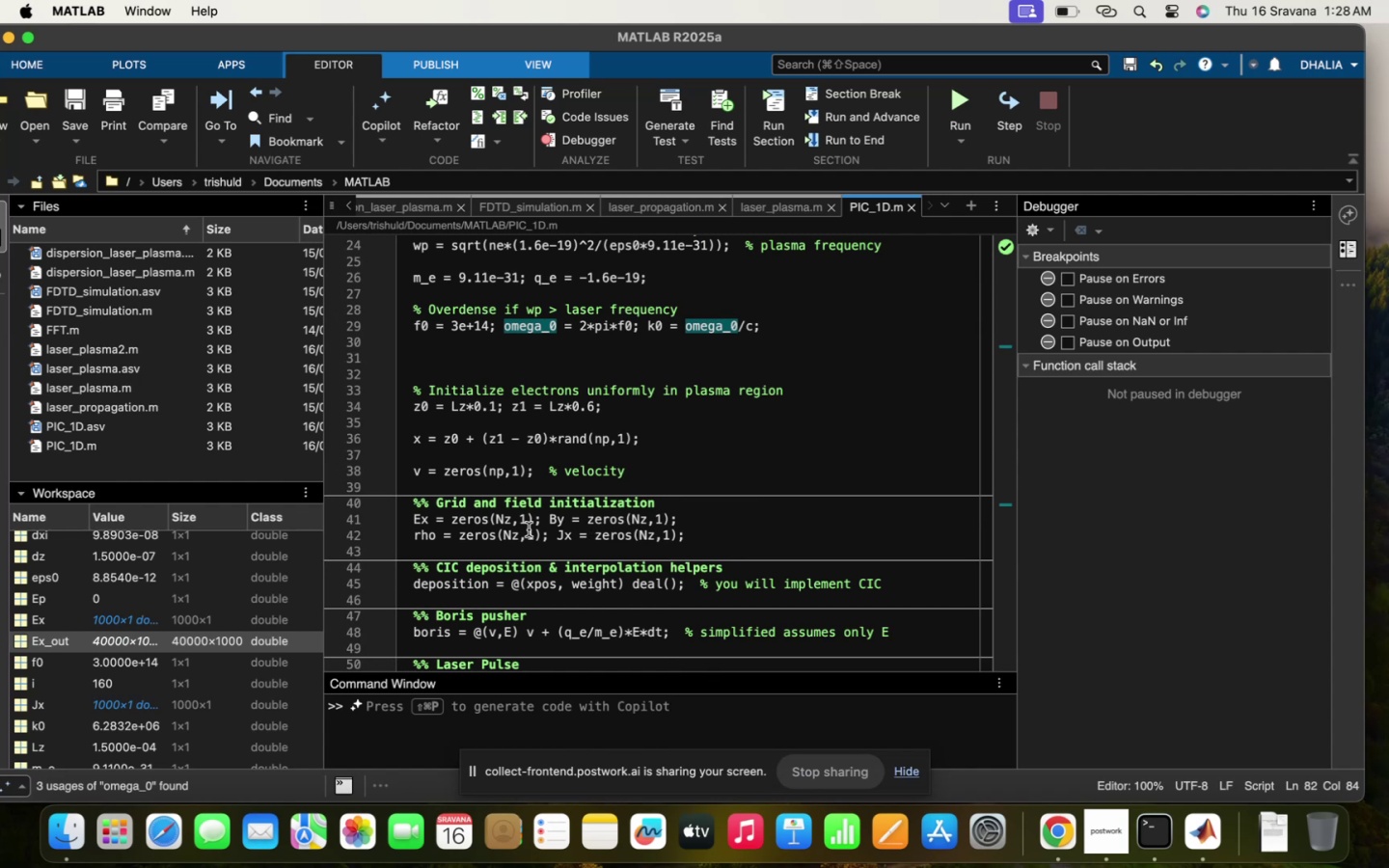 
wait(5.71)
 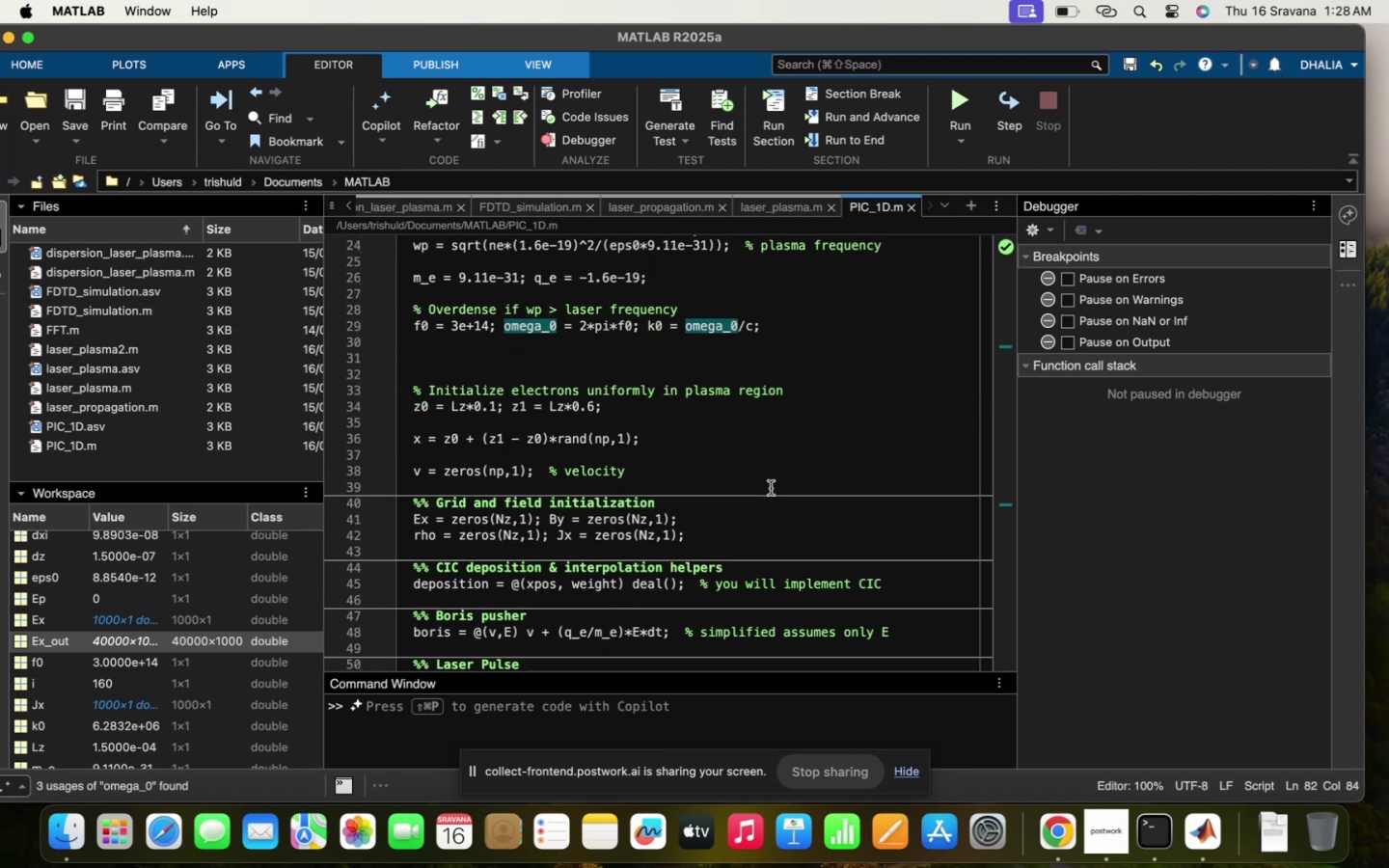 
left_click([525, 512])
 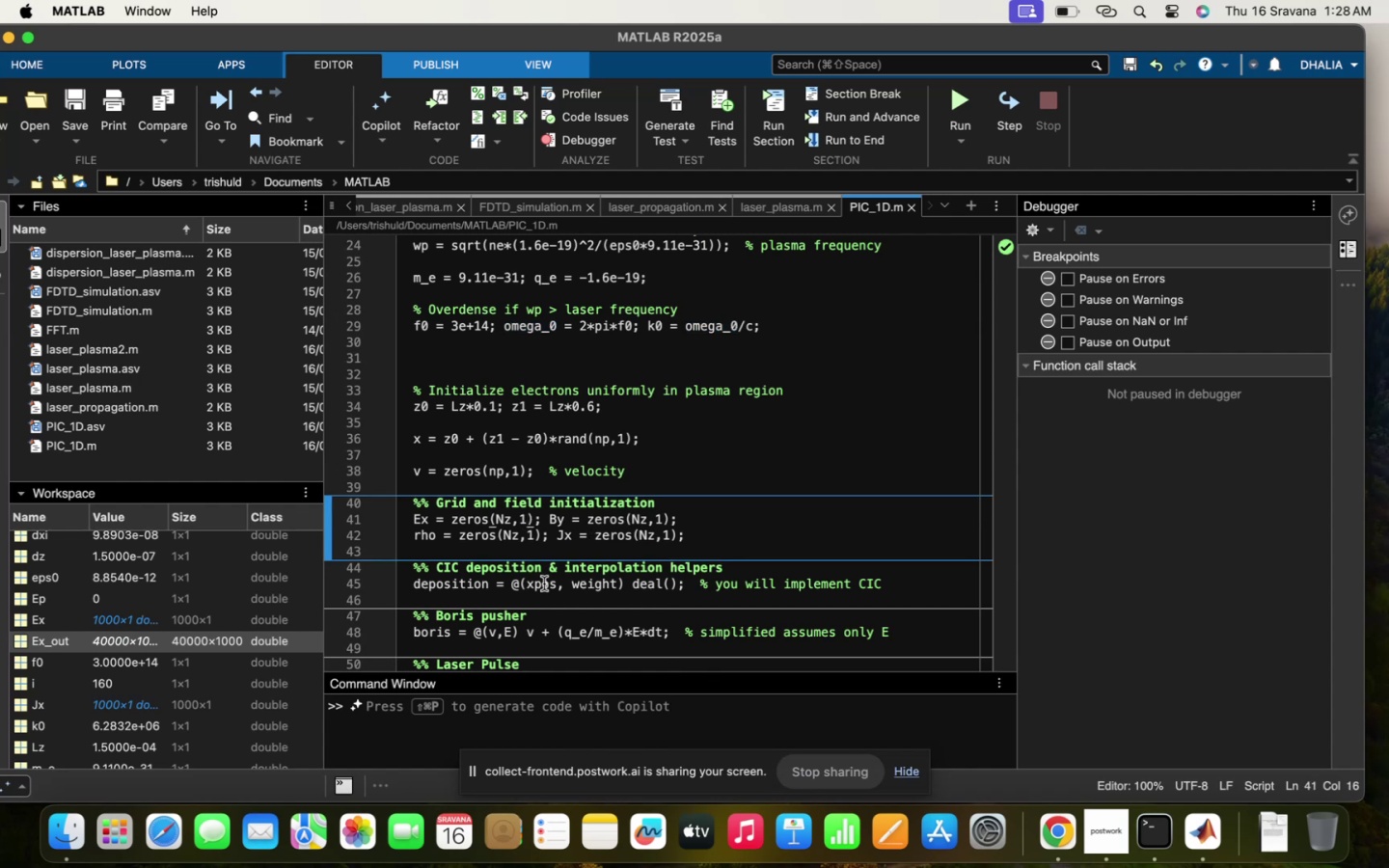 
scroll: coordinate [544, 583], scroll_direction: down, amount: 17.0
 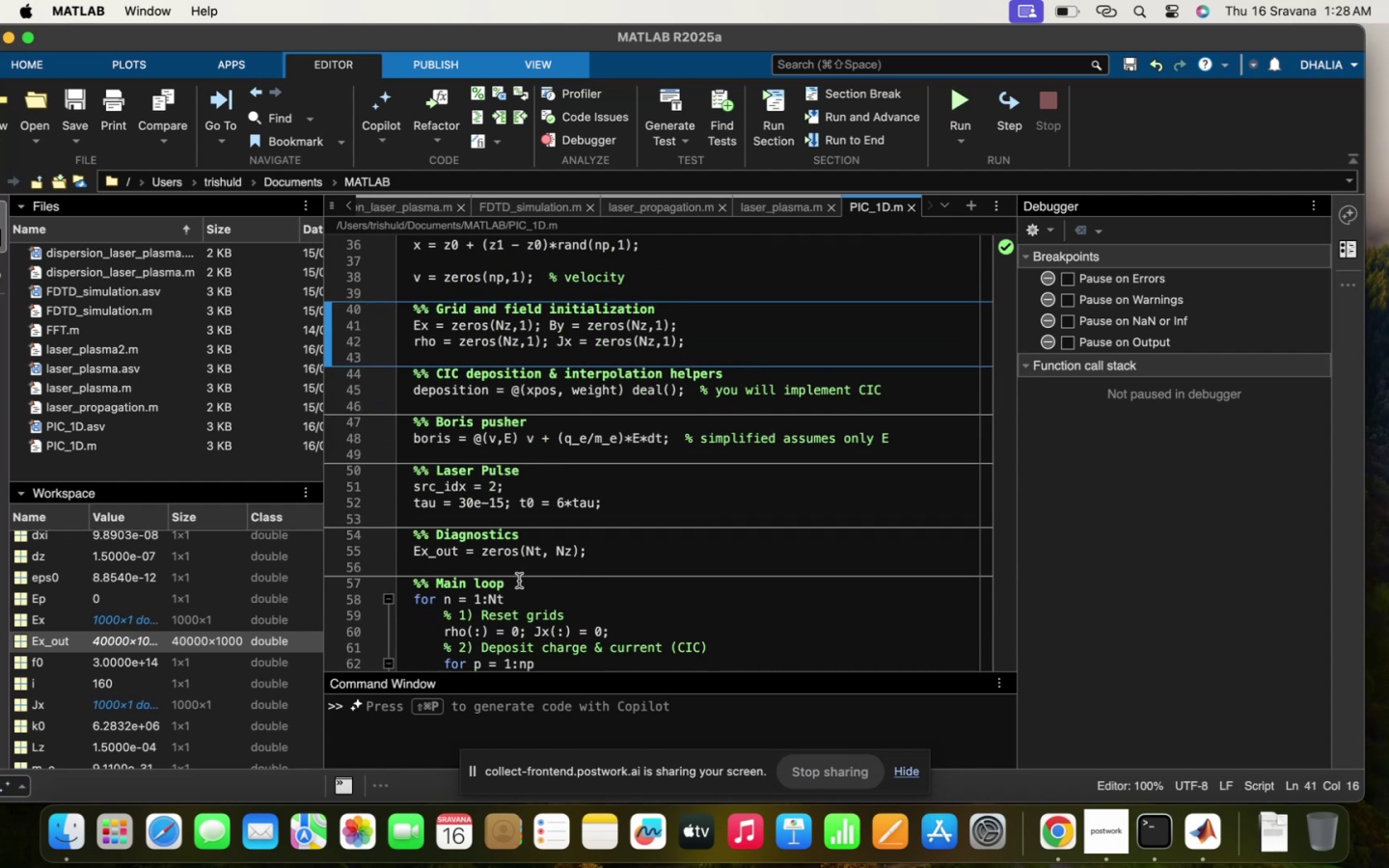 
wait(9.68)
 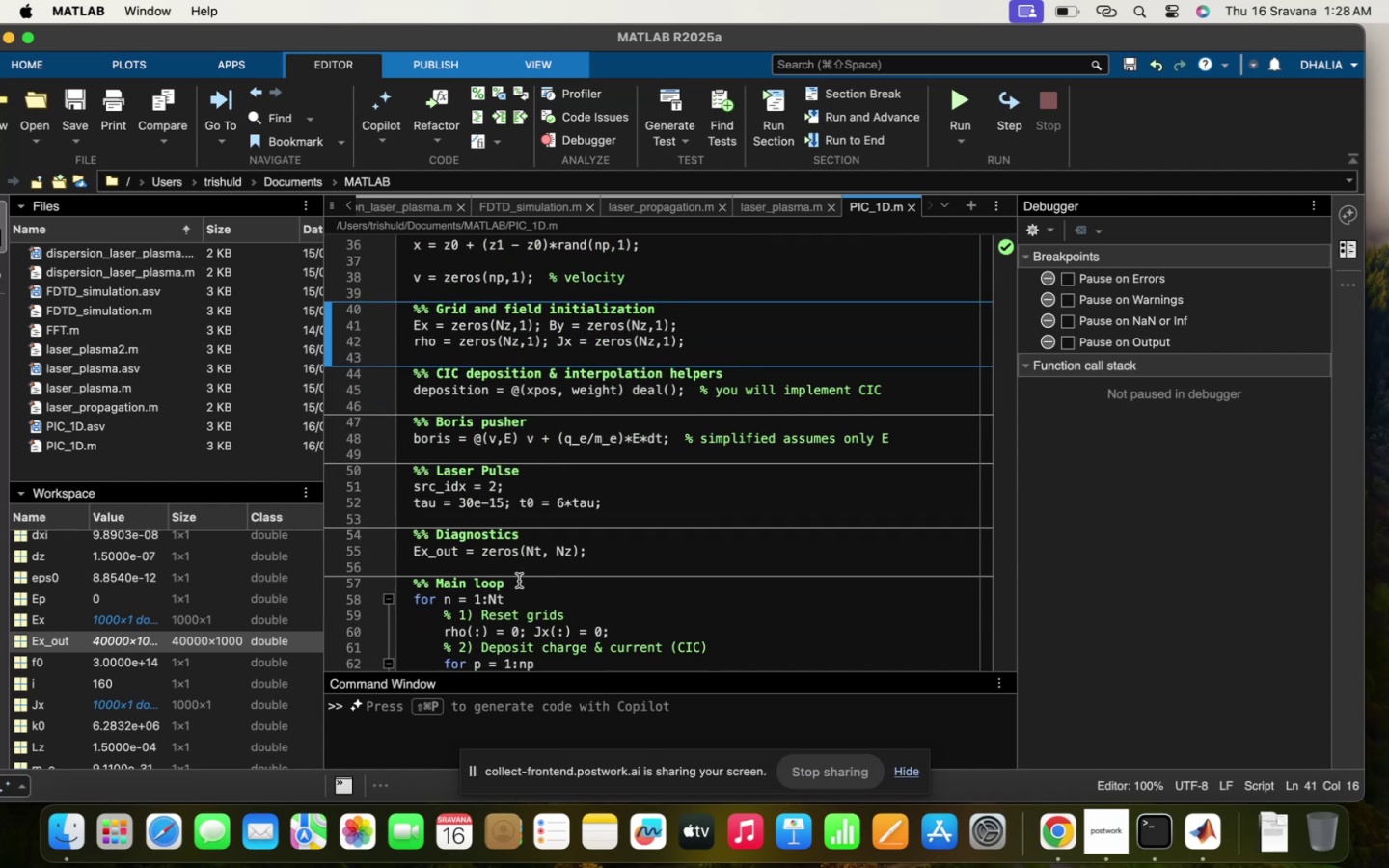 
scroll: coordinate [551, 623], scroll_direction: down, amount: 32.0
 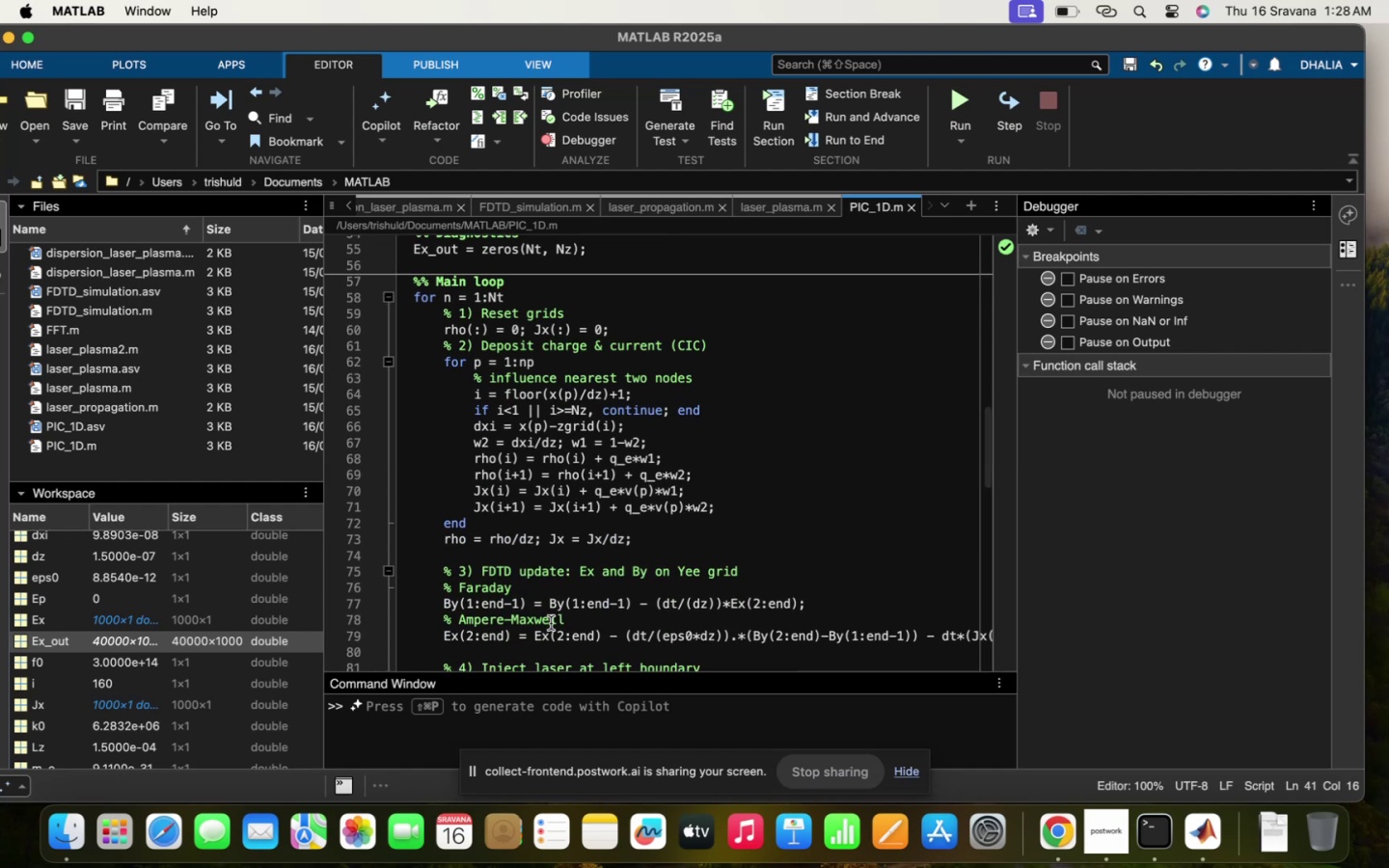 
scroll: coordinate [759, 610], scroll_direction: down, amount: 32.0
 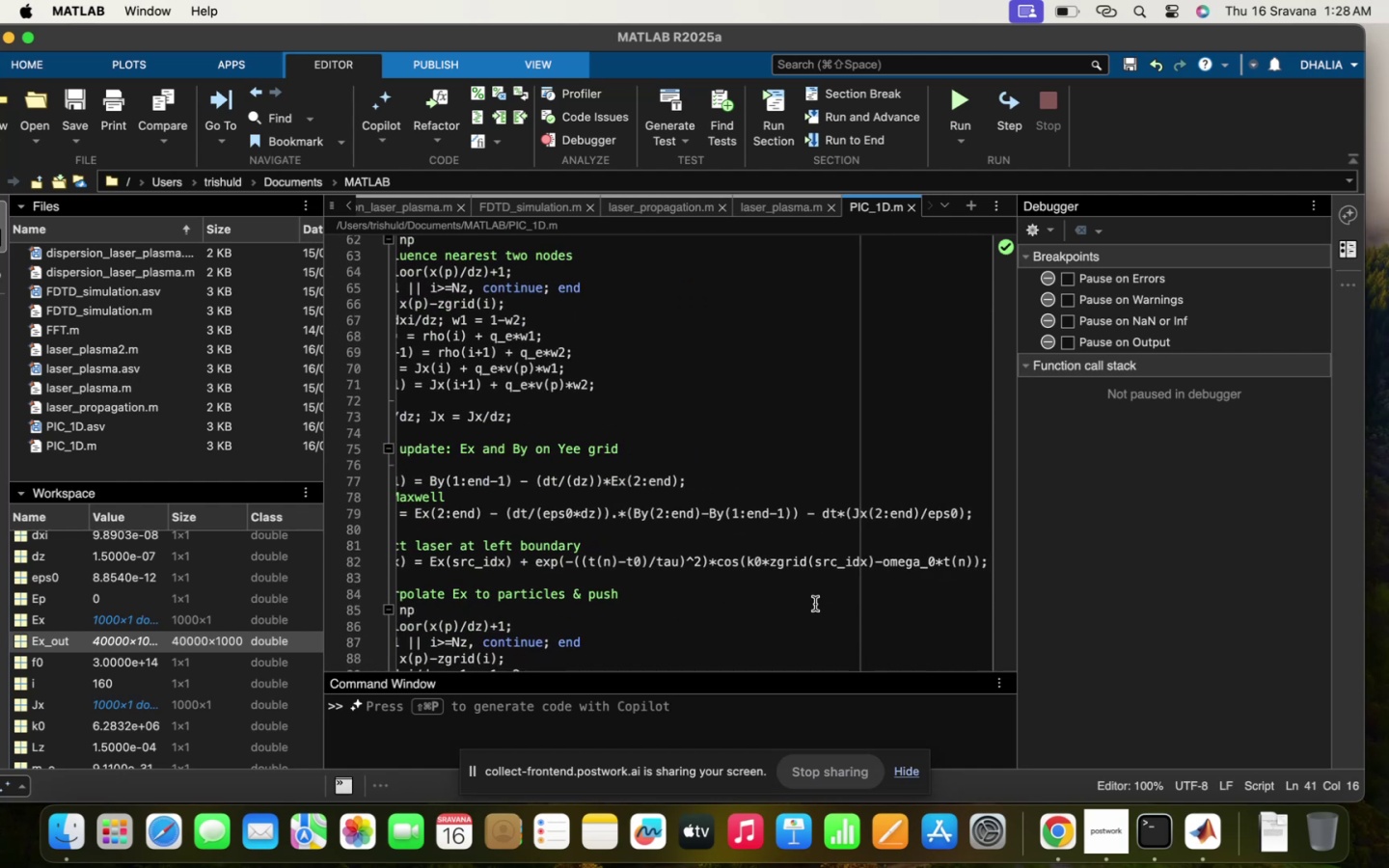 
scroll: coordinate [815, 604], scroll_direction: up, amount: 11.0
 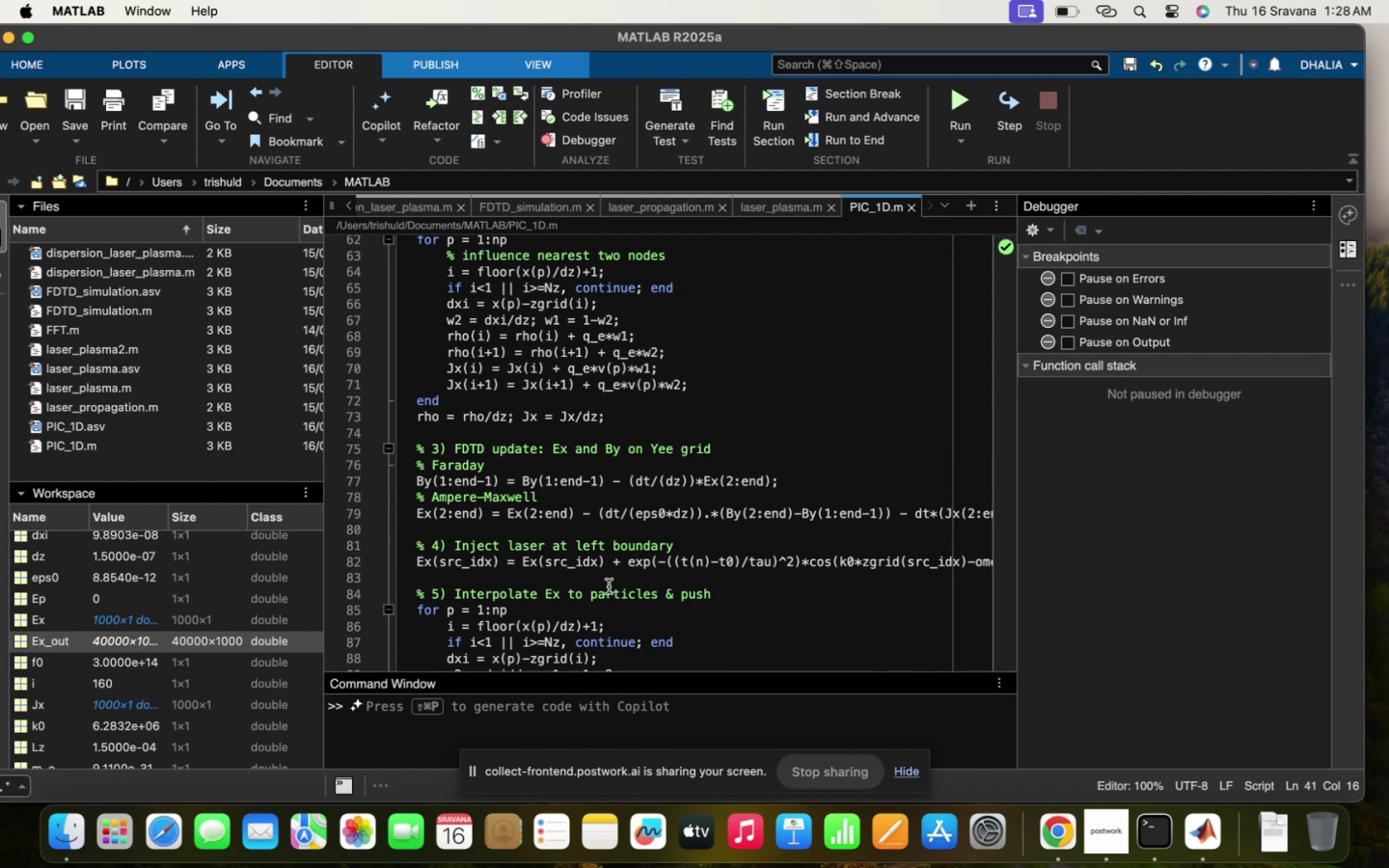 
wait(6.74)
 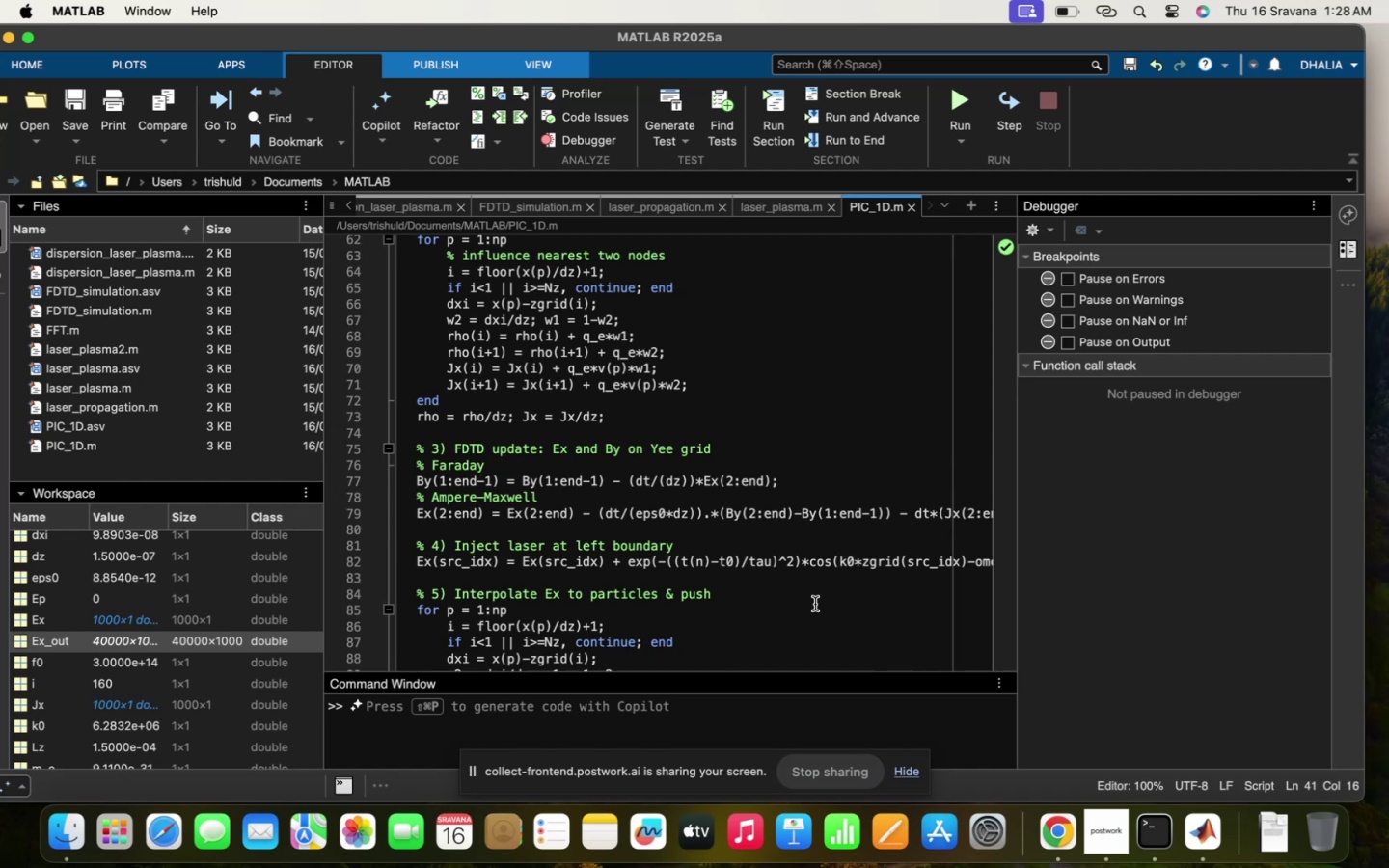 
scroll: coordinate [532, 615], scroll_direction: up, amount: 13.0
 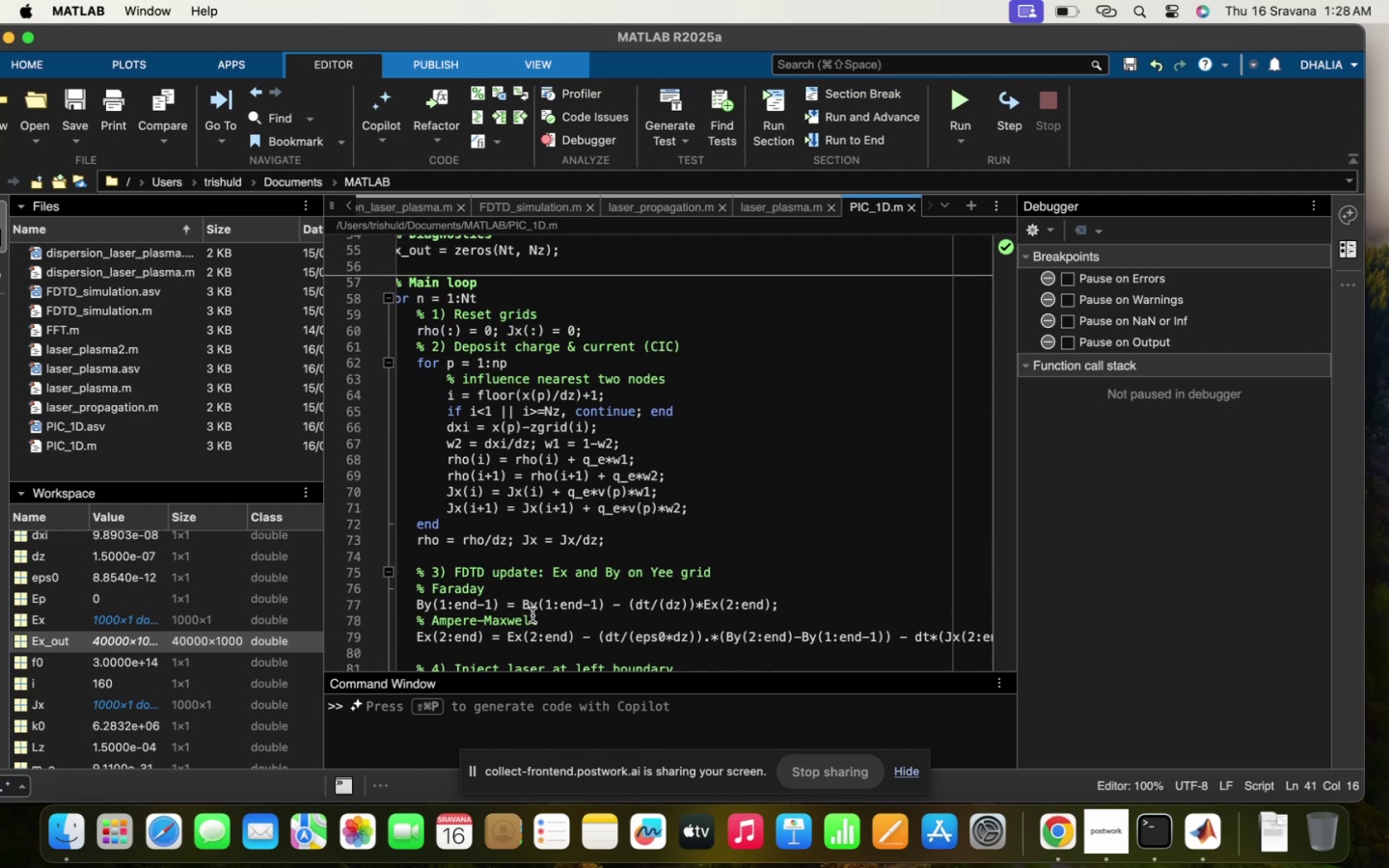 
scroll: coordinate [558, 552], scroll_direction: down, amount: 48.0
 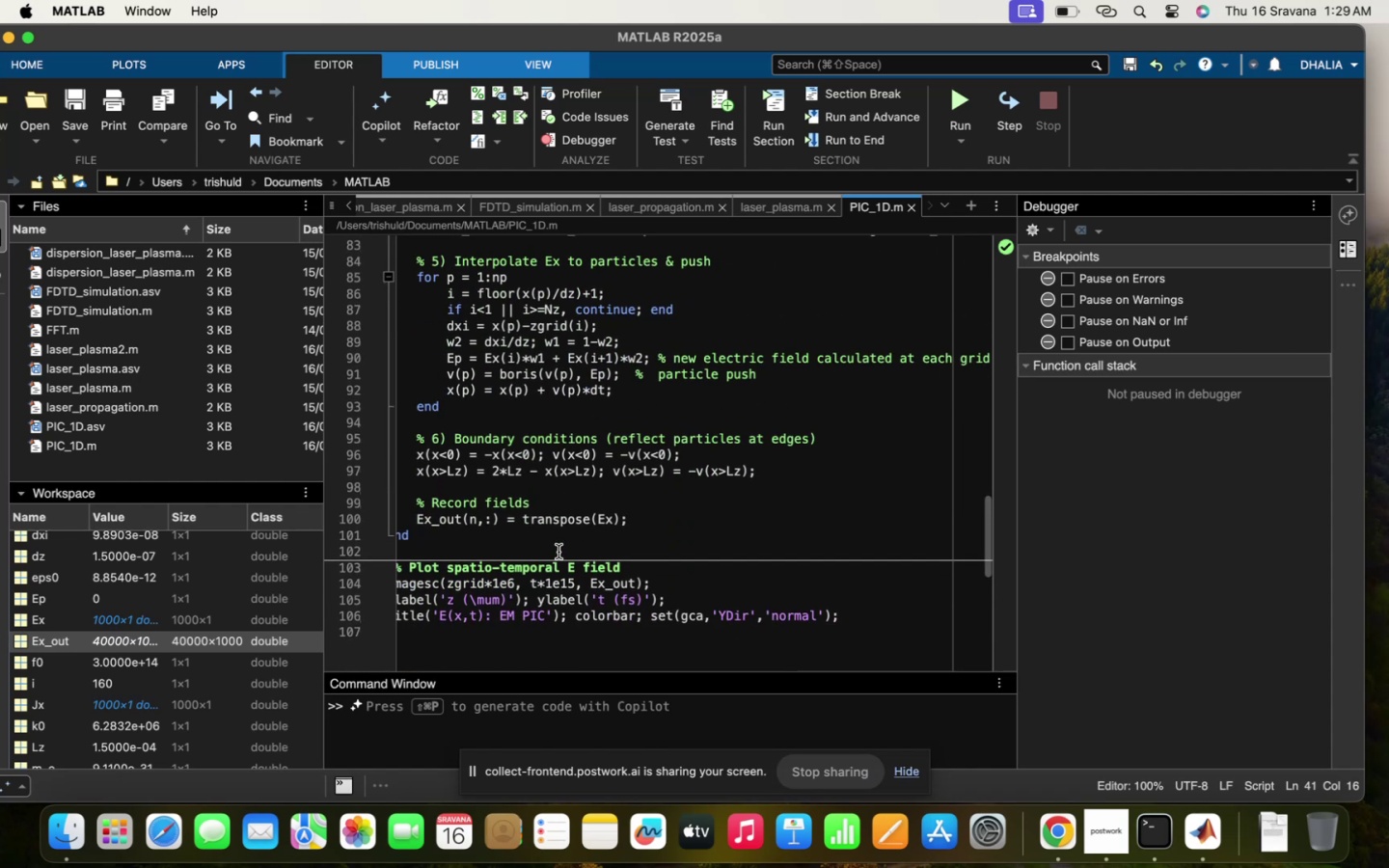 
scroll: coordinate [558, 552], scroll_direction: up, amount: 10.0
 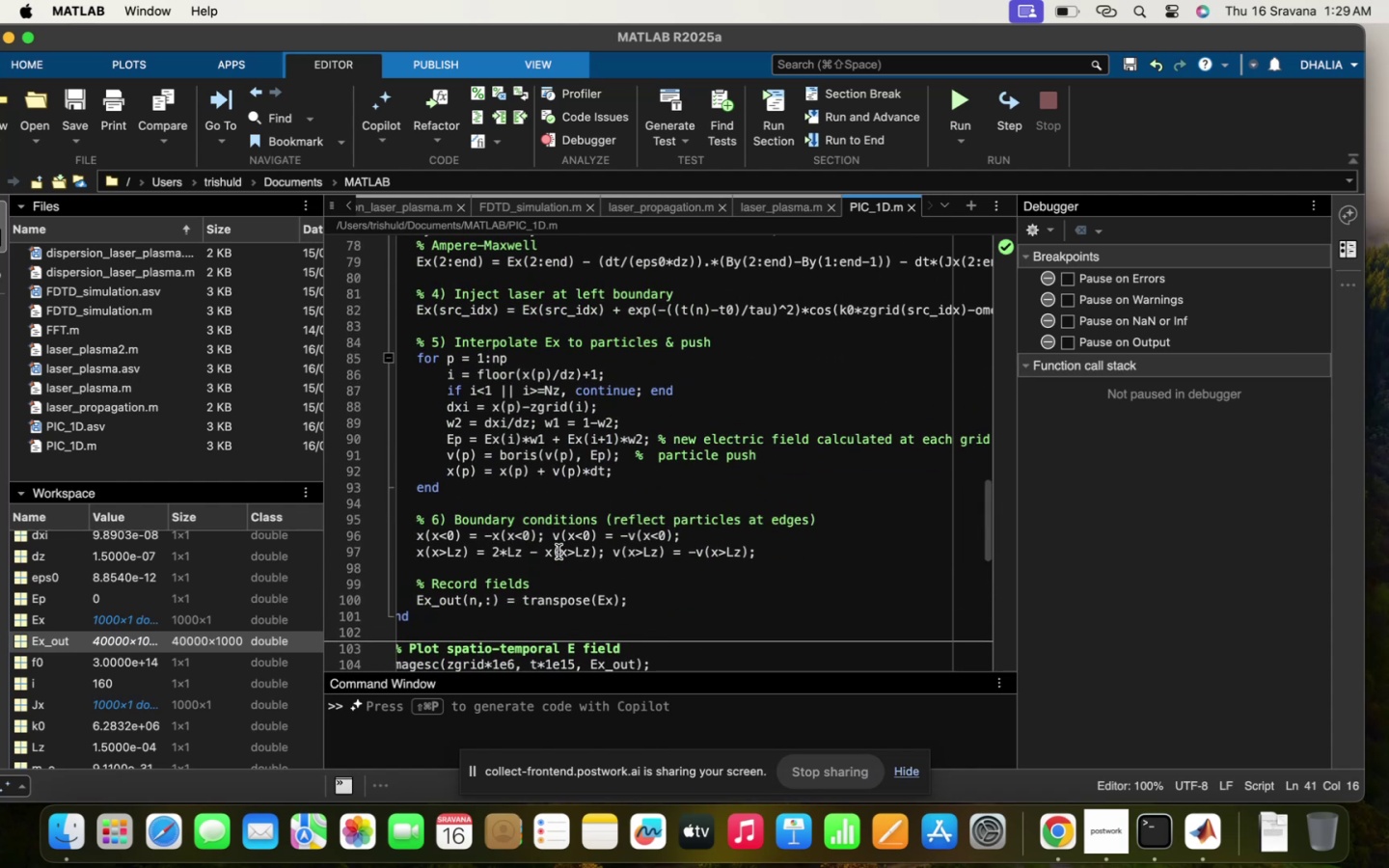 
scroll: coordinate [558, 552], scroll_direction: none, amount: 0.0
 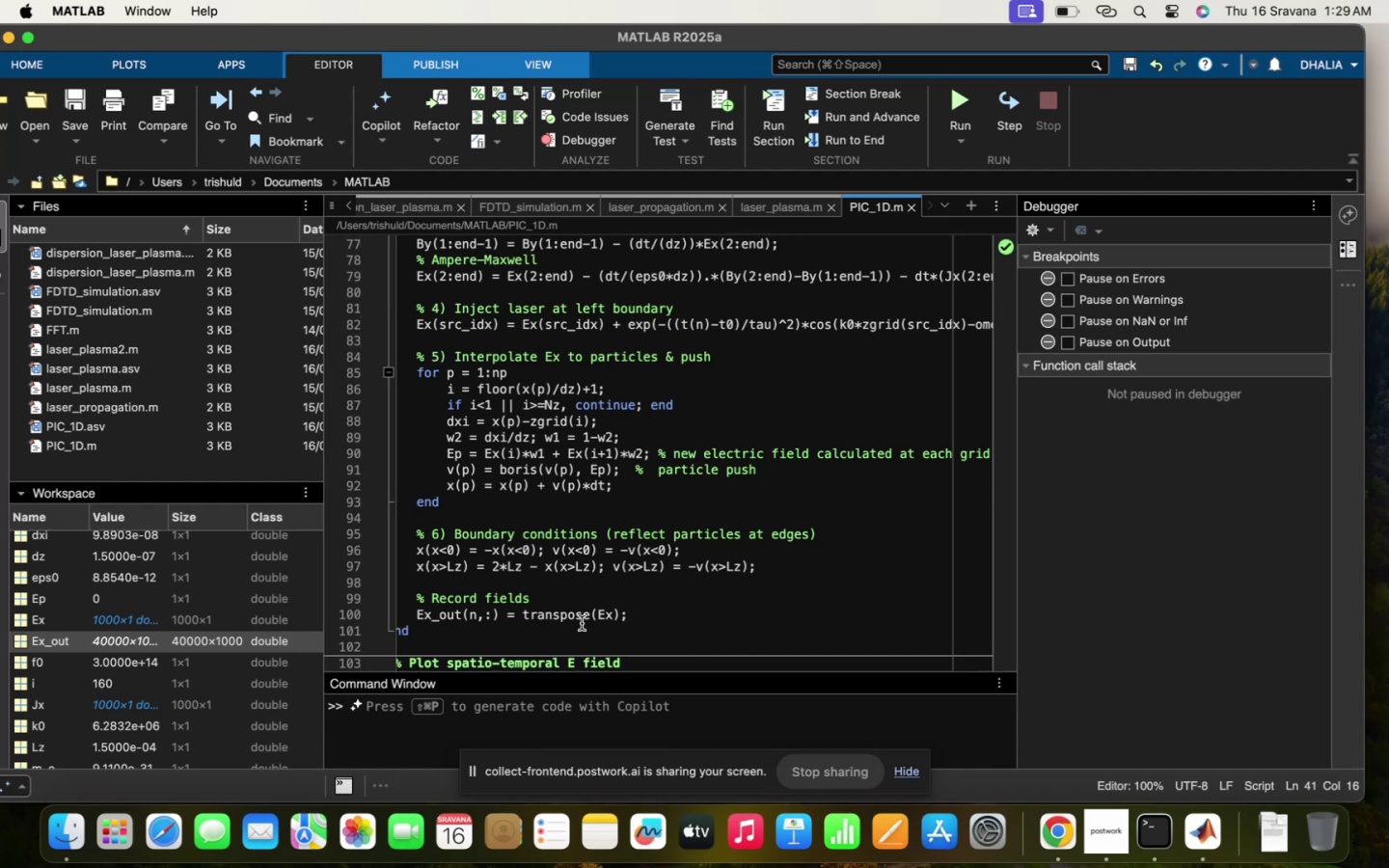 
wait(5.51)
 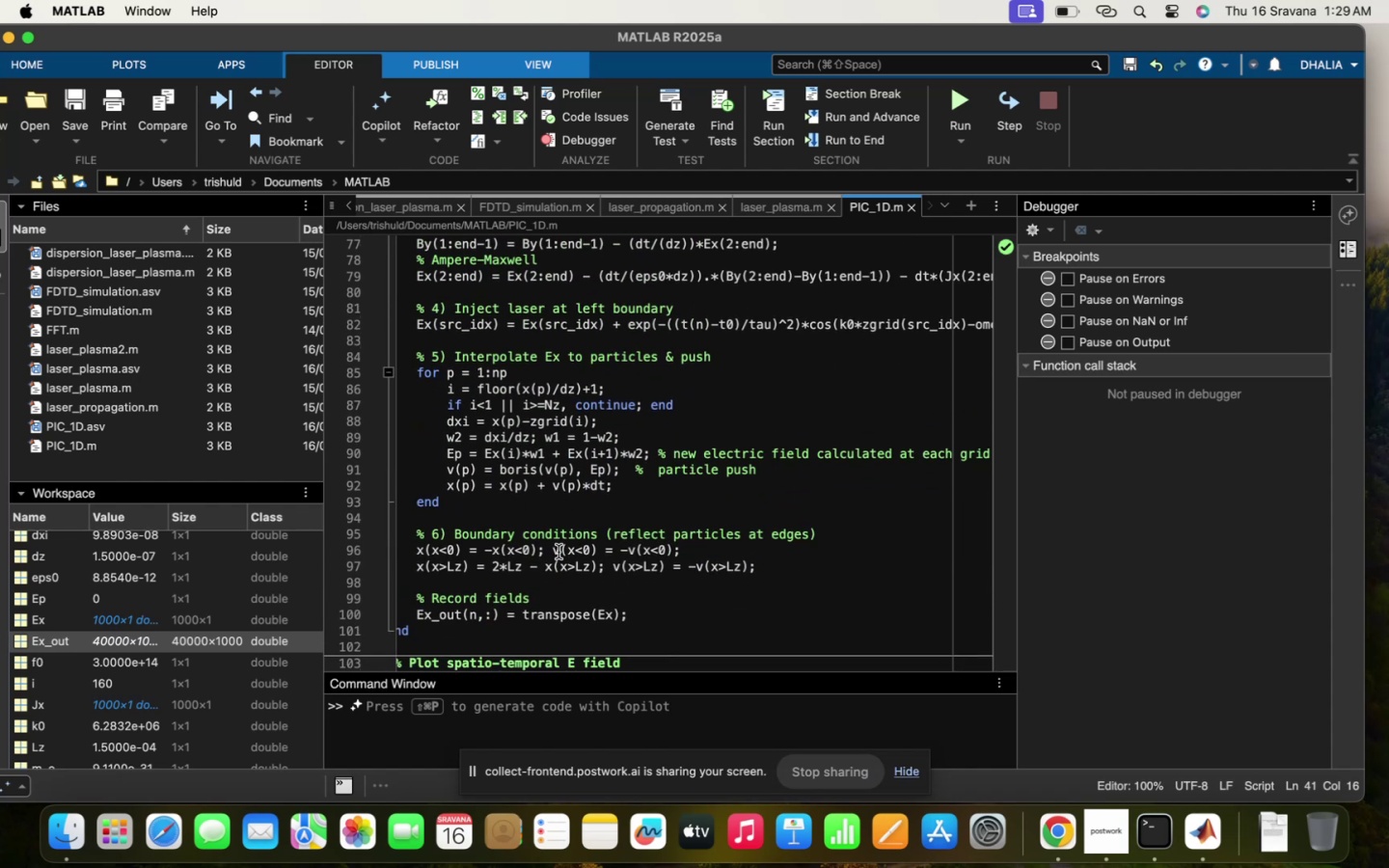 
left_click([613, 614])
 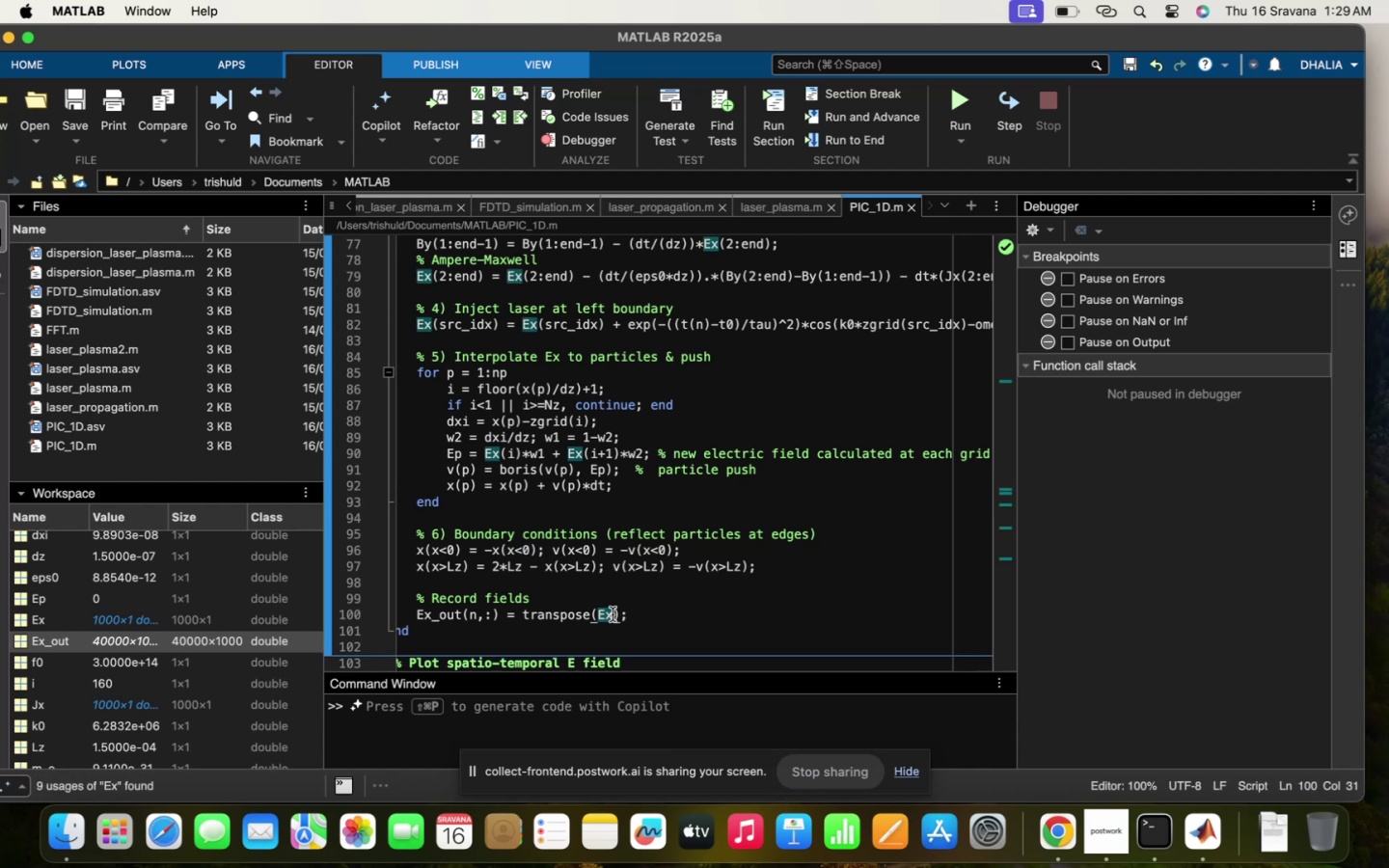 
scroll: coordinate [613, 614], scroll_direction: up, amount: 16.0
 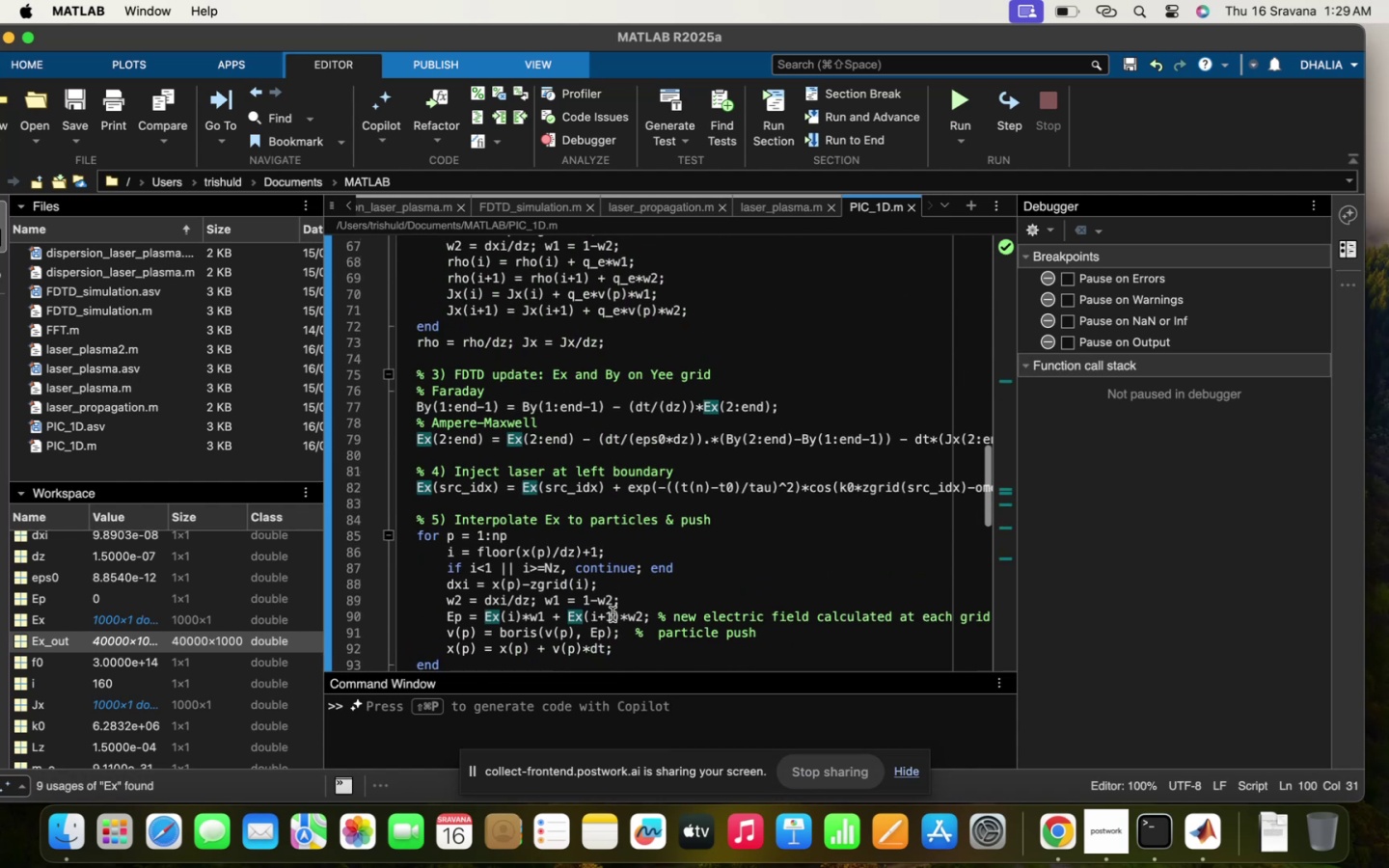 
scroll: coordinate [613, 614], scroll_direction: down, amount: 11.0
 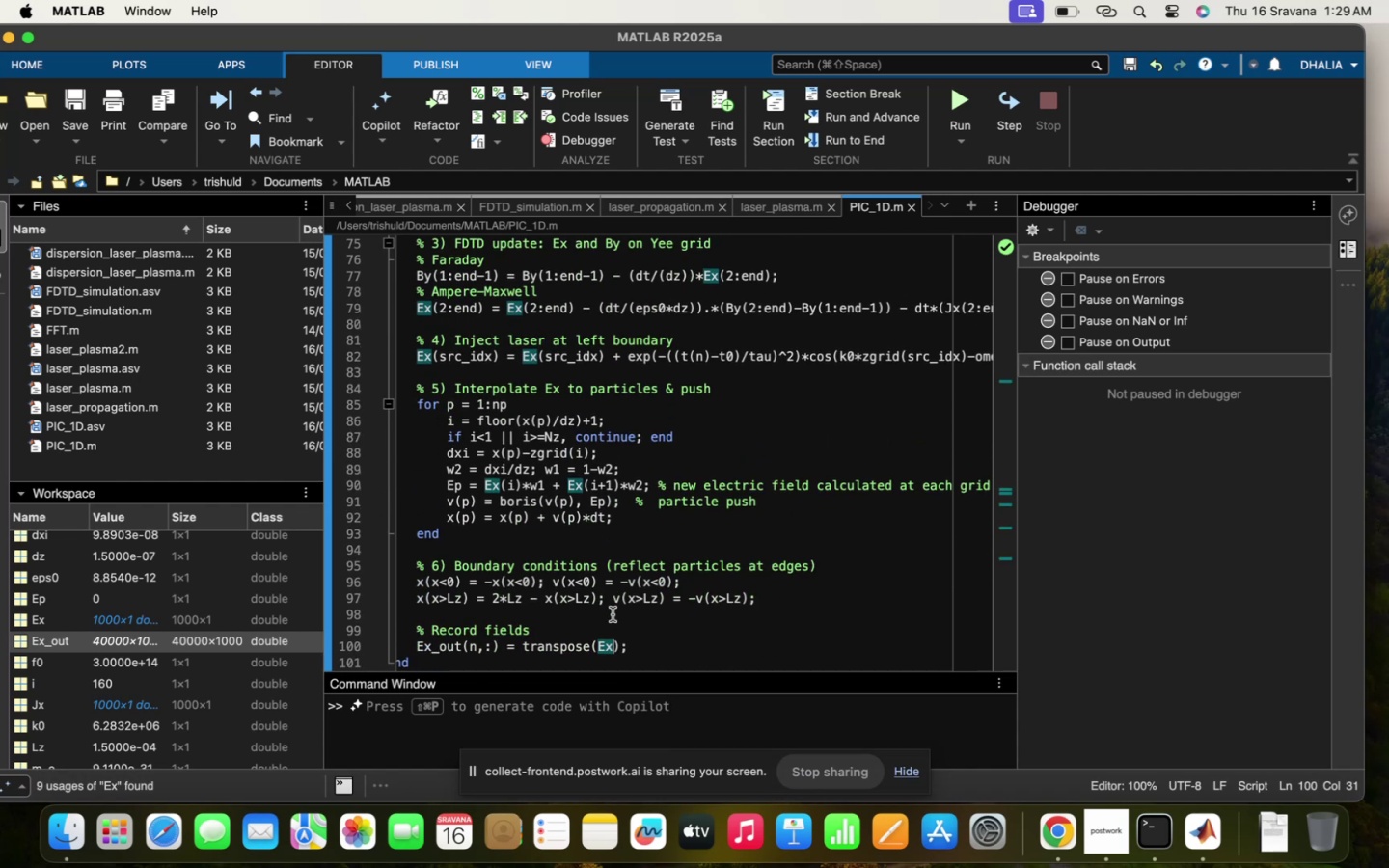 
left_click([641, 647])
 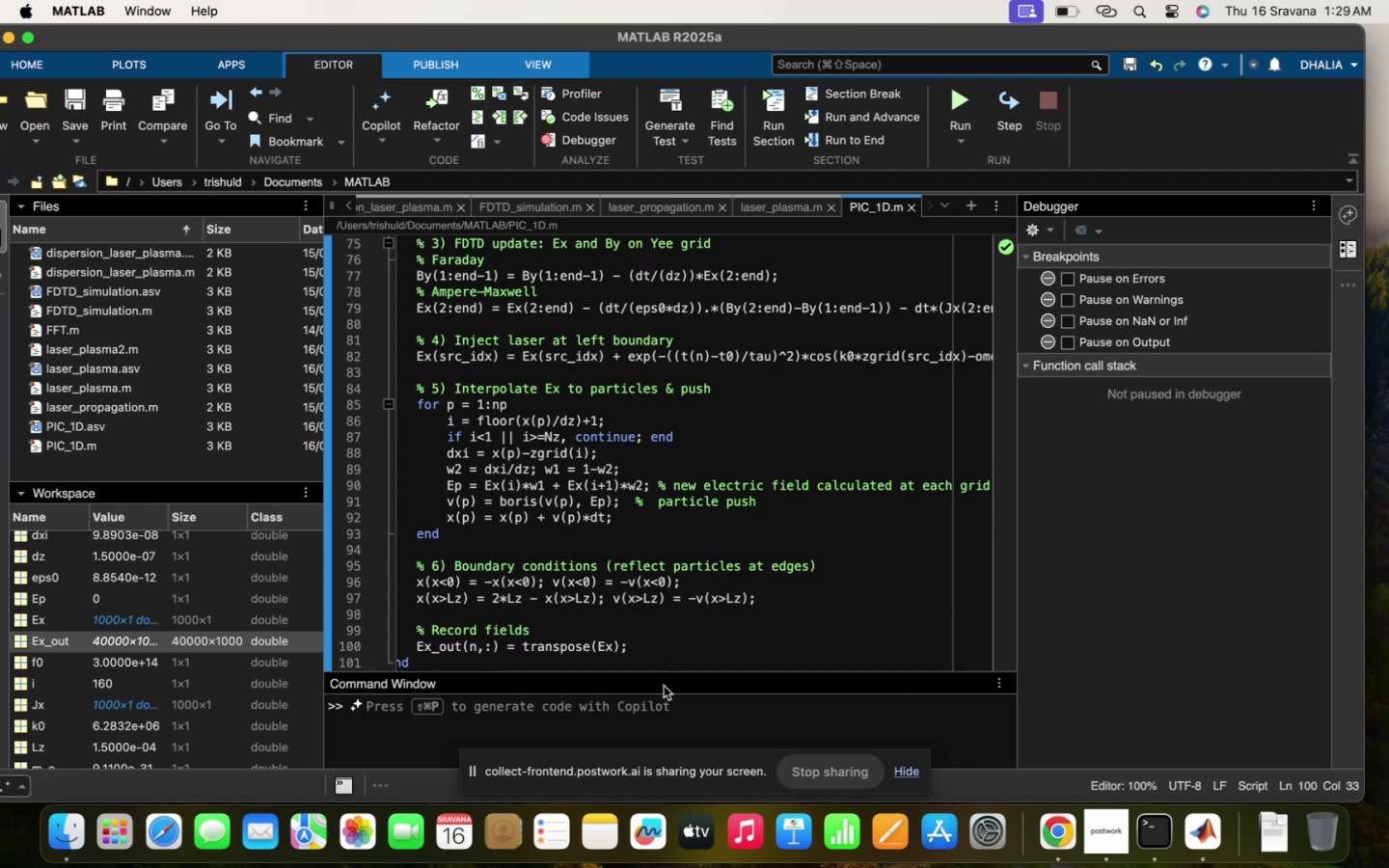 
key(Enter)
 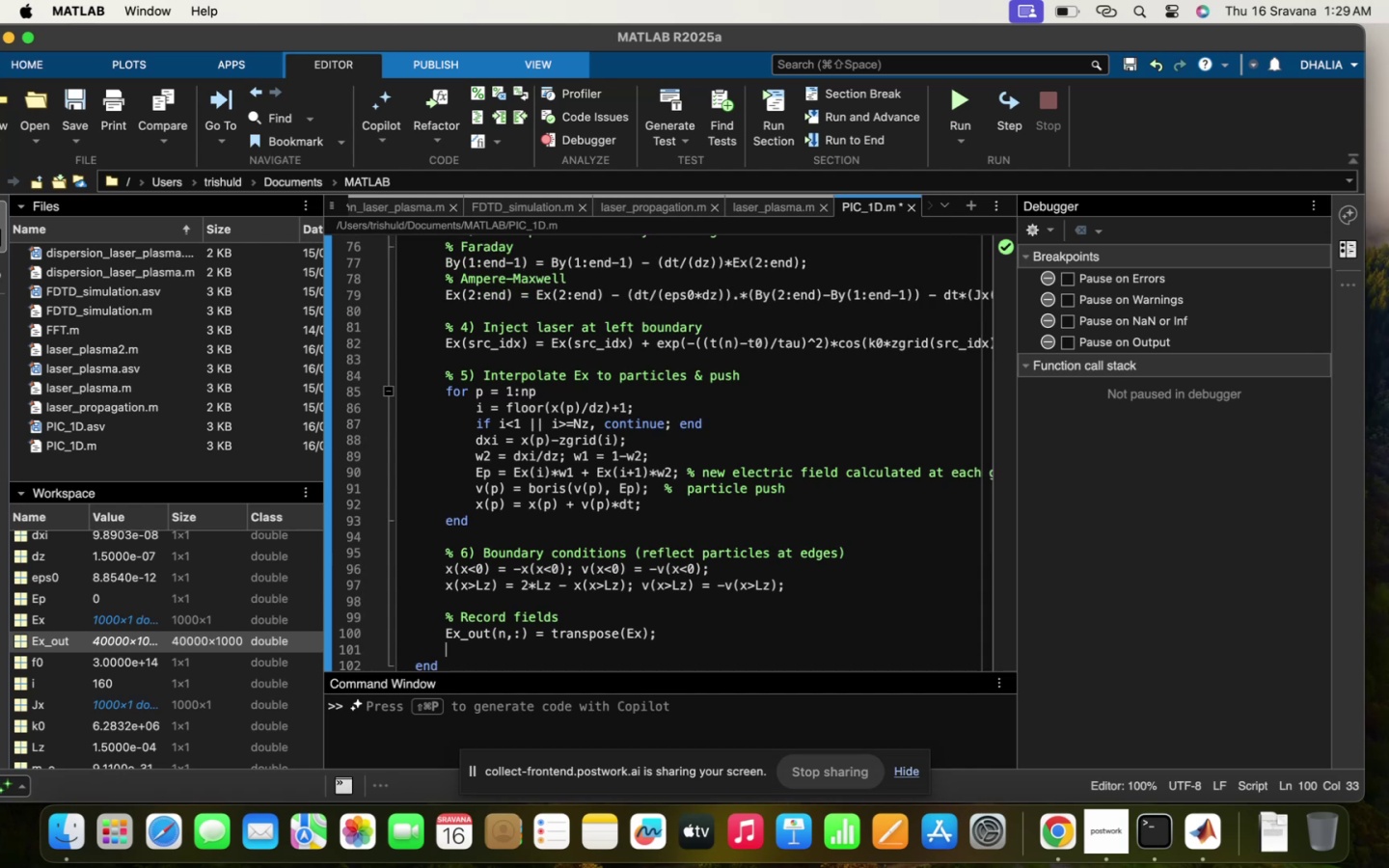 
type(Ex =Ex)
key(Tab)
key(Backspace)
type(_)
key(Backspace)
key(Backspace)
type(_o)
key(Tab)
type((m,:)
 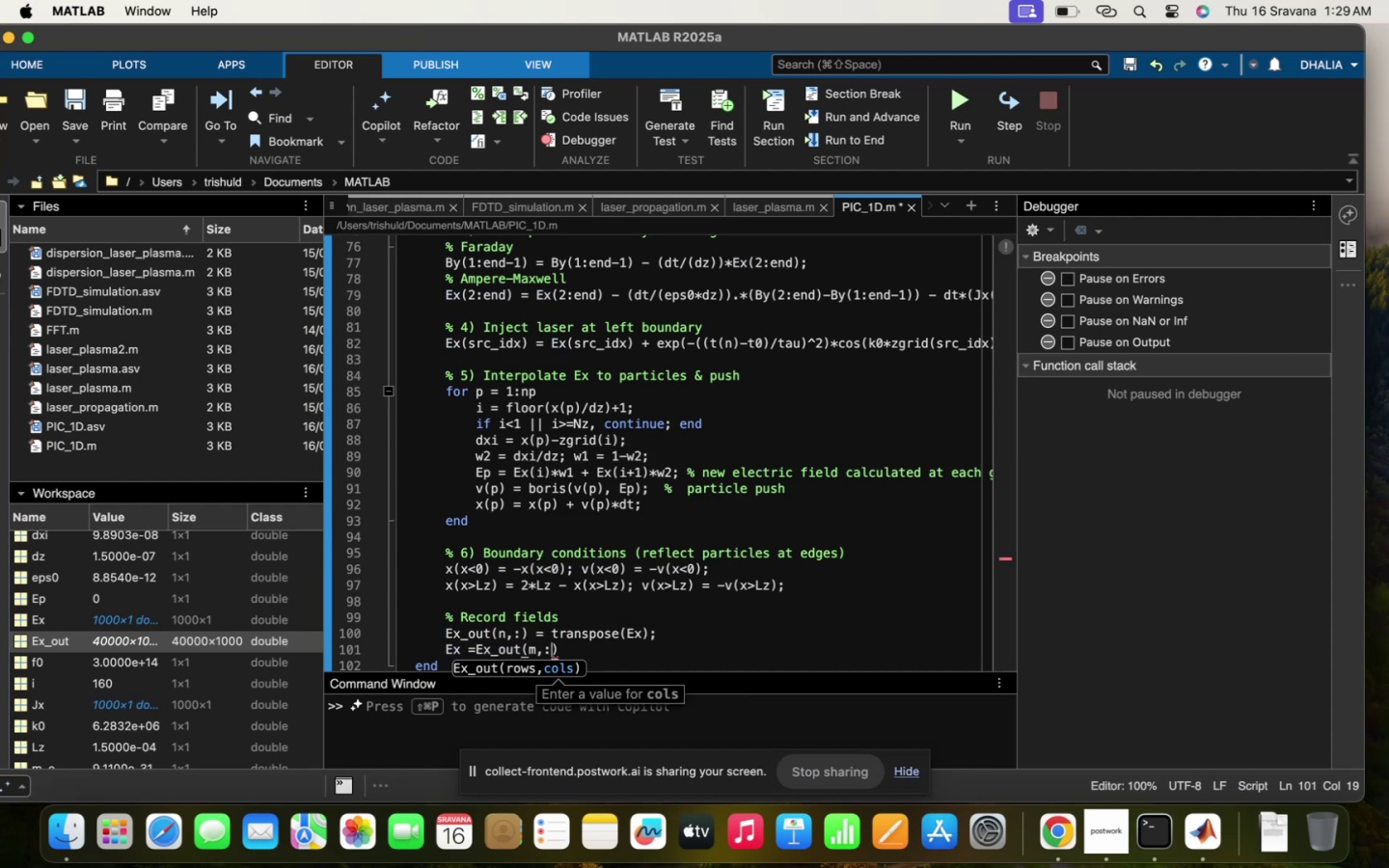 
key(ArrowLeft)
 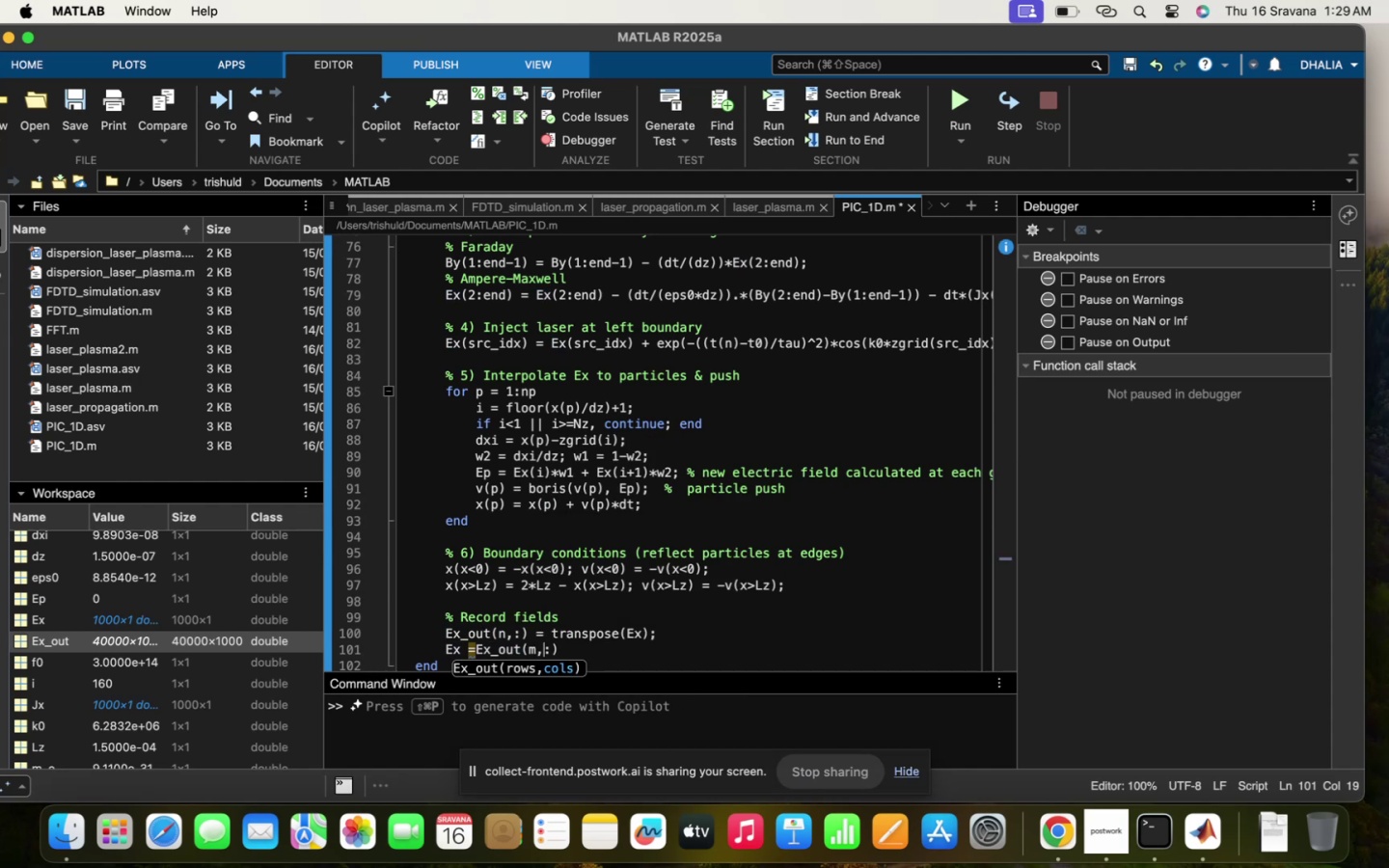 
key(ArrowLeft)
 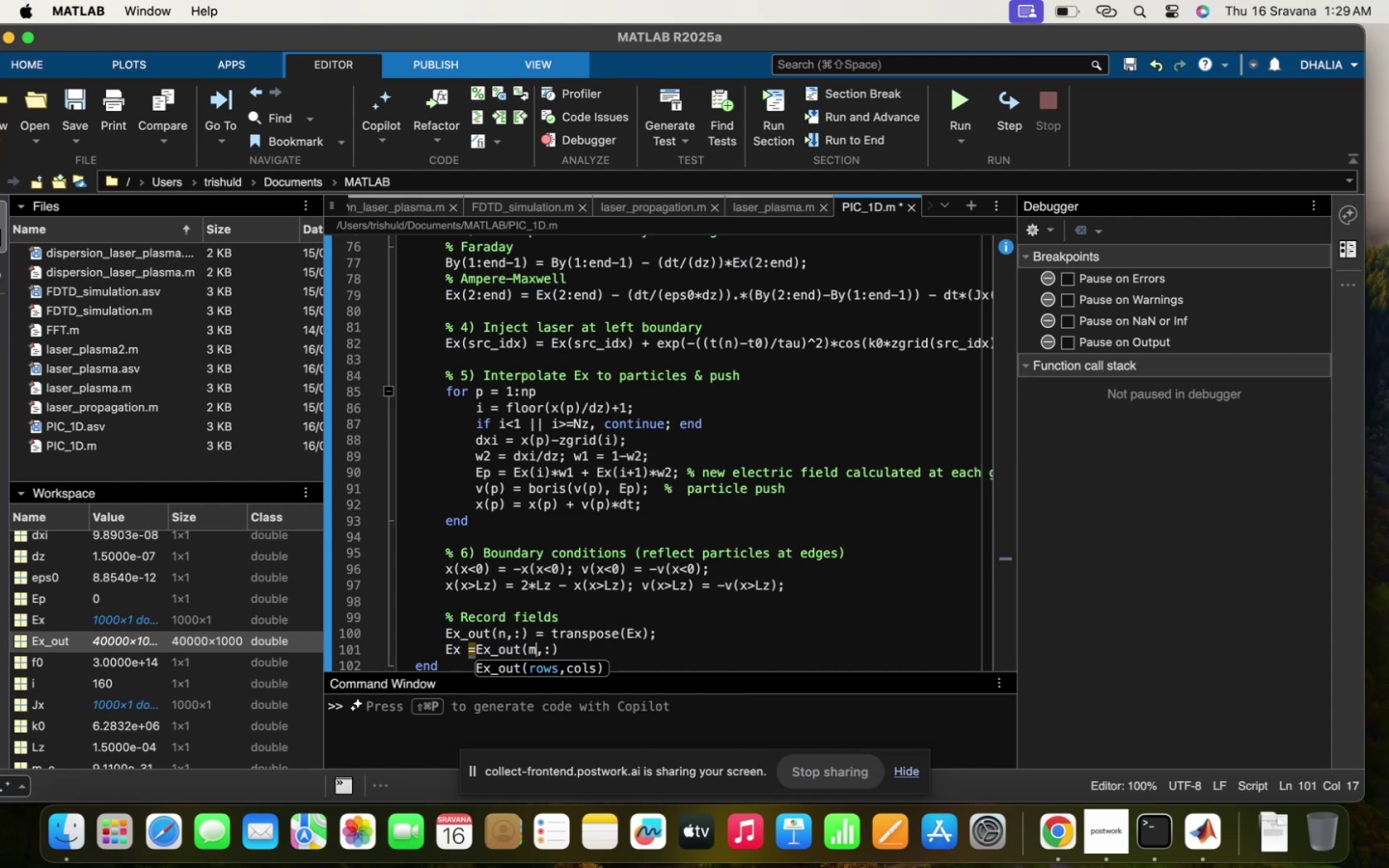 
key(Backspace)
 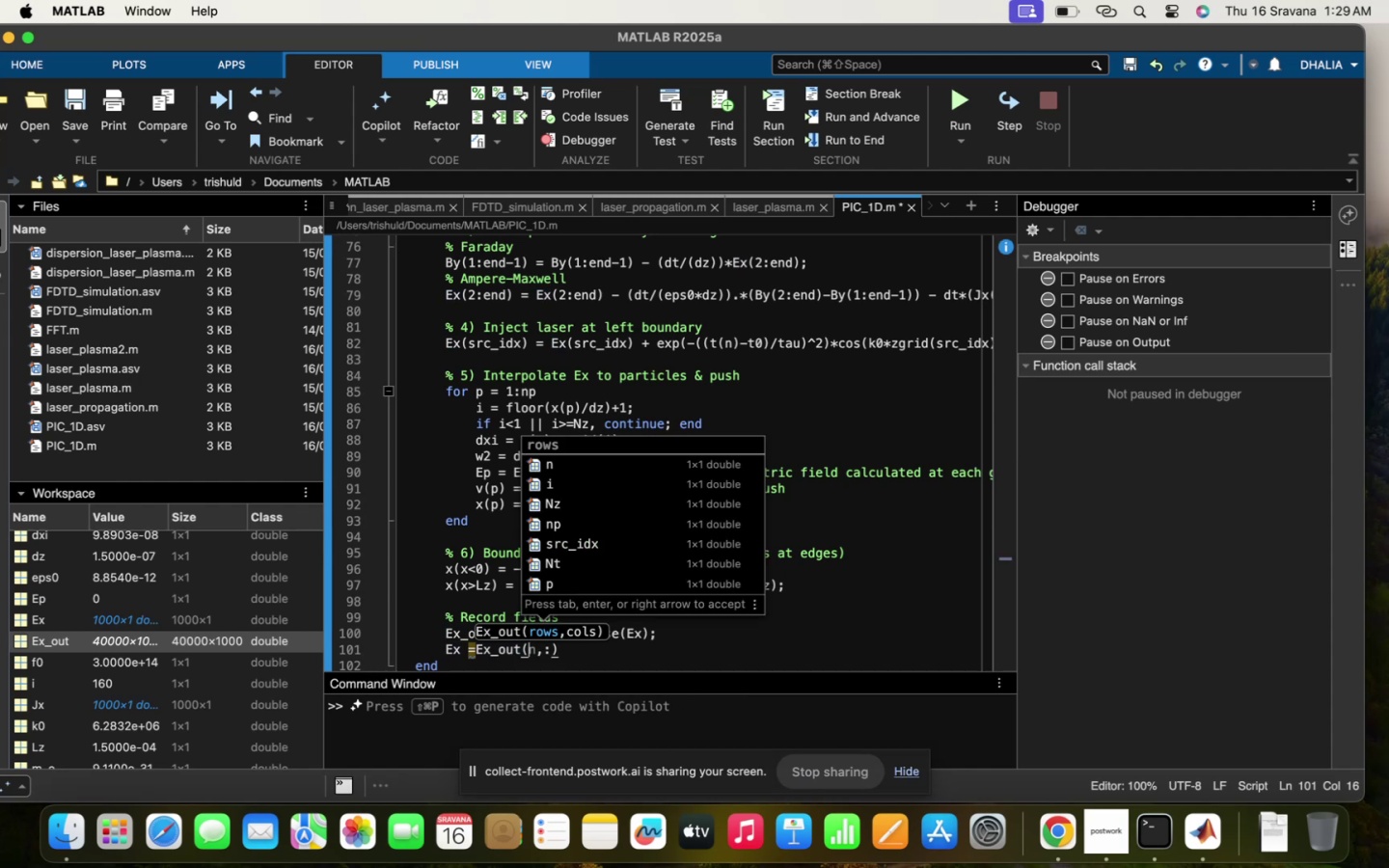 
key(N)
 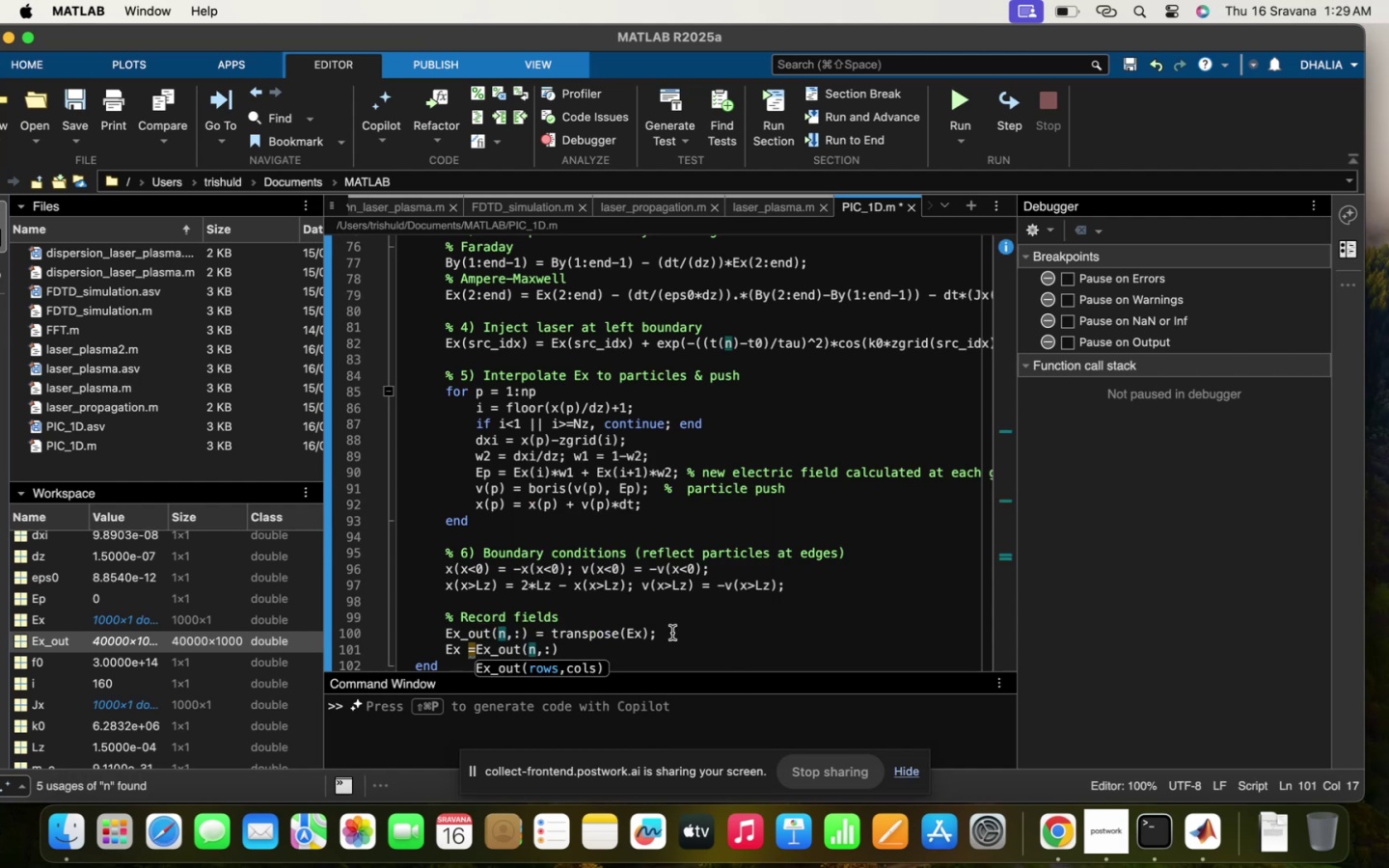 
left_click([654, 644])
 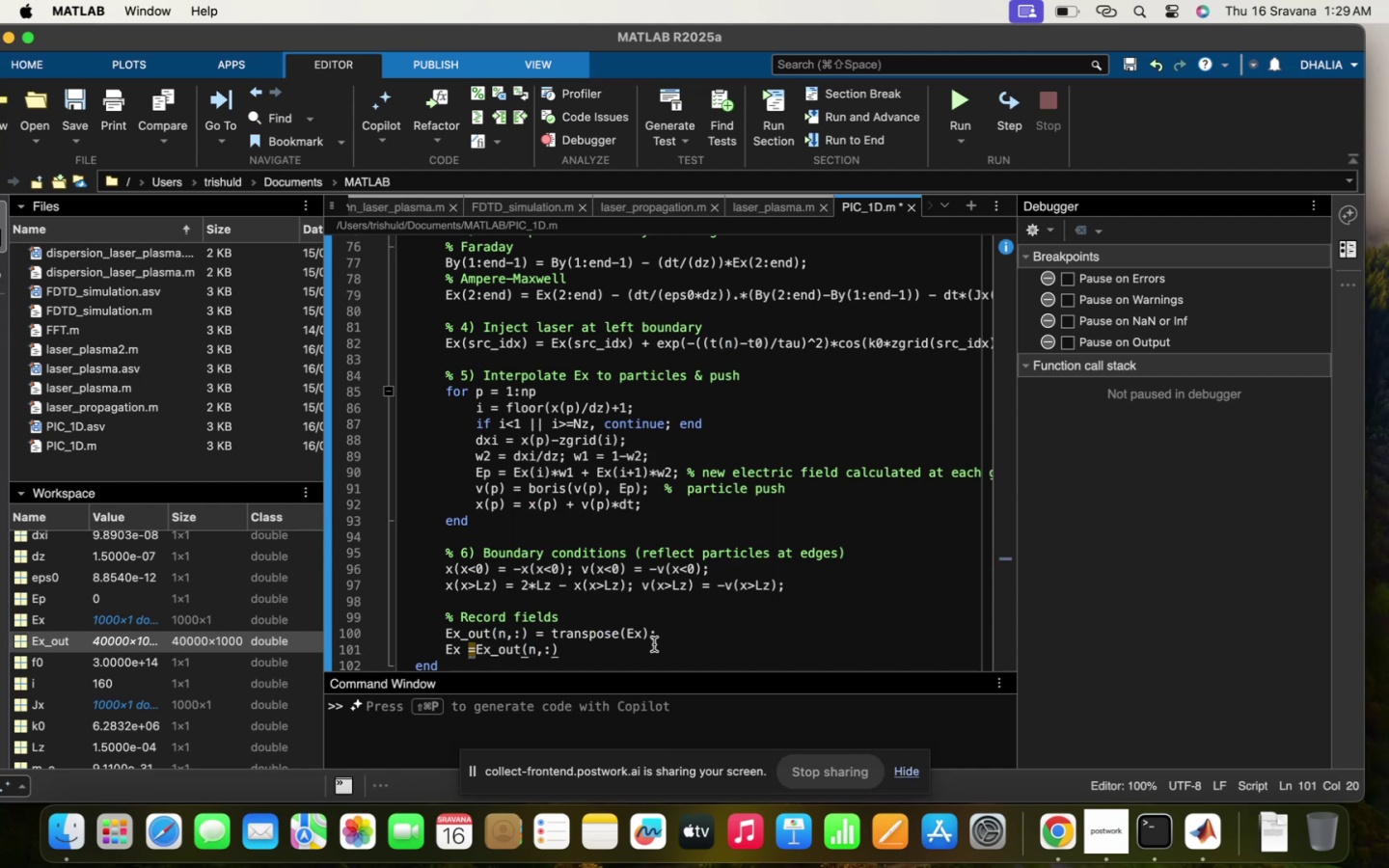 
key(Semicolon)
 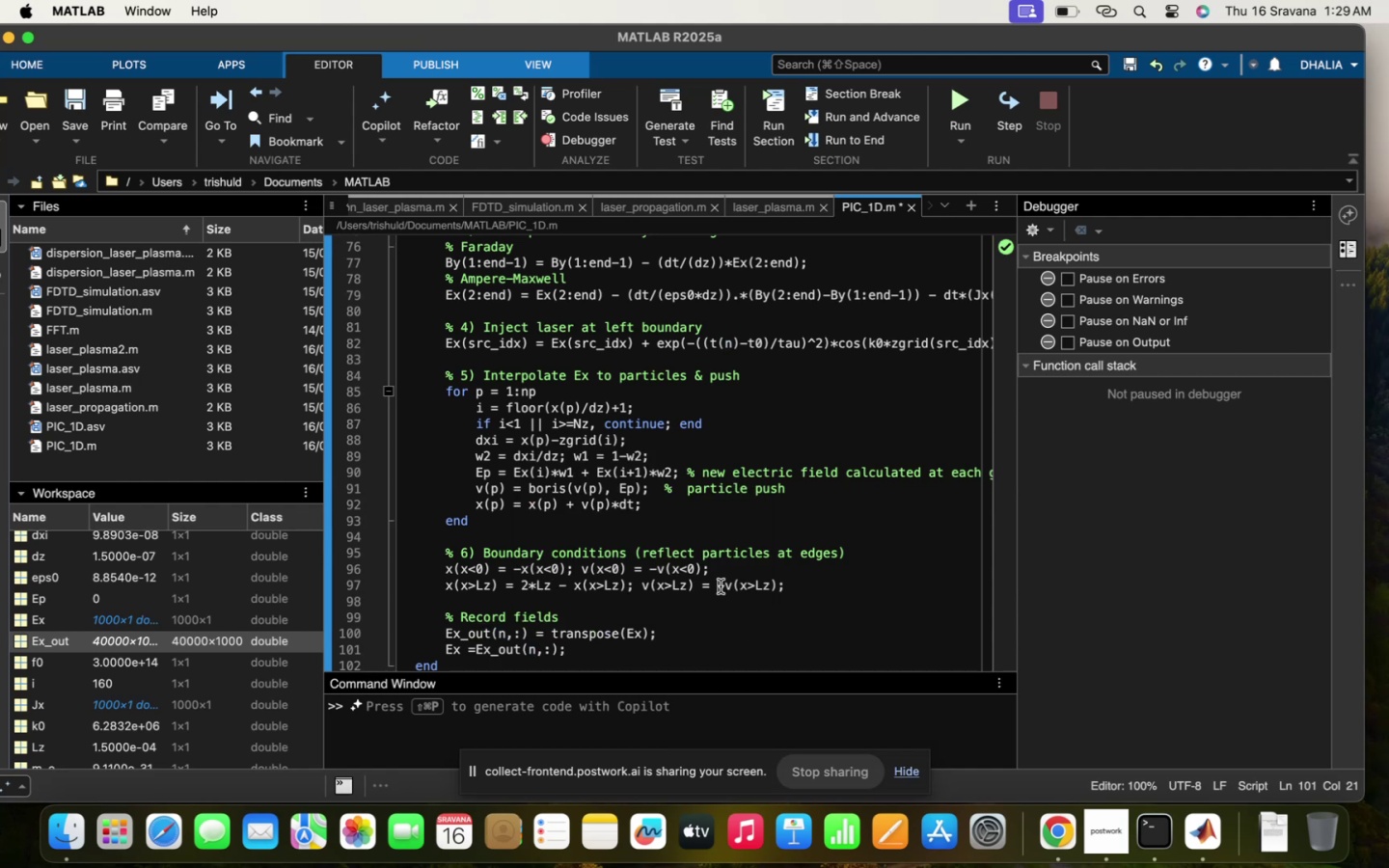 
scroll: coordinate [721, 586], scroll_direction: down, amount: 11.0
 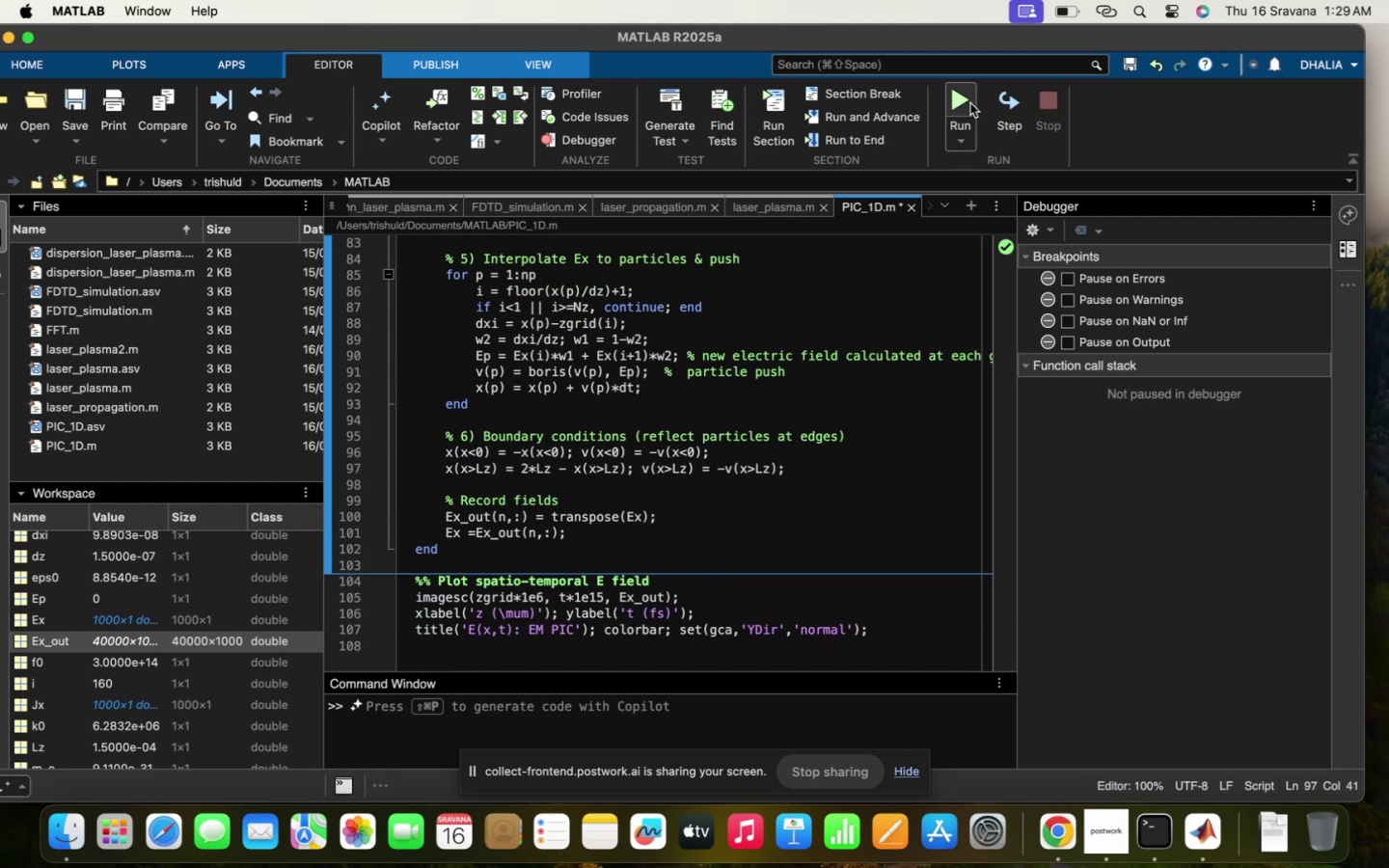 
left_click([971, 92])
 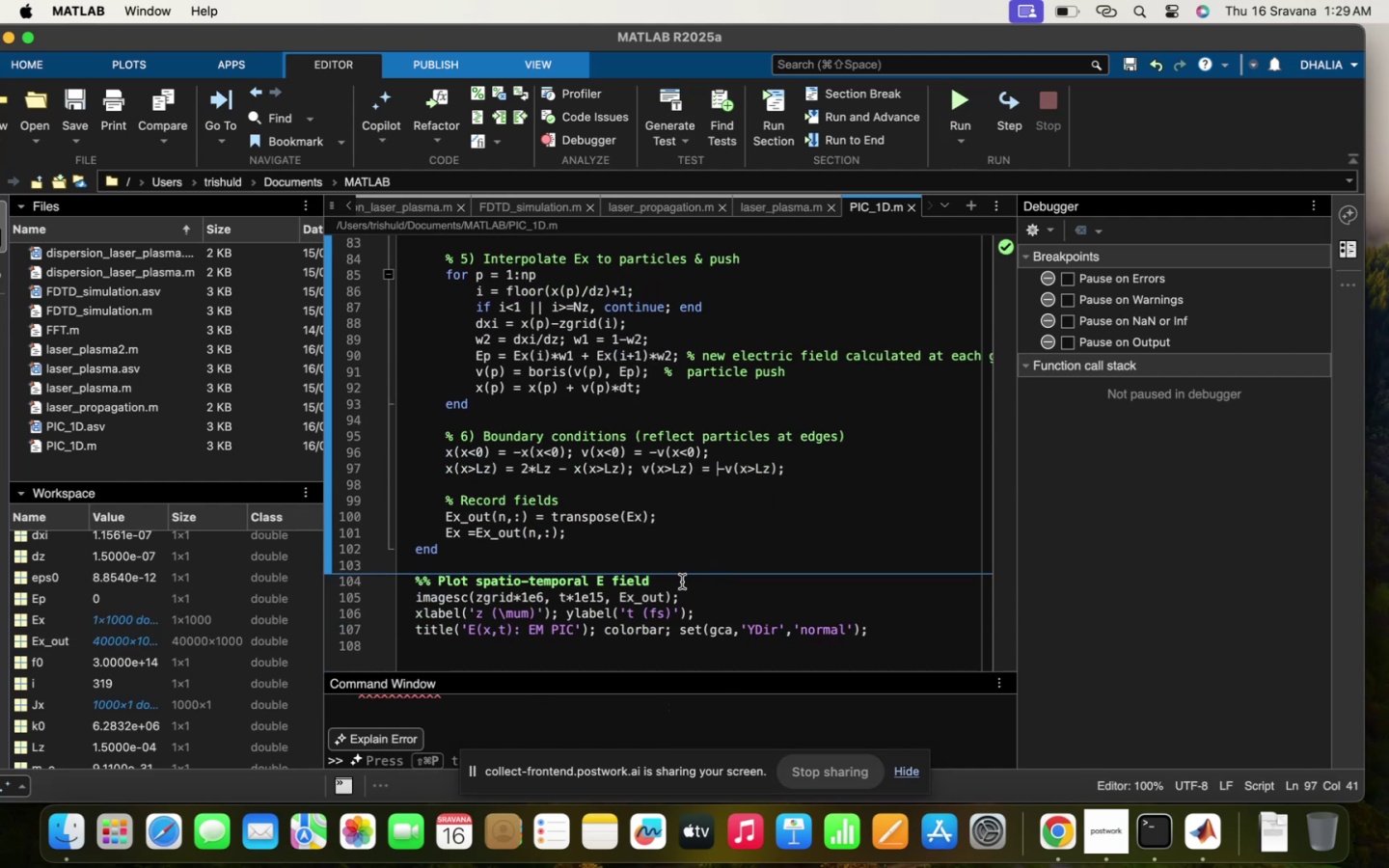 
scroll: coordinate [591, 740], scroll_direction: up, amount: 17.0
 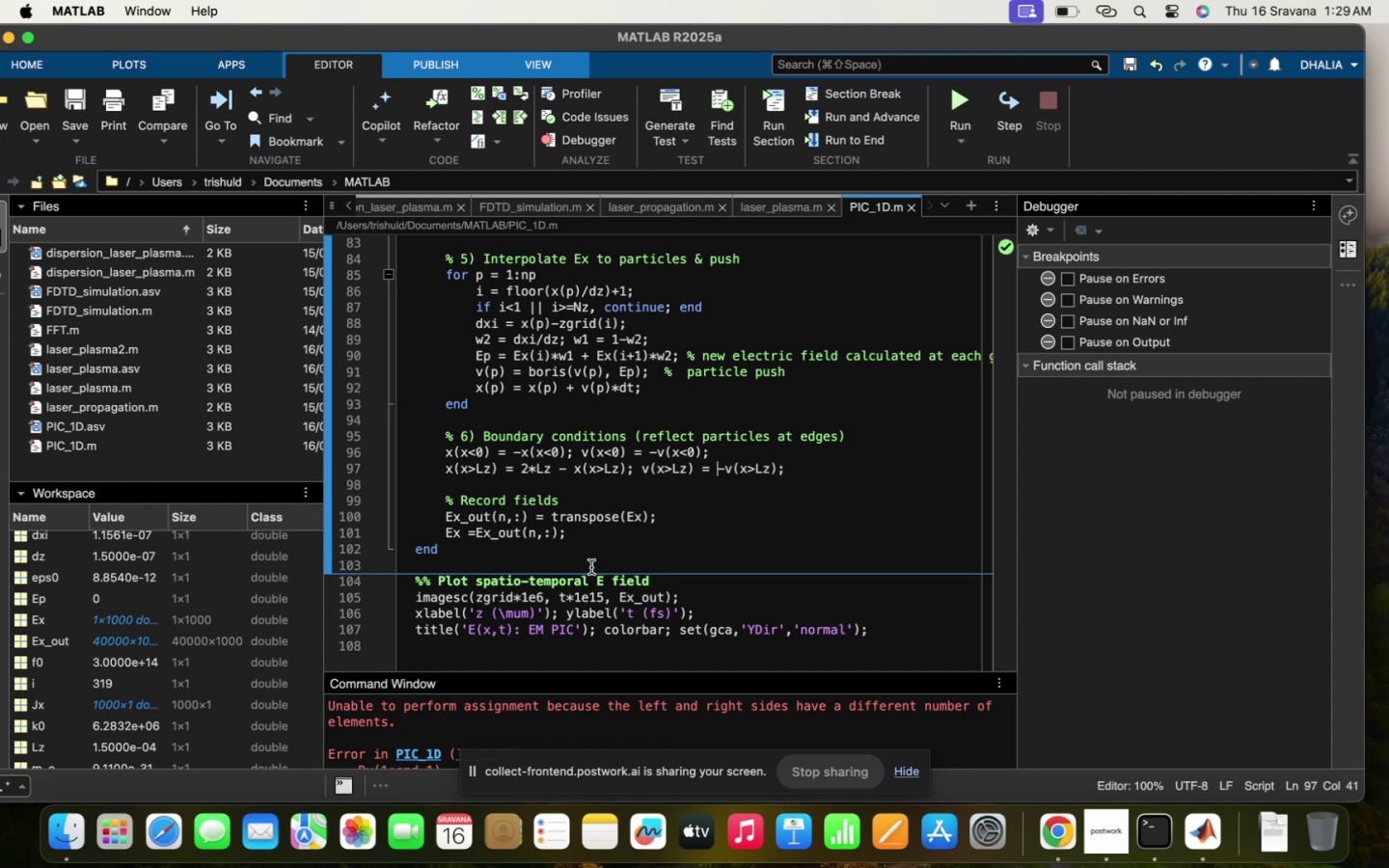 
left_click_drag(start_coordinate=[578, 533], to_coordinate=[446, 529])
 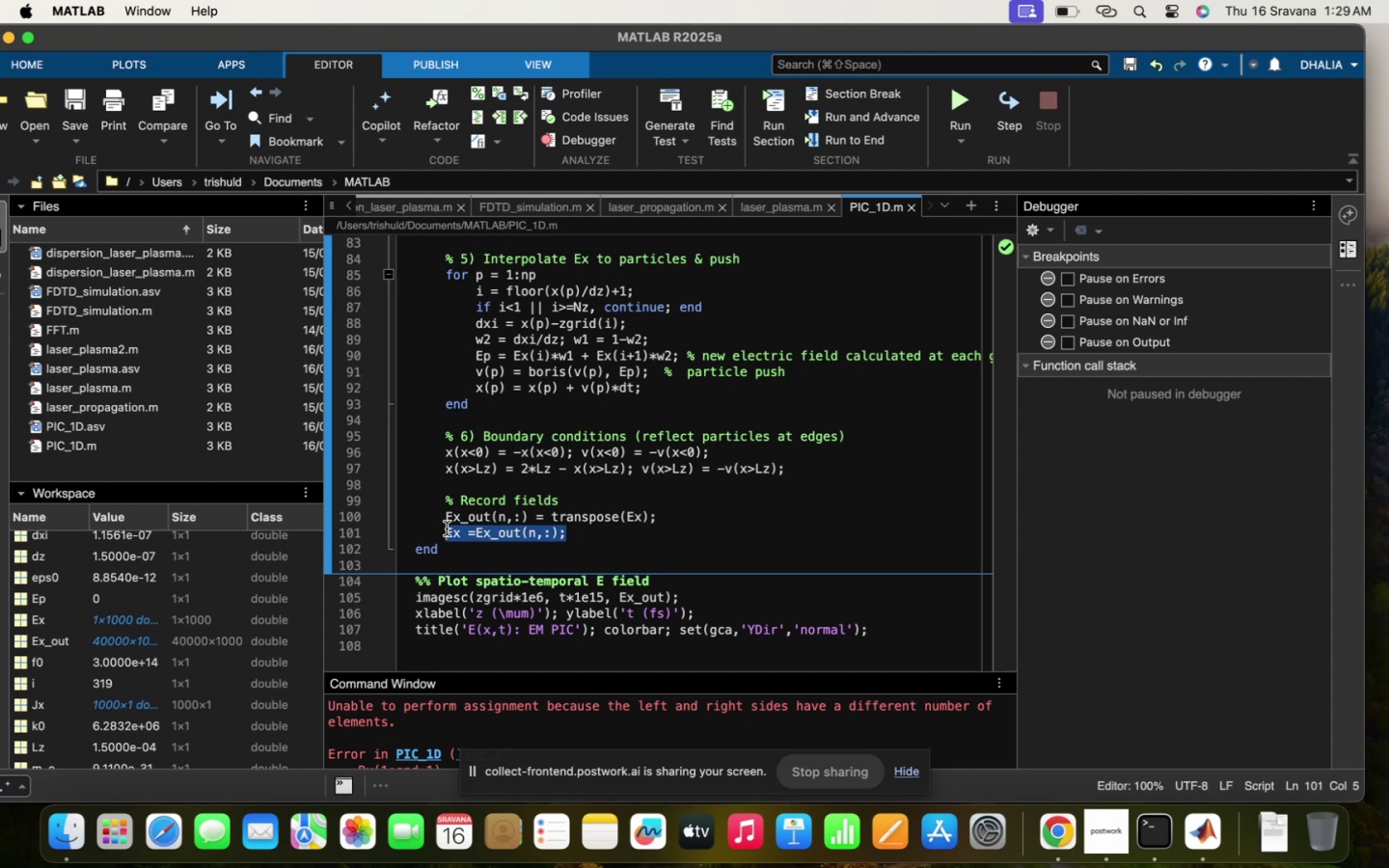 
key(Backspace)
 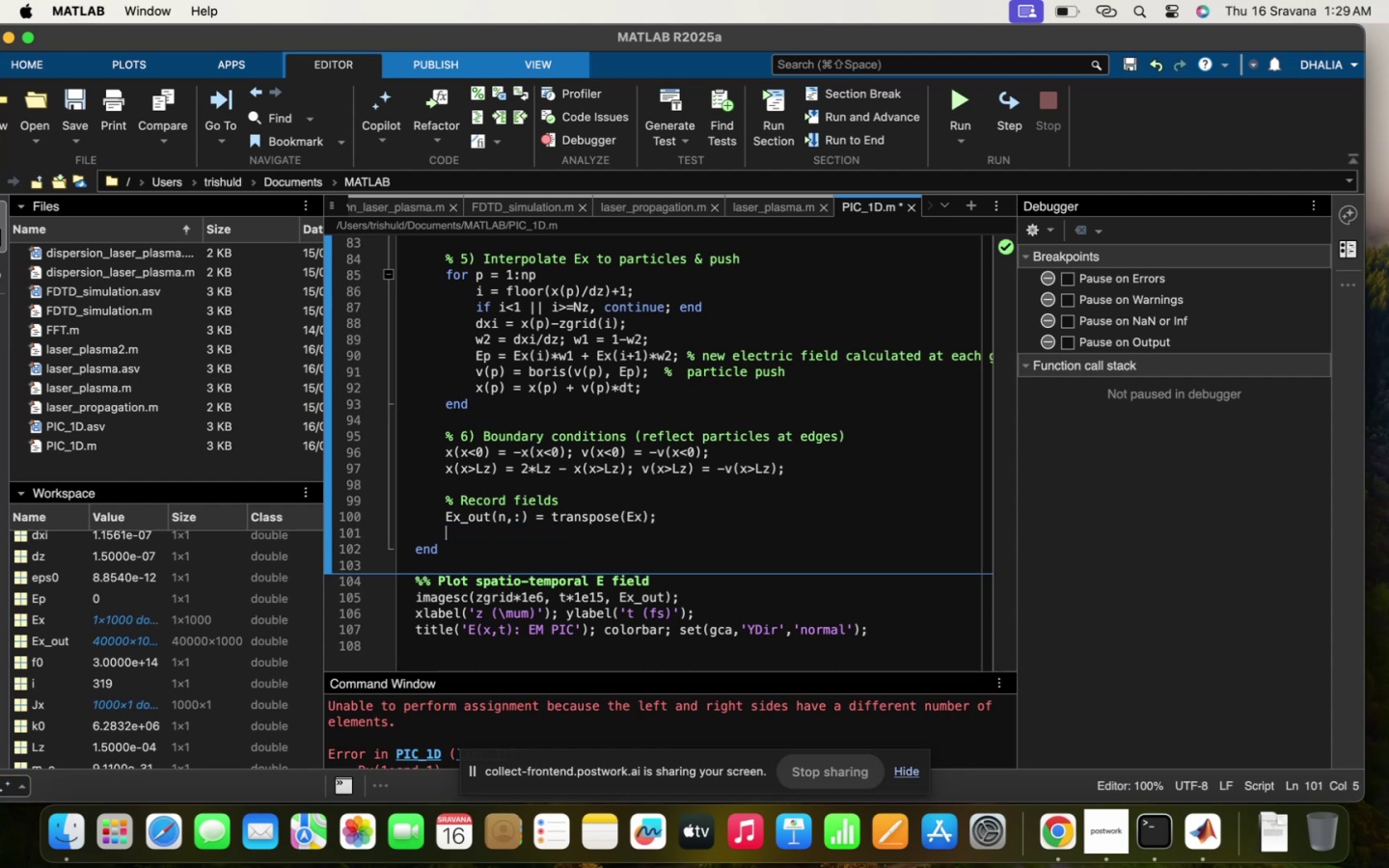 
left_click([447, 529])
 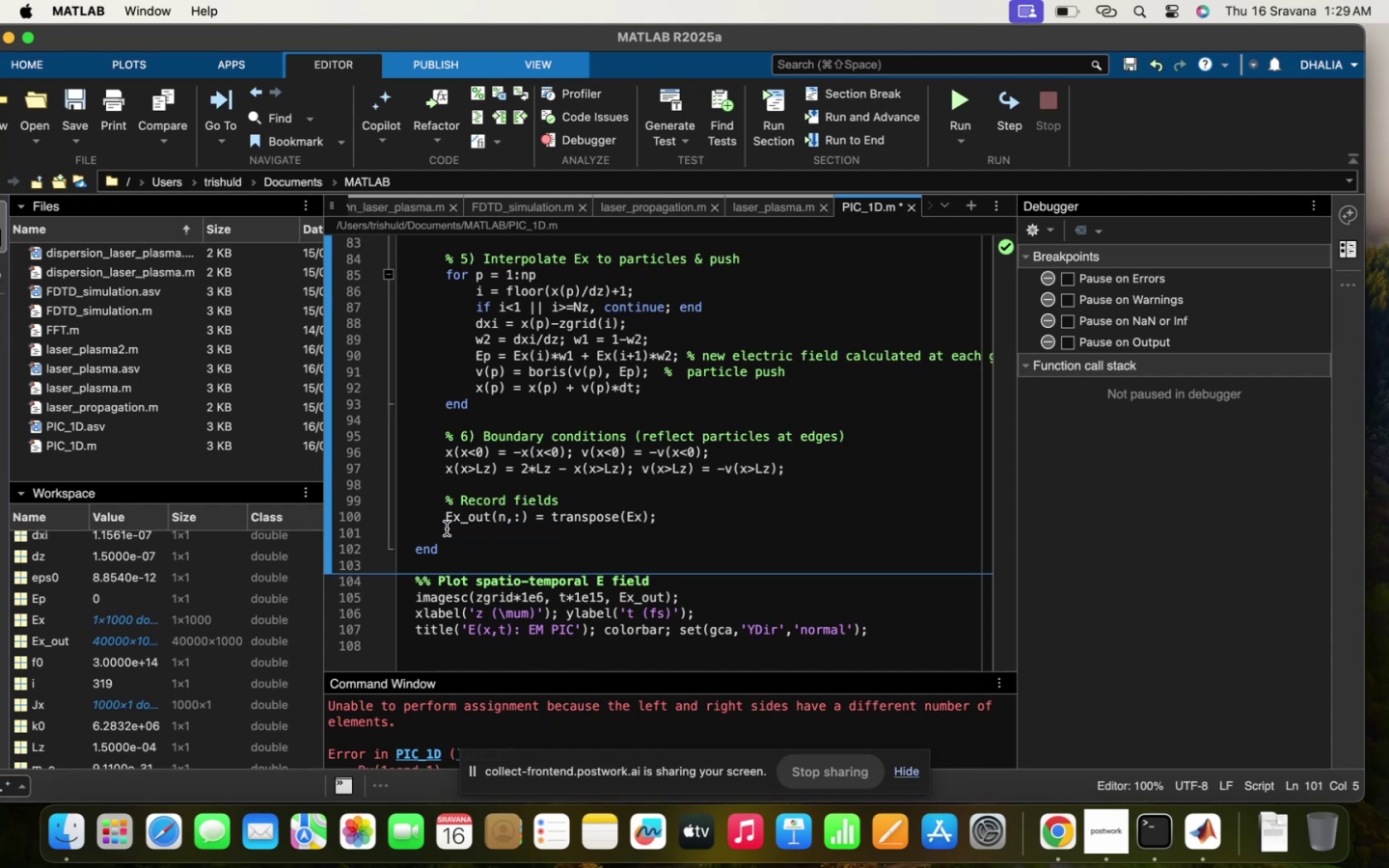 
right_click([447, 529])
 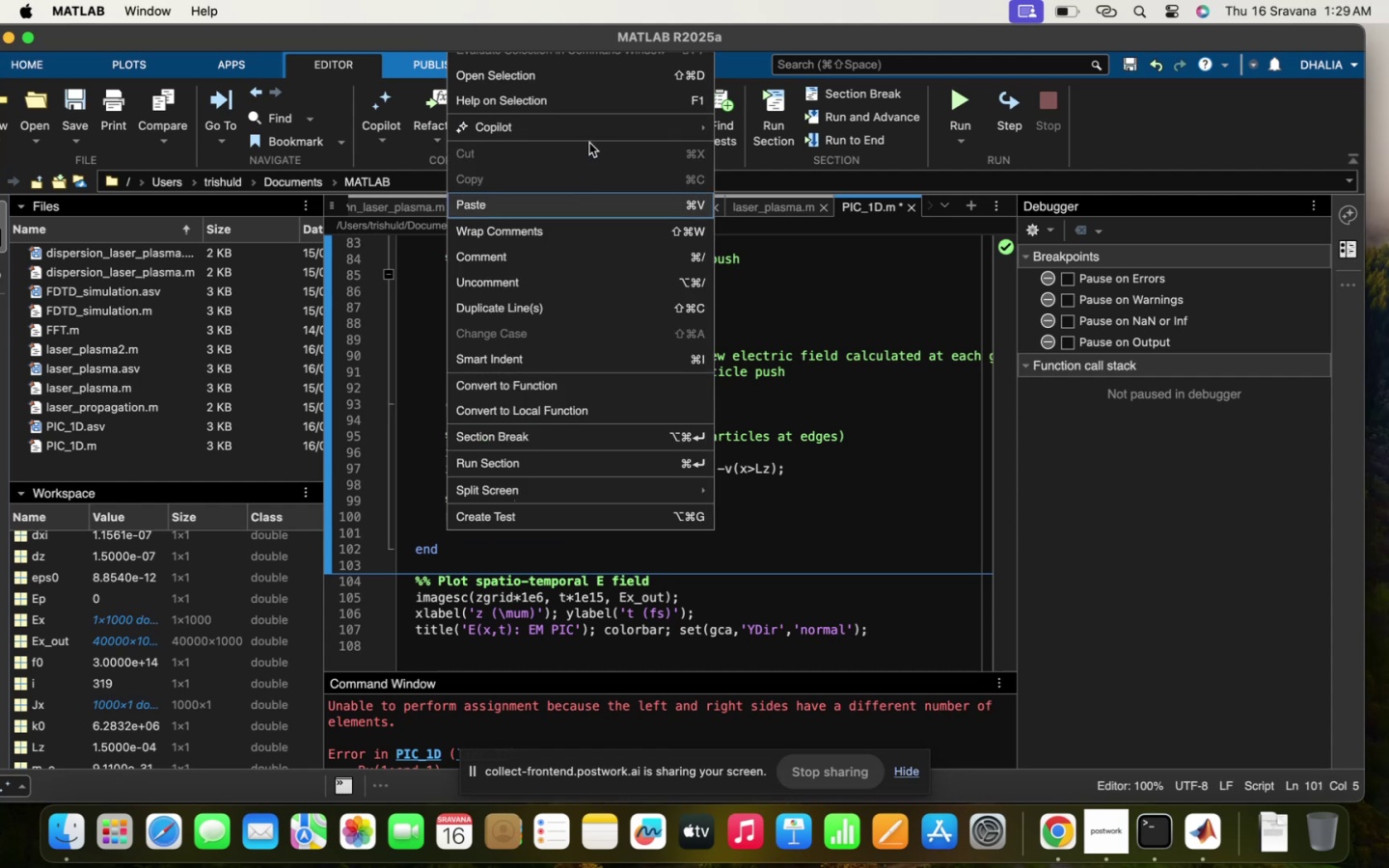 
left_click([600, 128])
 